 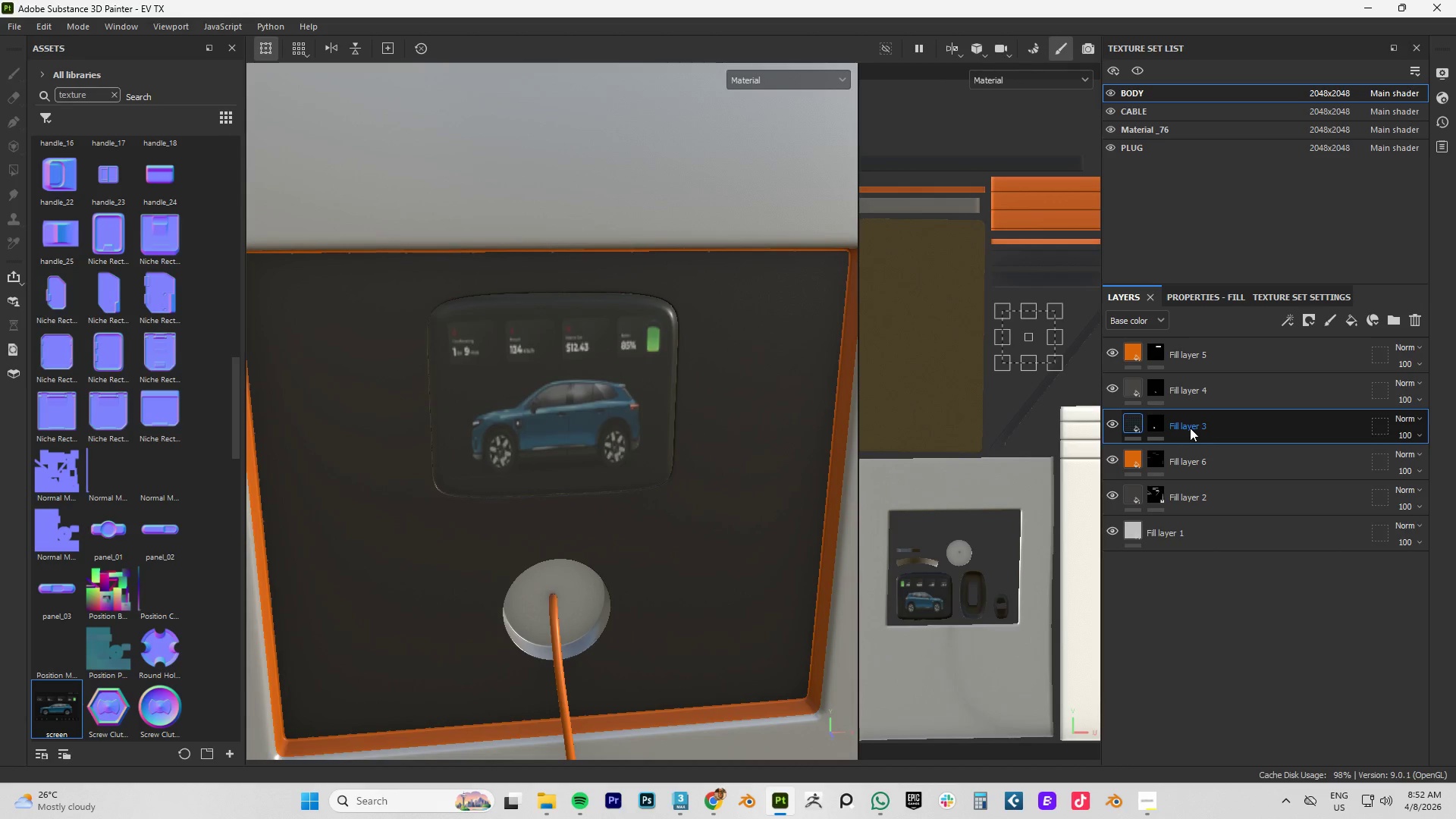 
left_click([1414, 317])
 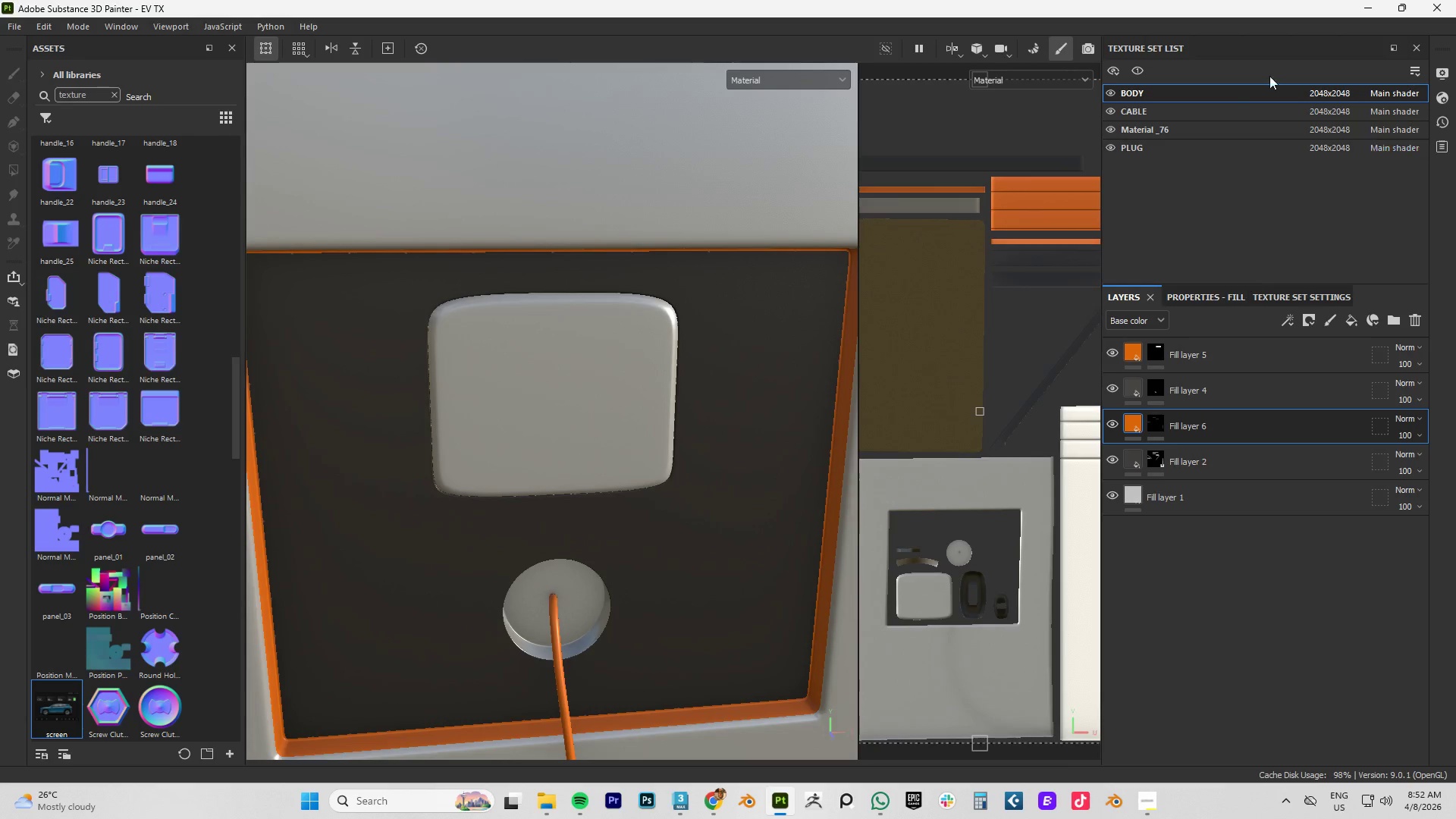 
left_click([1165, 133])
 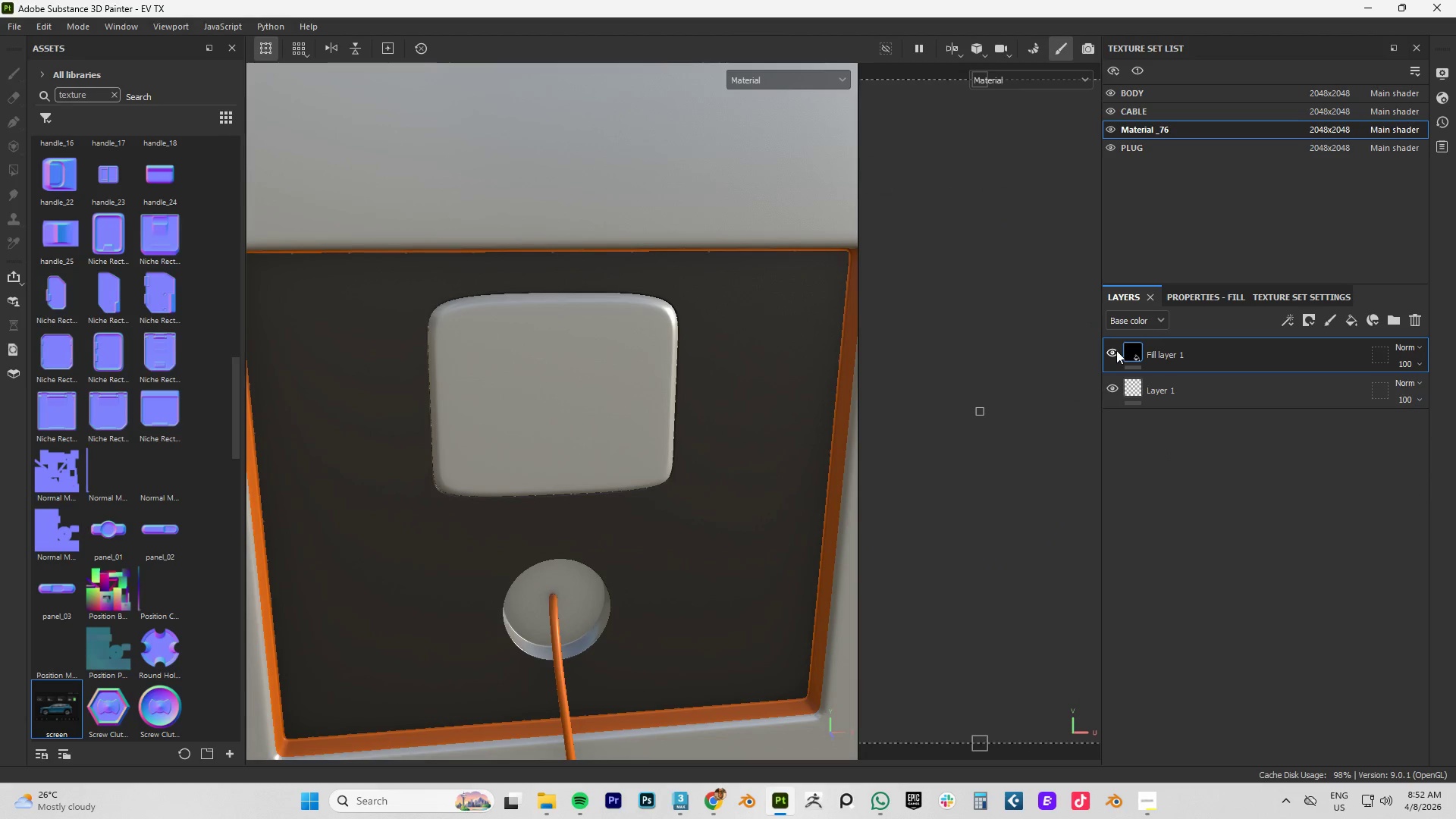 
double_click([1114, 350])
 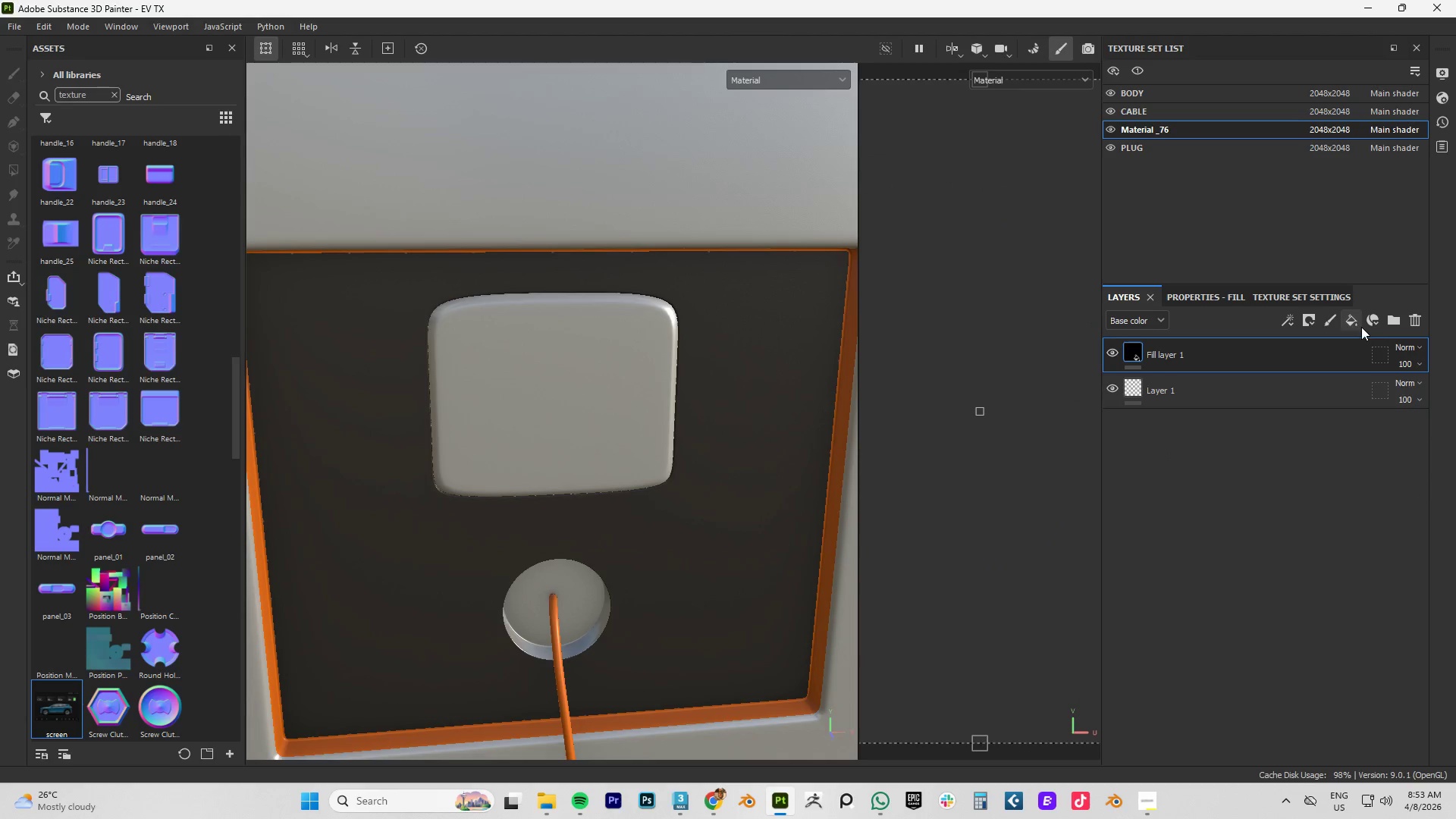 
hold_key(key=AltLeft, duration=1.5)
left_click_drag(start_coordinate=[626, 405], to_coordinate=[668, 394])
 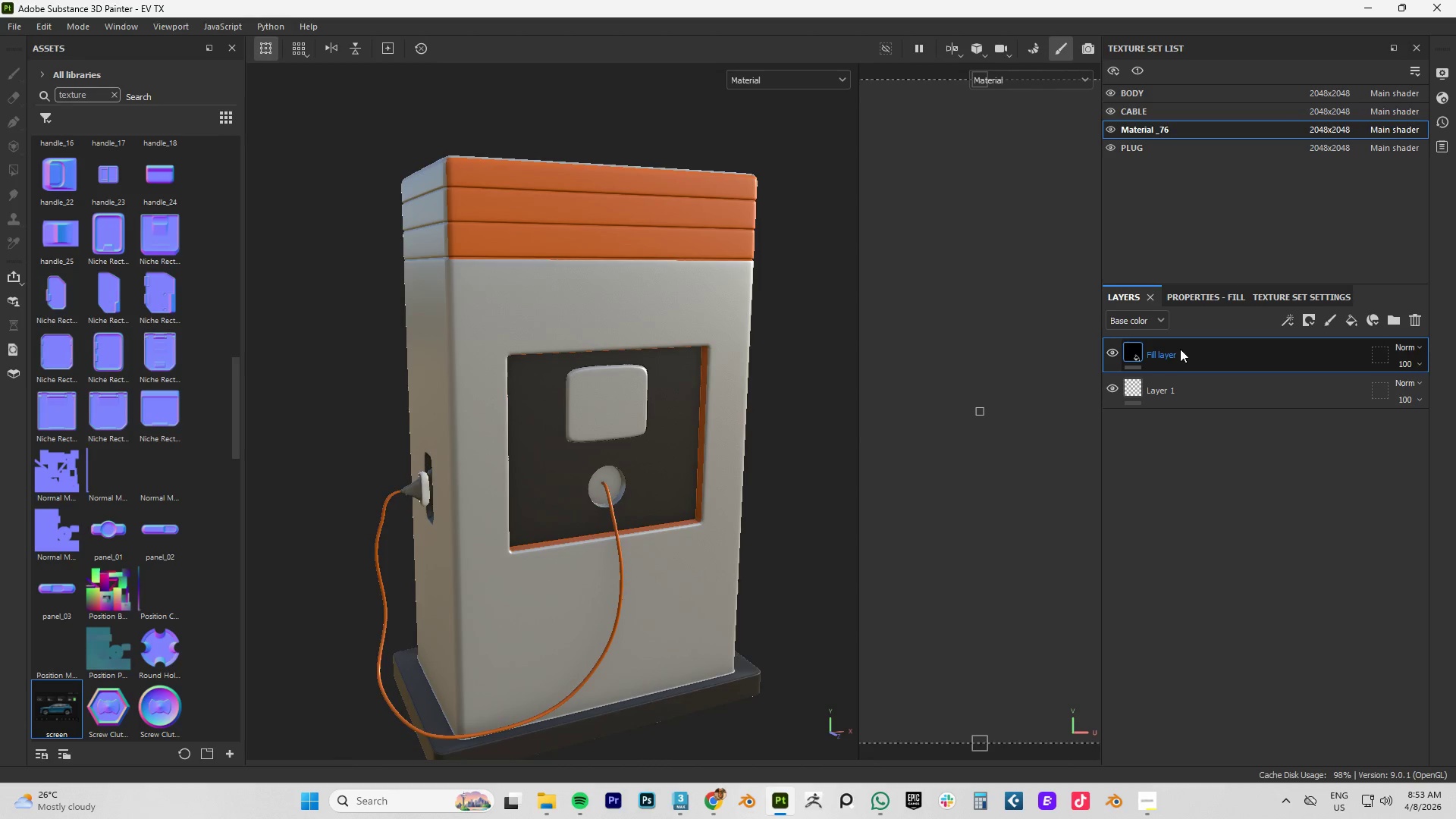 
scroll: coordinate [634, 405], scroll_direction: down, amount: 11.0
 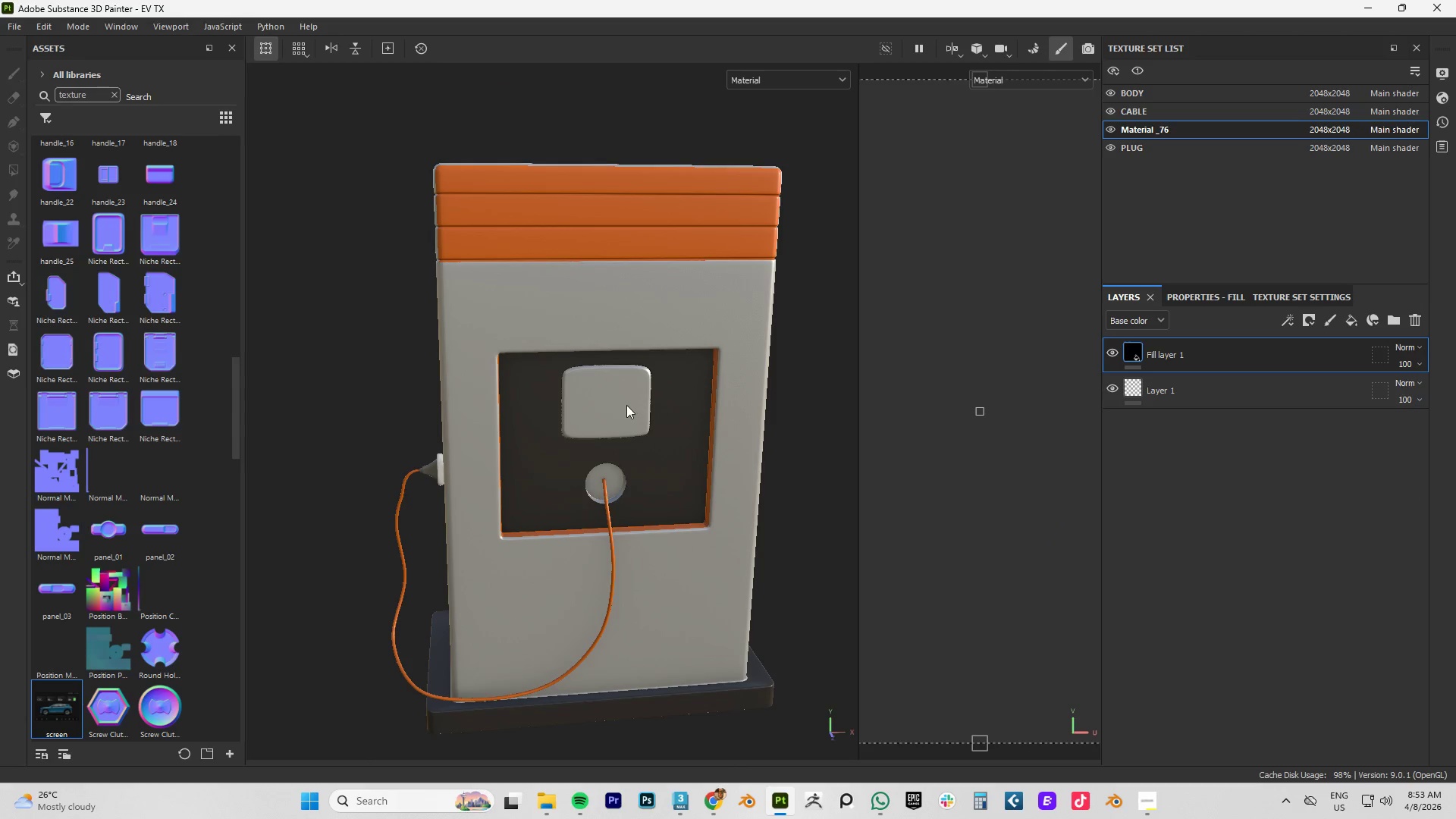 
hold_key(key=AltLeft, duration=1.52)
 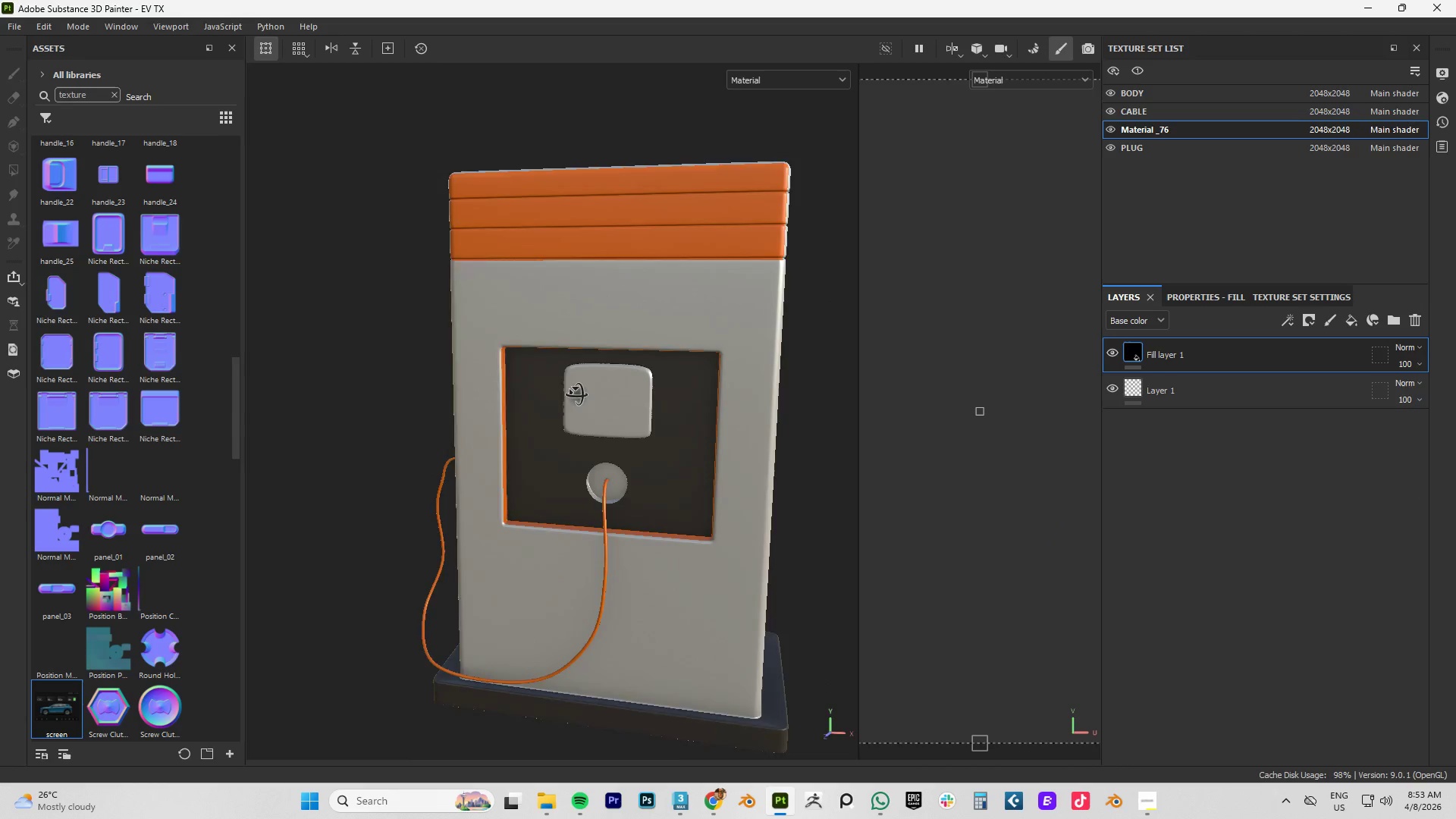 
hold_key(key=AltLeft, duration=1.52)
 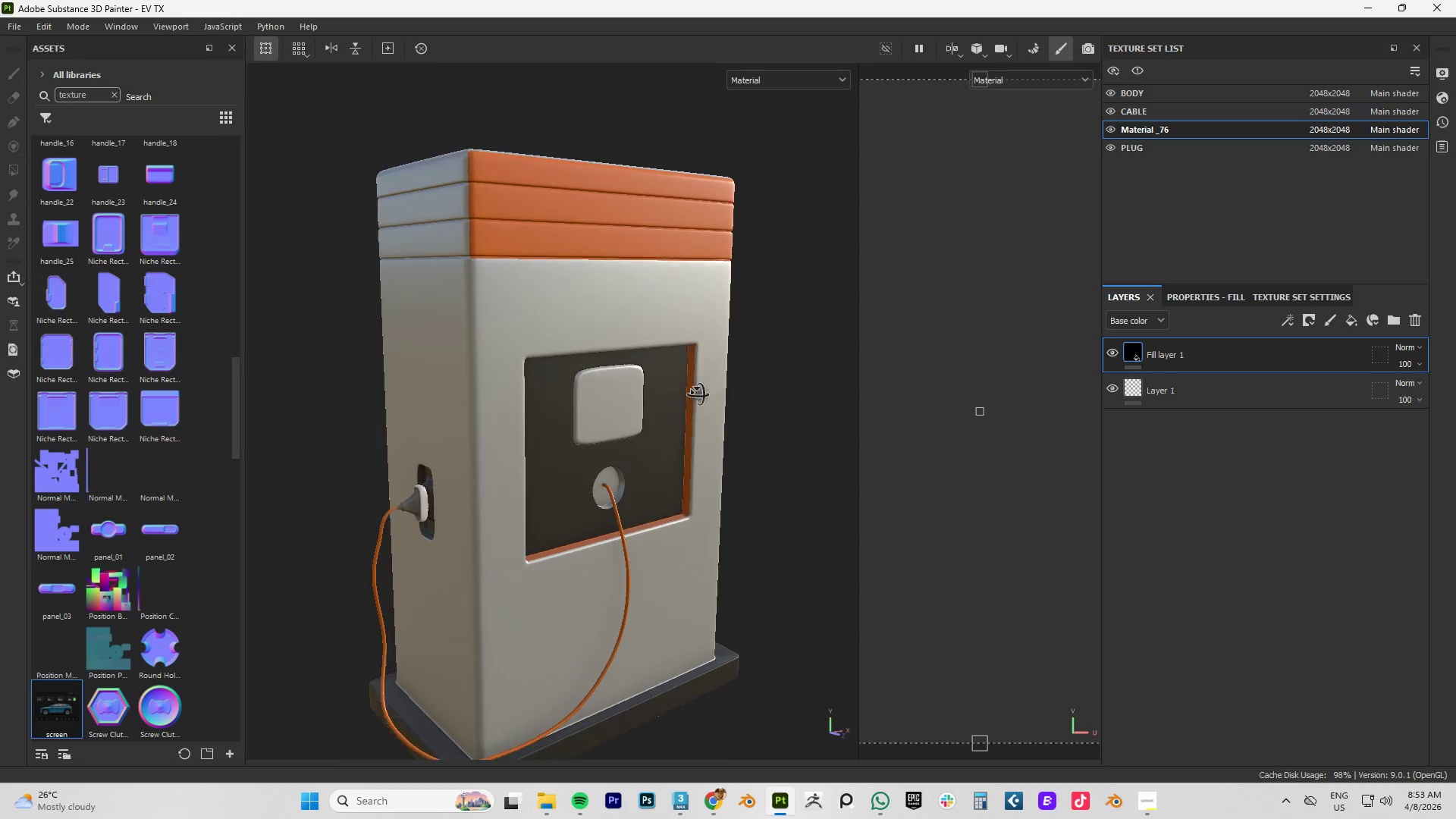 
hold_key(key=AltLeft, duration=1.5)
 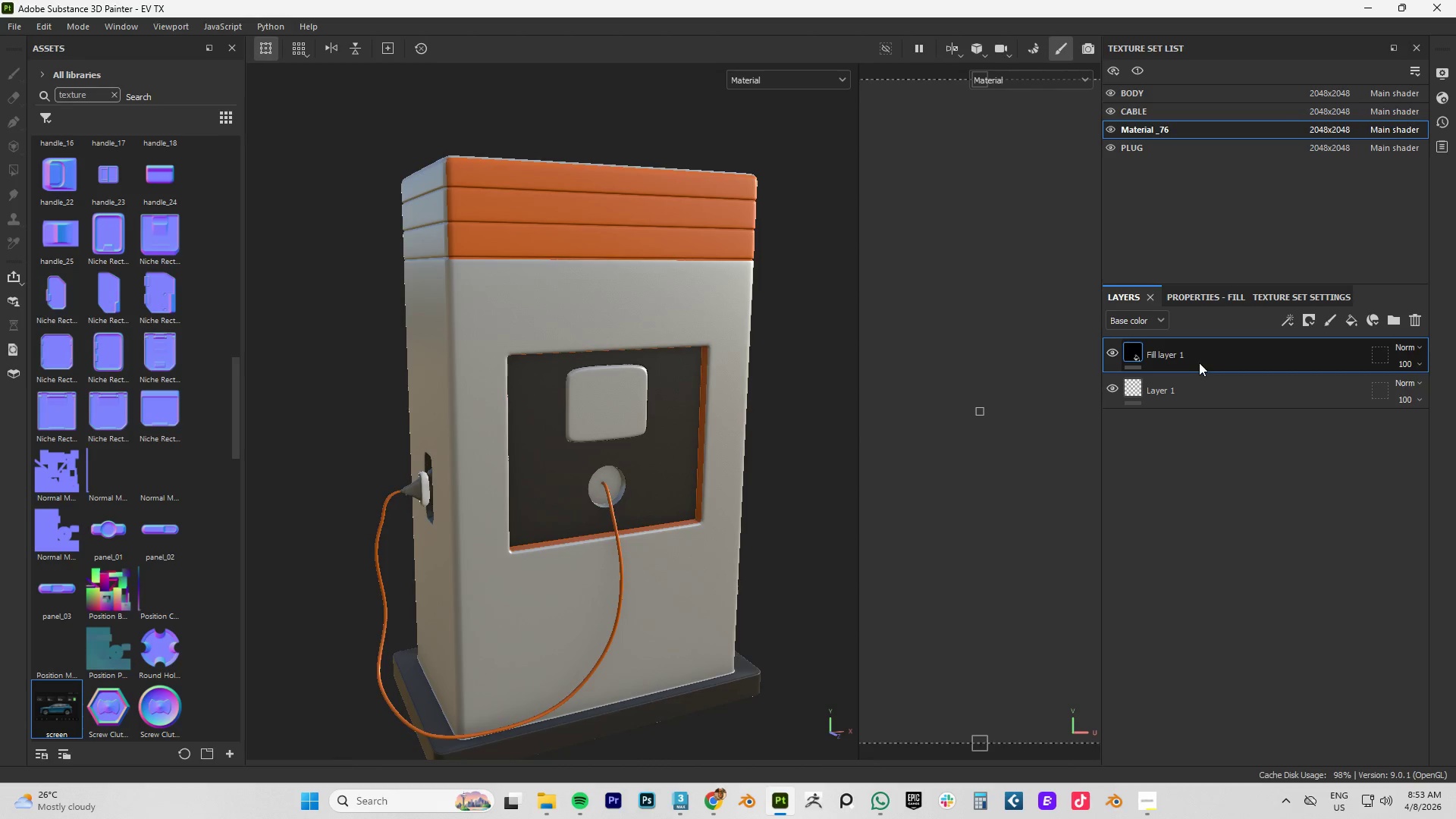 
scroll: coordinate [1218, 361], scroll_direction: up, amount: 4.0
 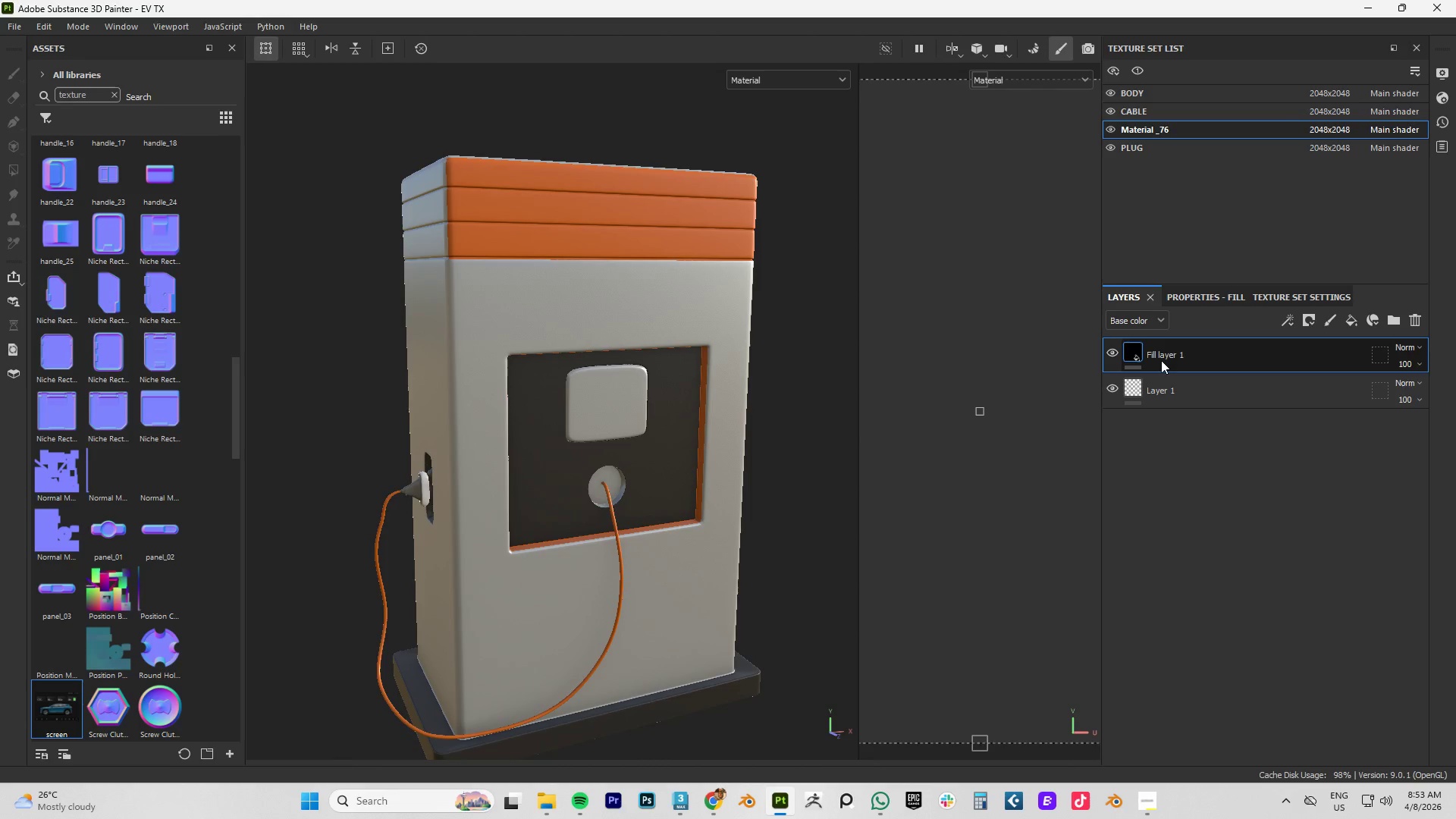 
hold_key(key=AltLeft, duration=0.59)
scroll: coordinate [1163, 358], scroll_direction: up, amount: 3.0
 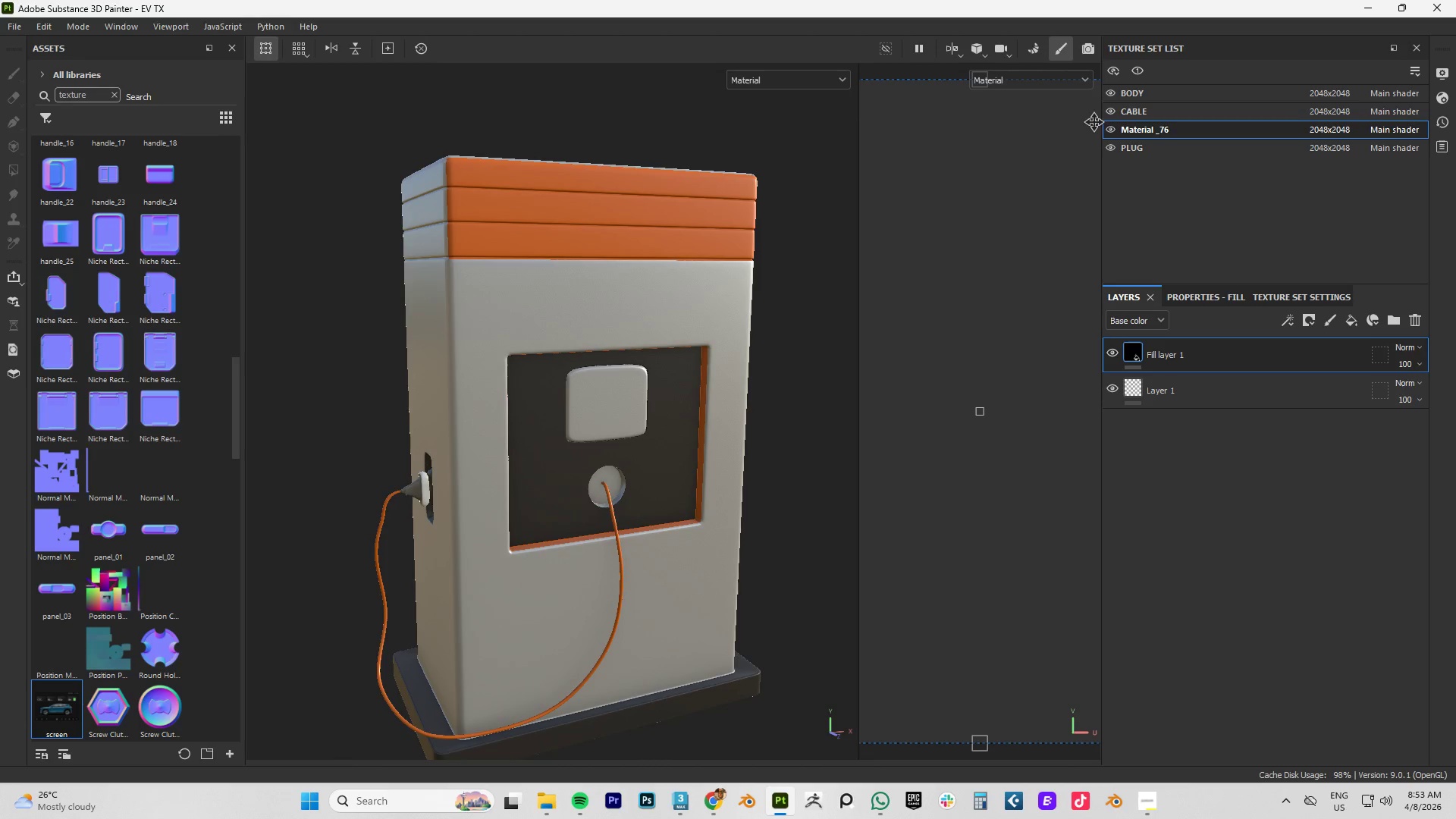 
left_click([1109, 133])
 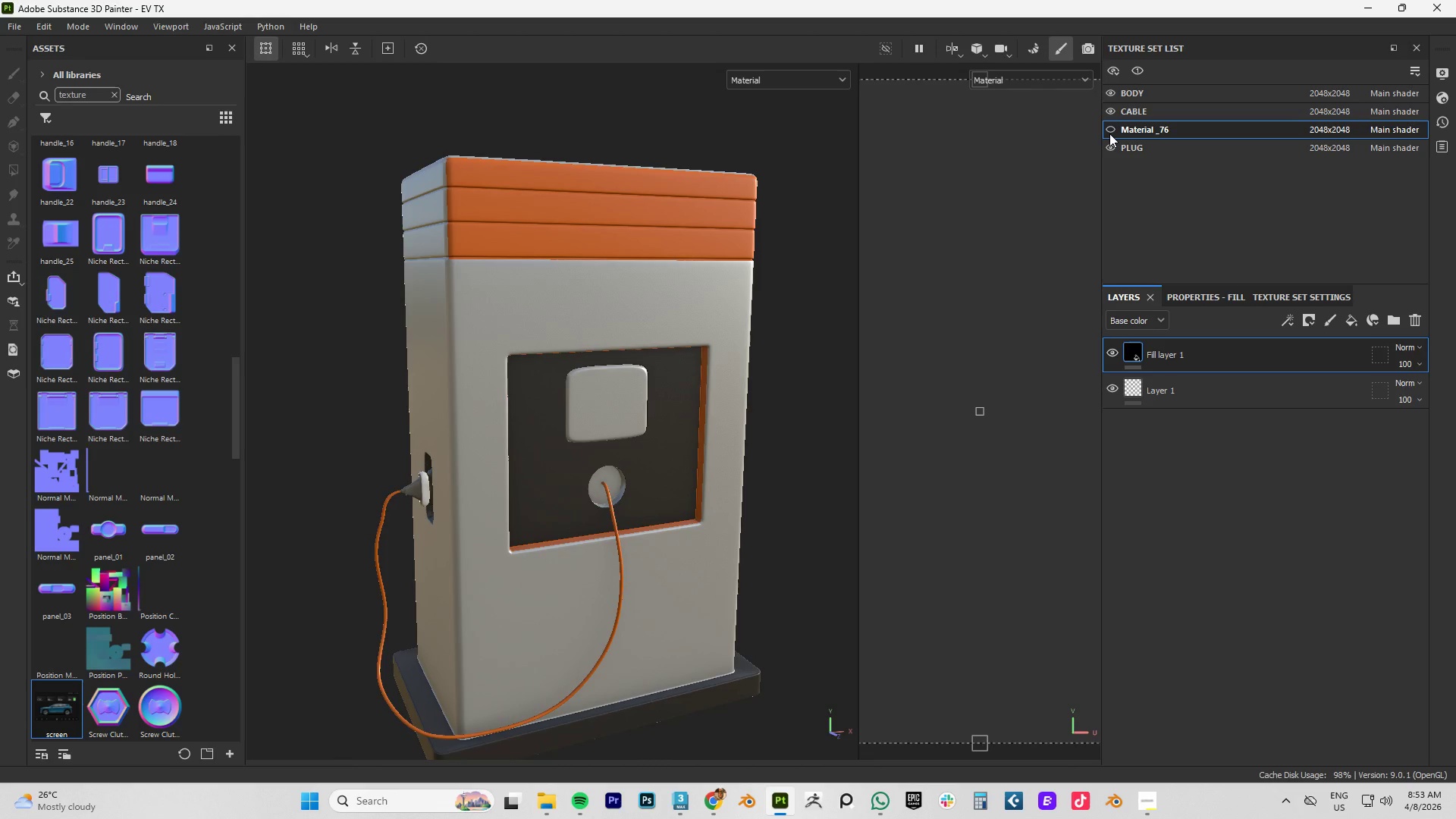 
left_click([1109, 133])
 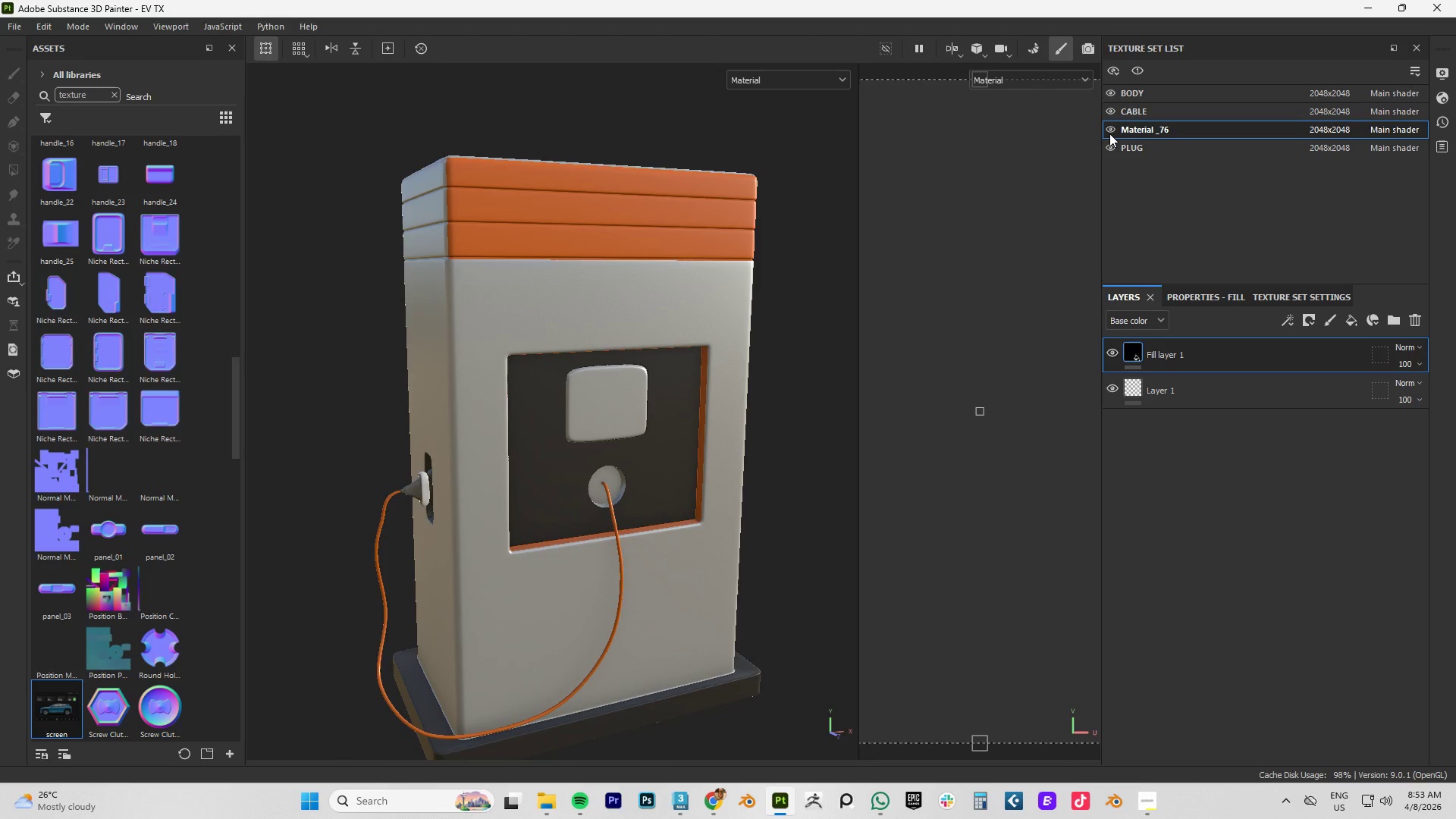 
hold_key(key=ControlLeft, duration=1.5)
 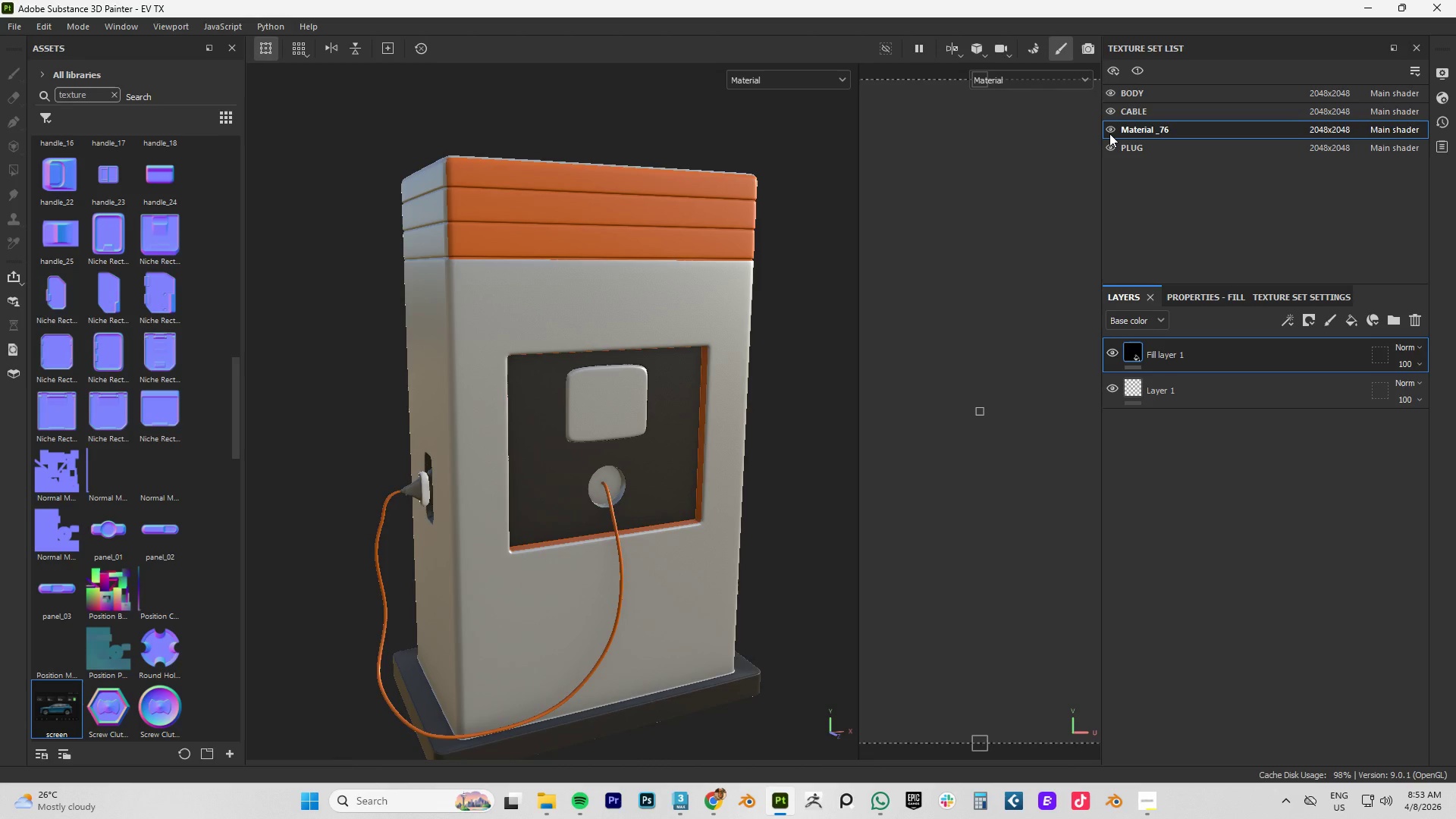 
hold_key(key=ControlLeft, duration=0.86)
 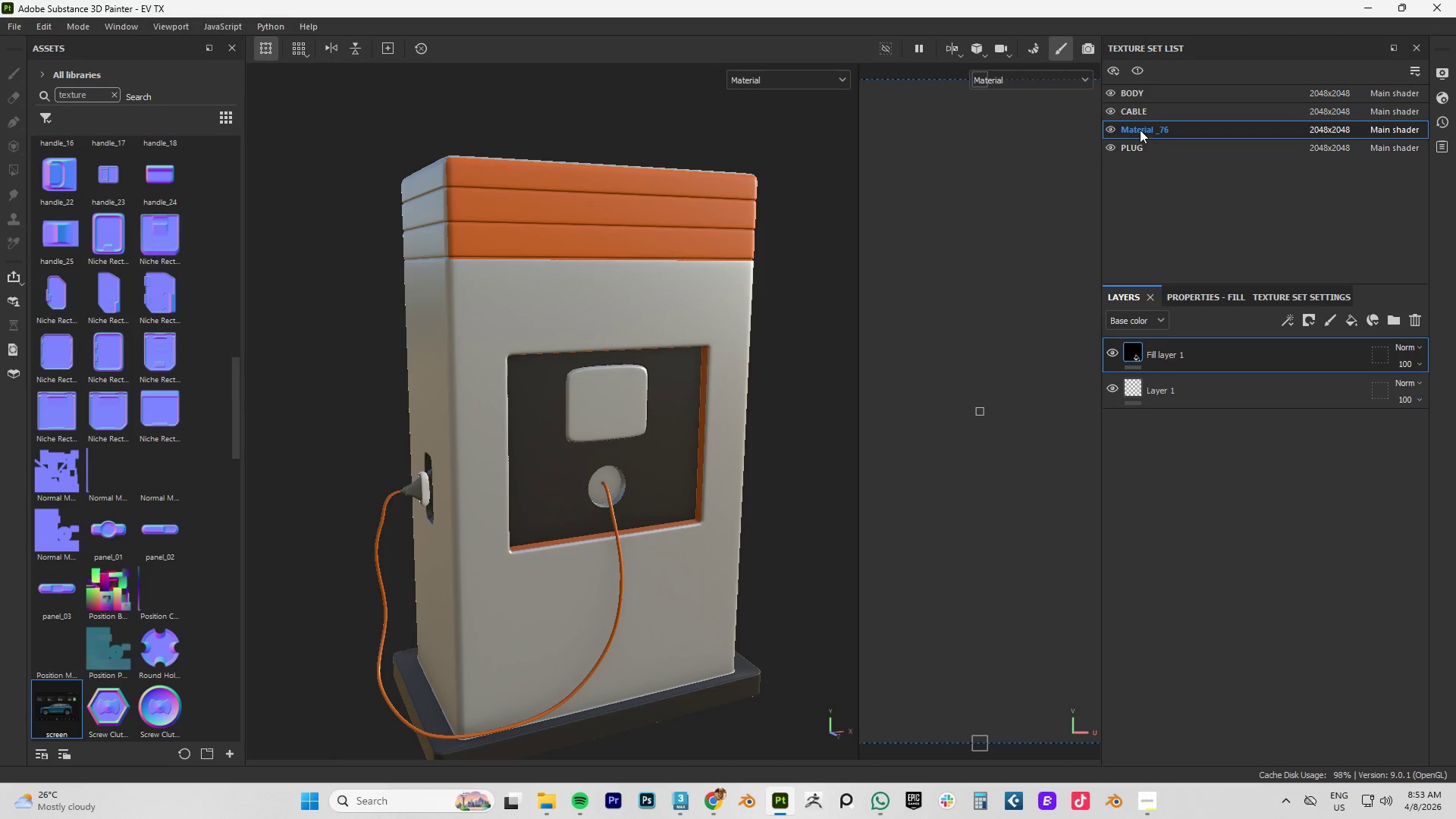 
left_click([1135, 111])
 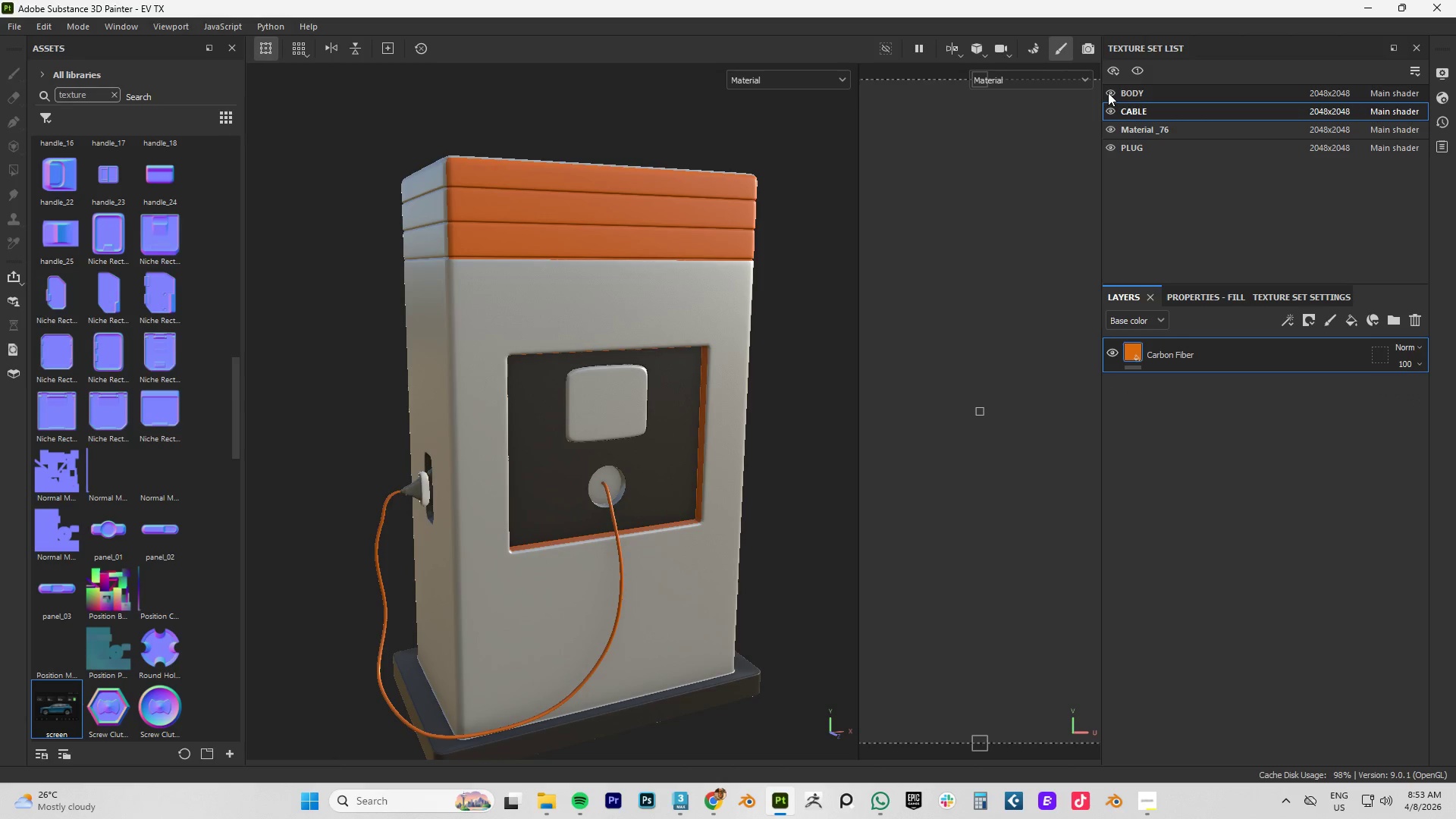 
key(Control+Z)
 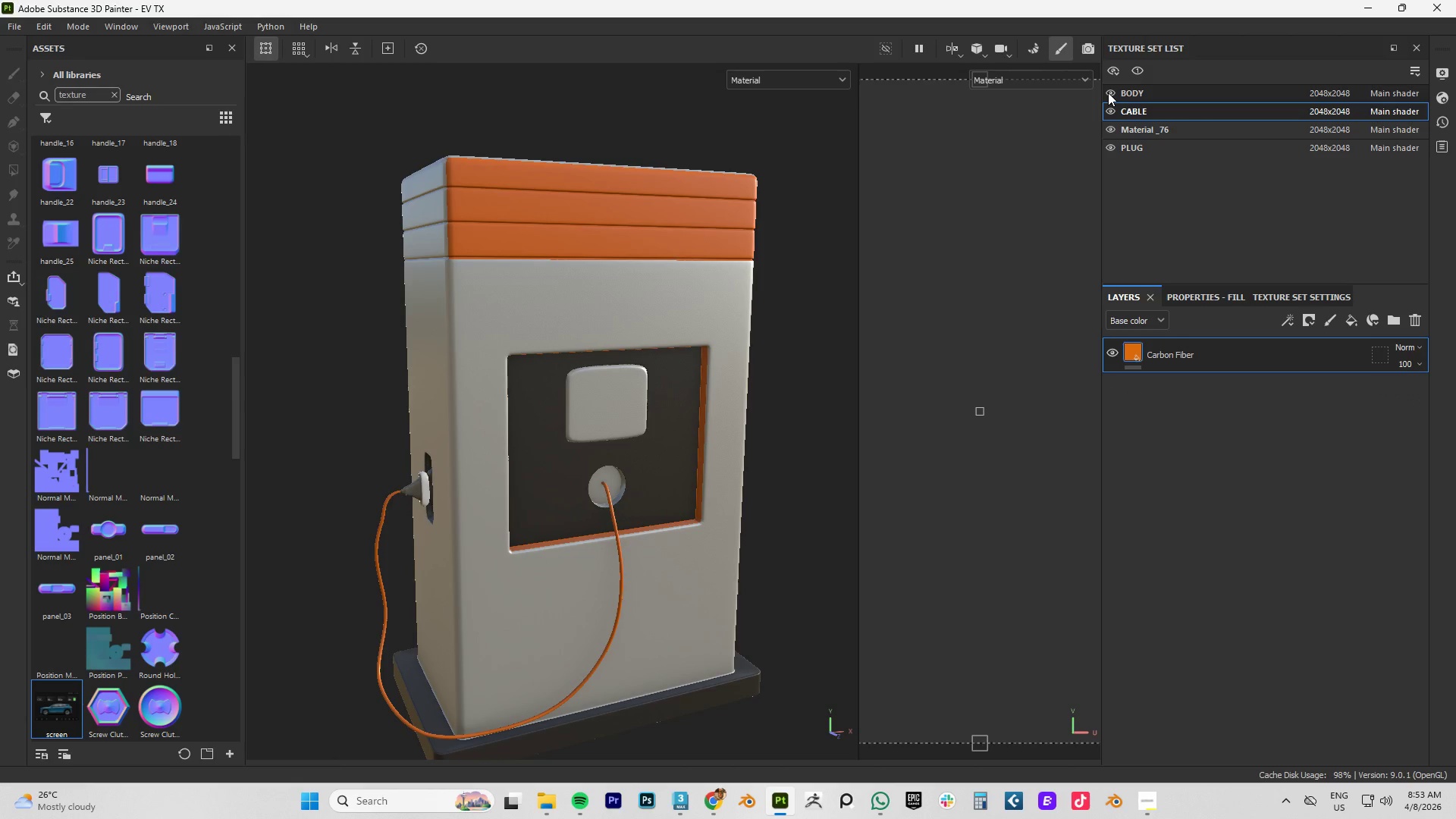 
key(Control+Z)
 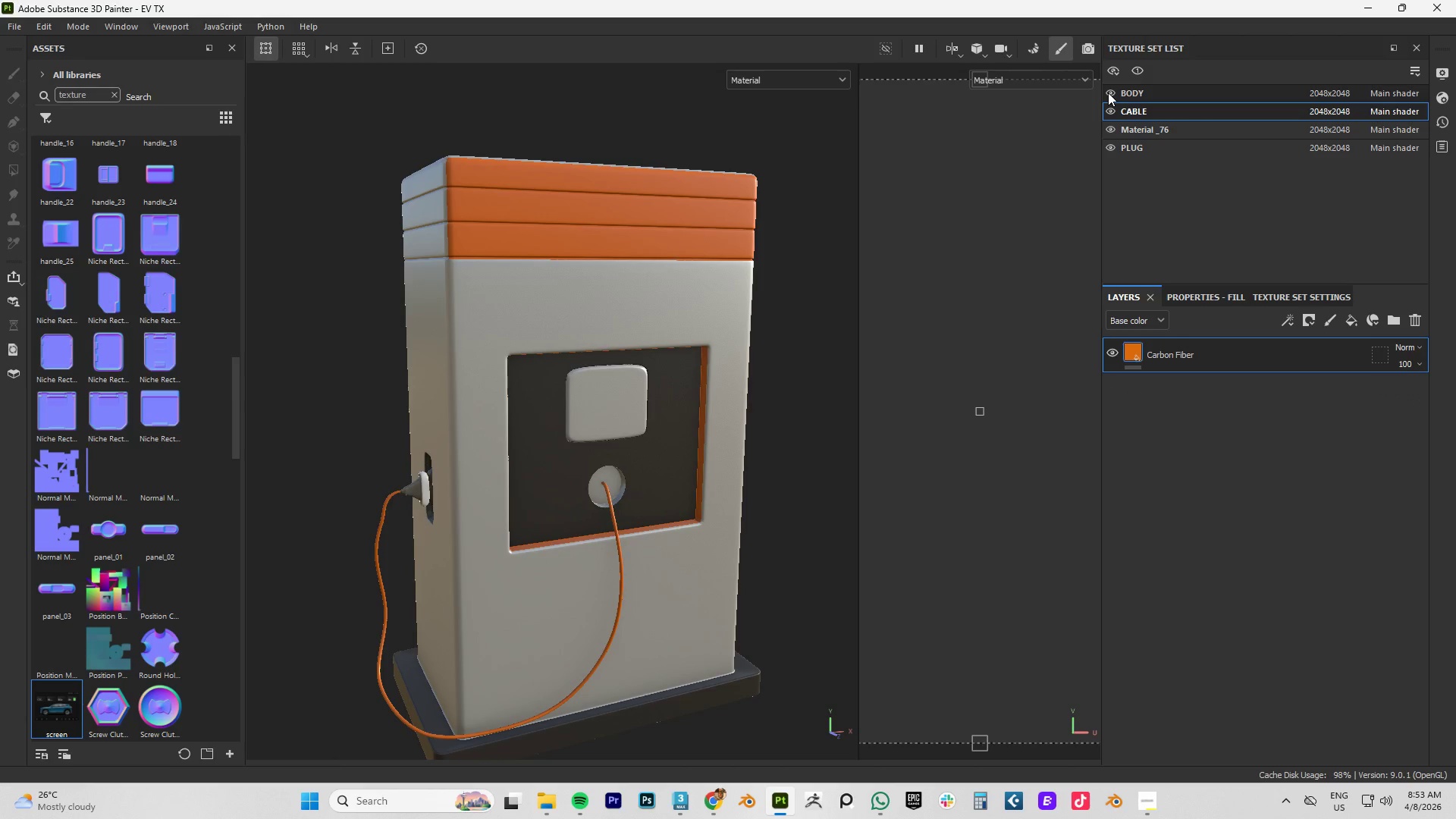 
key(Control+Z)
 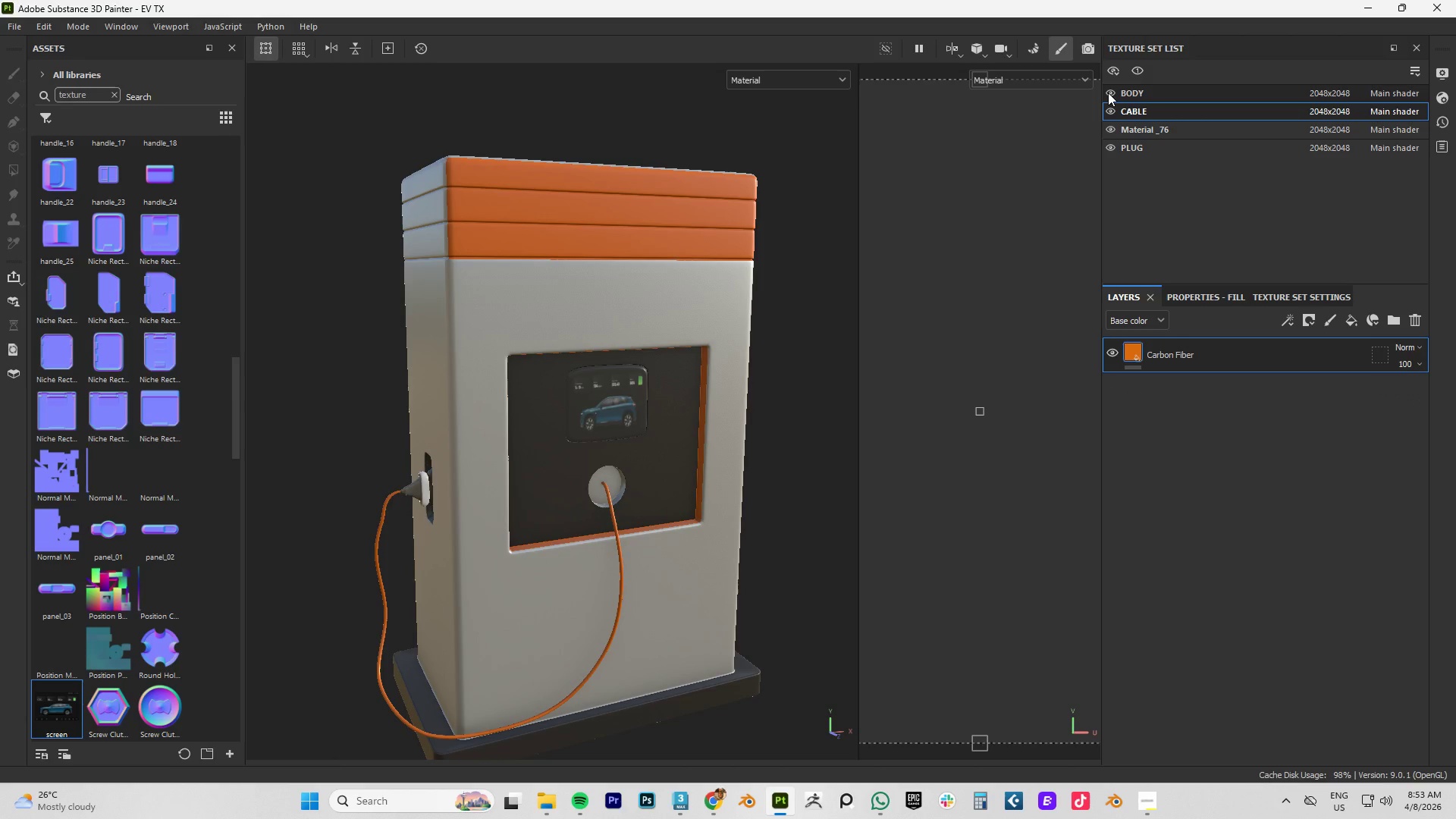 
left_click([1134, 92])
 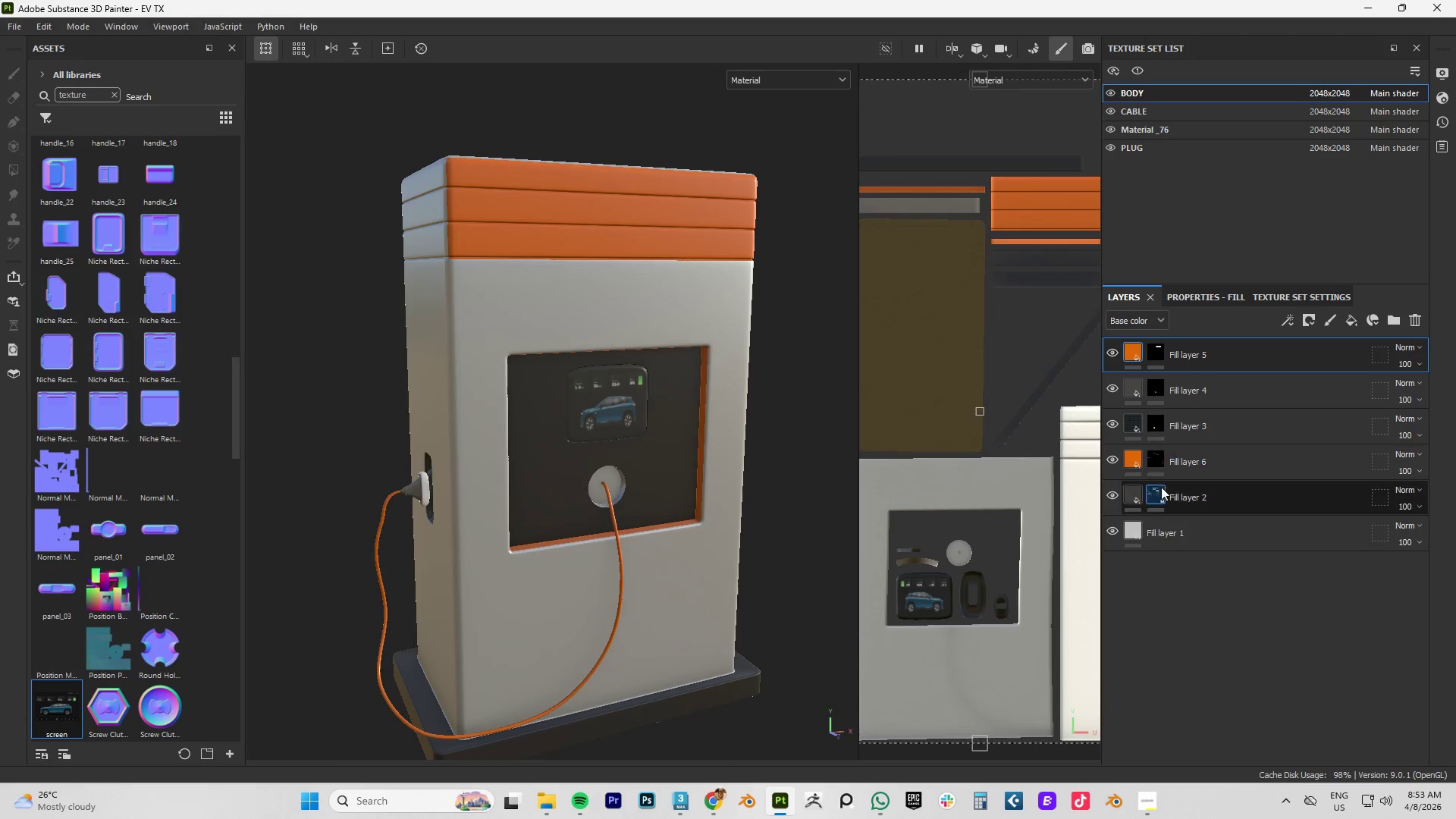 
left_click([1197, 494])
 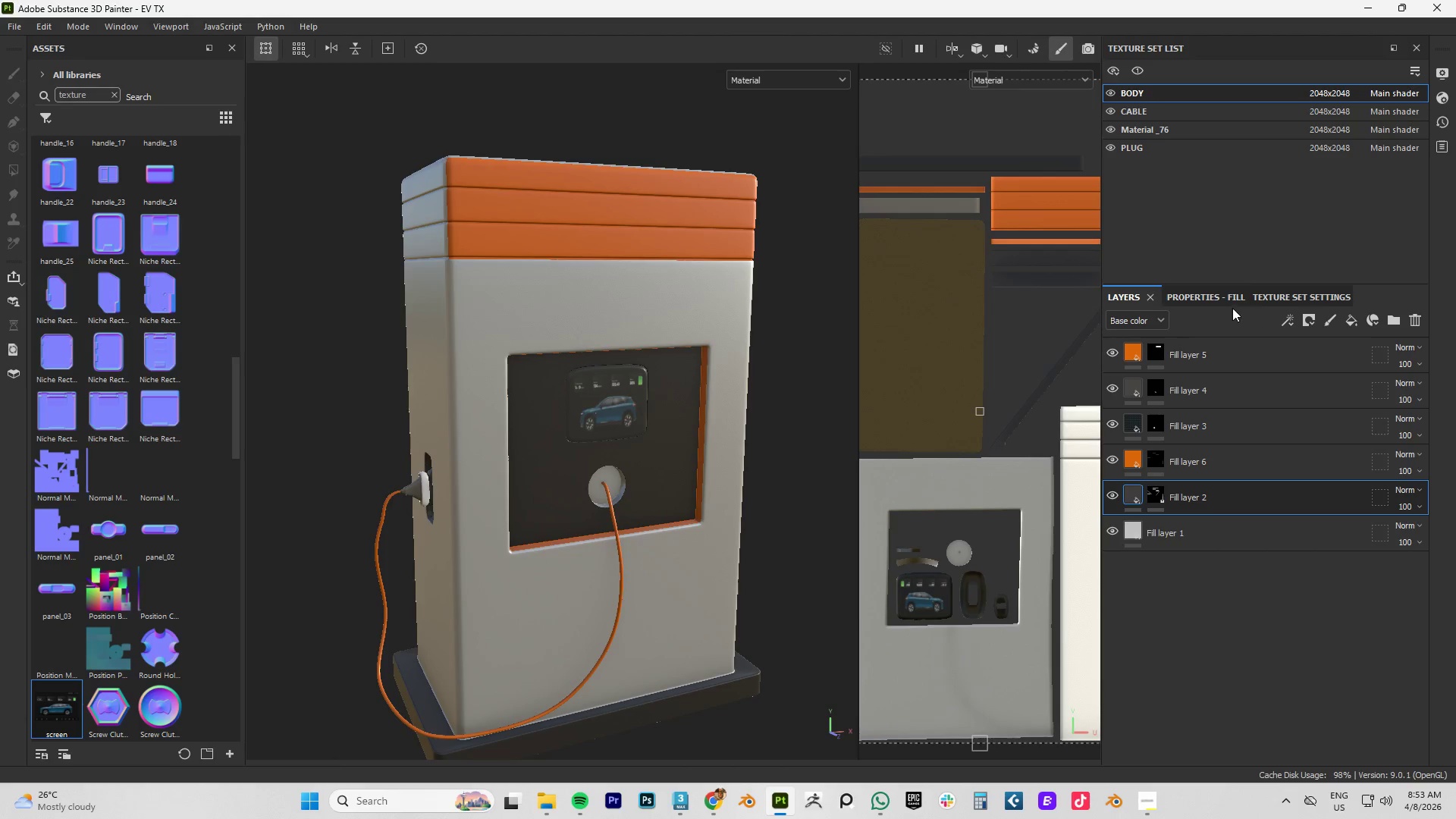 
left_click([1207, 292])
 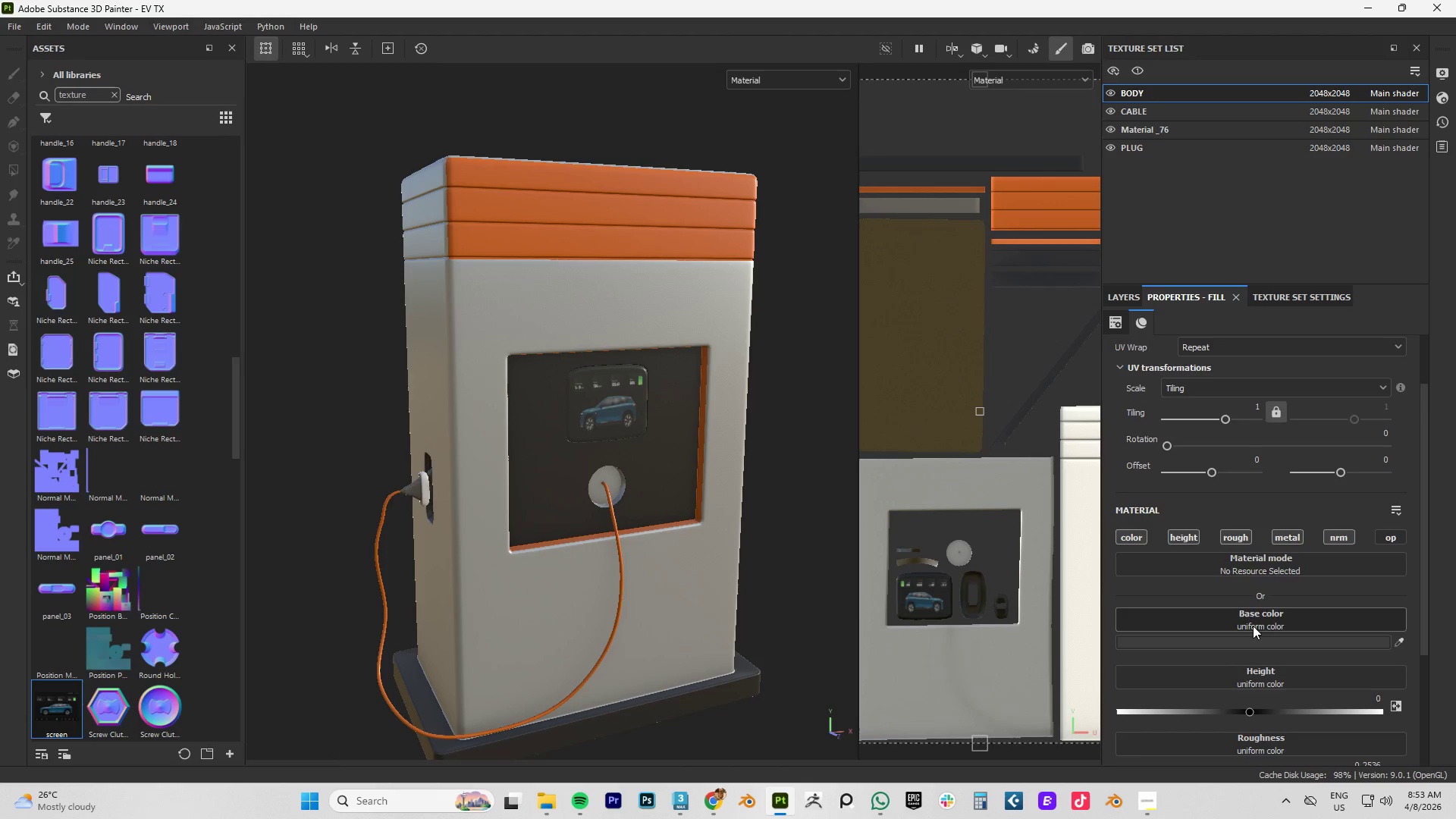 
scroll: coordinate [1263, 661], scroll_direction: down, amount: 11.0
 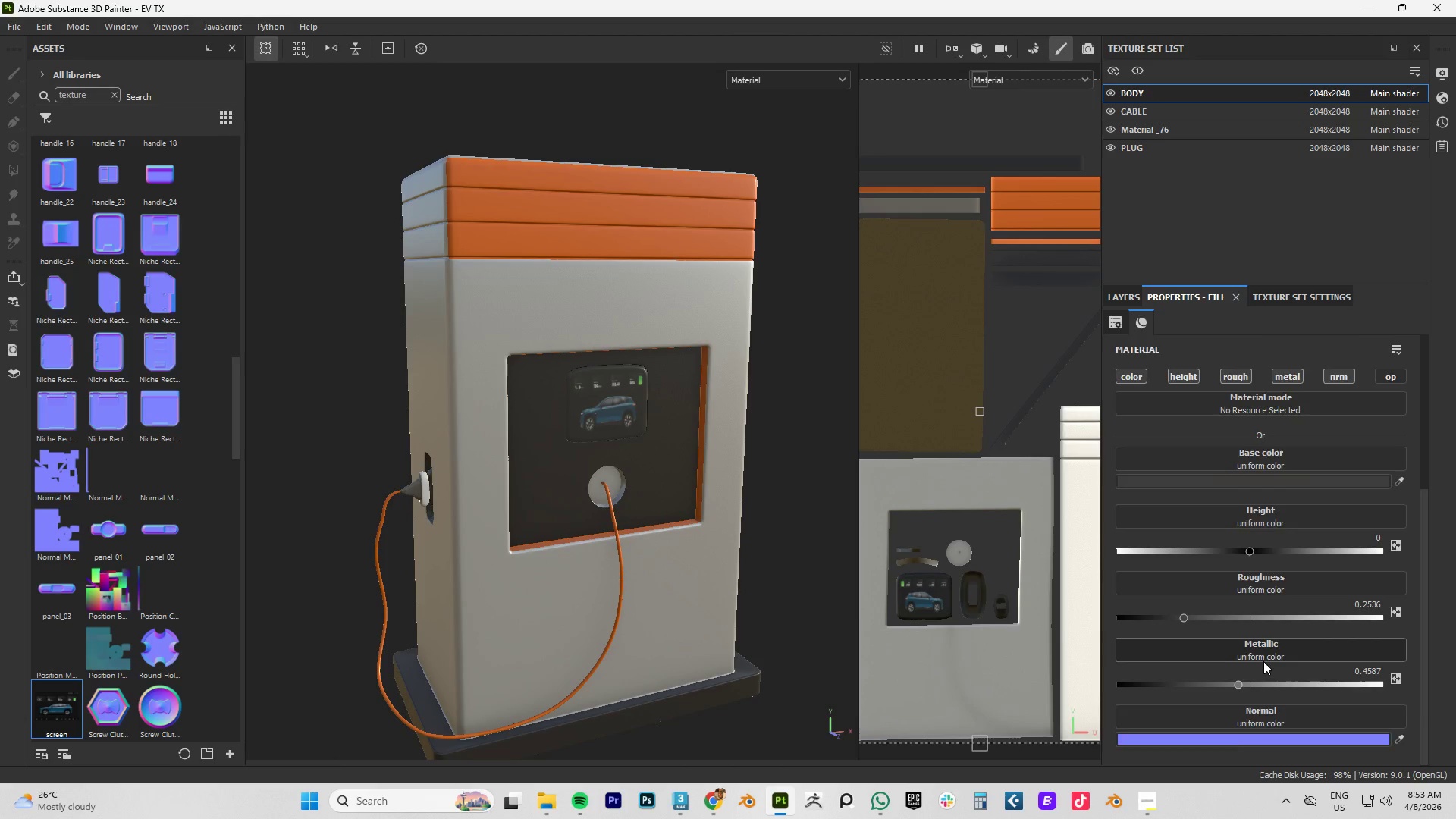 
scroll: coordinate [1263, 661], scroll_direction: up, amount: 7.0
 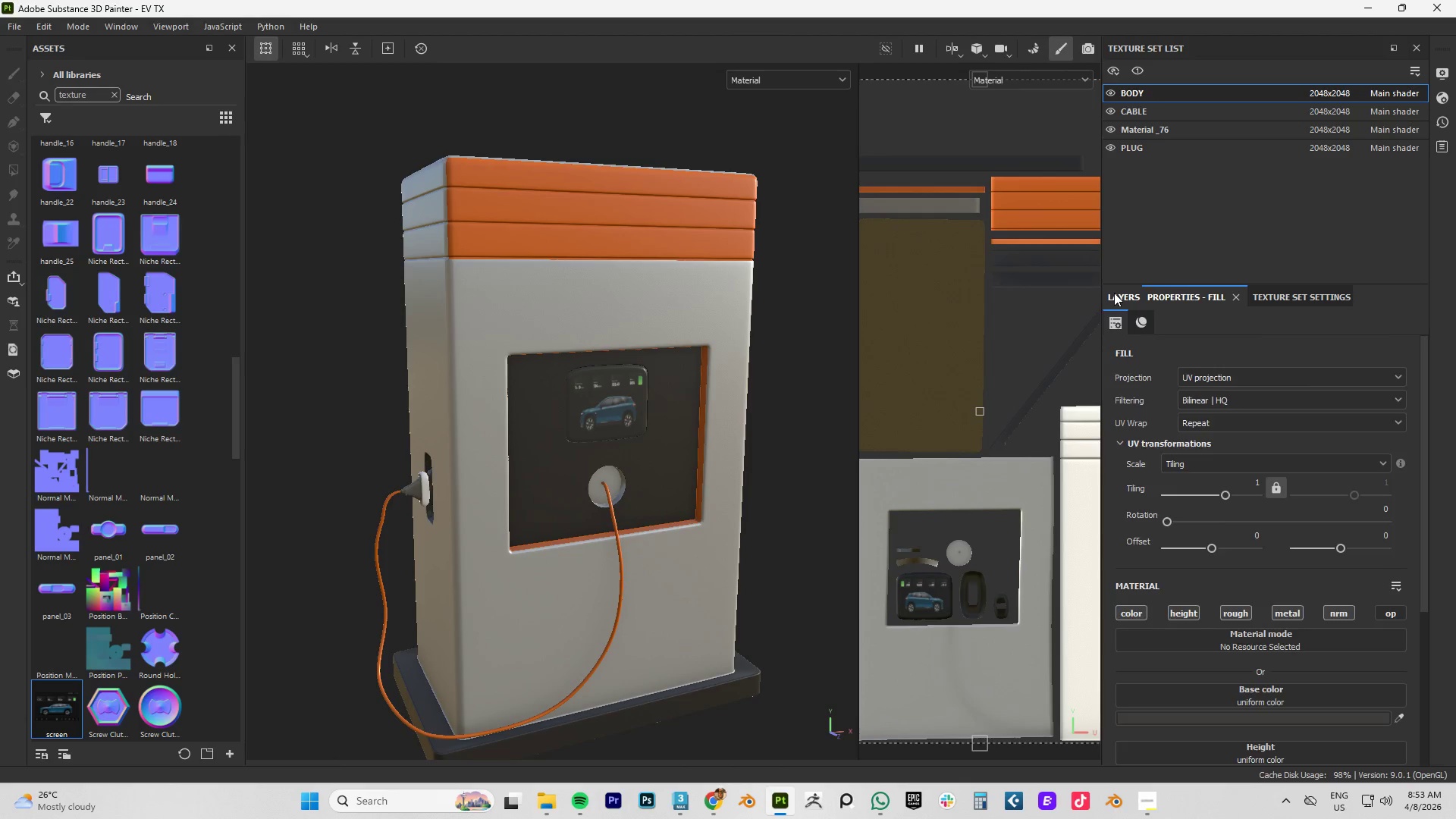 
left_click([1114, 293])
 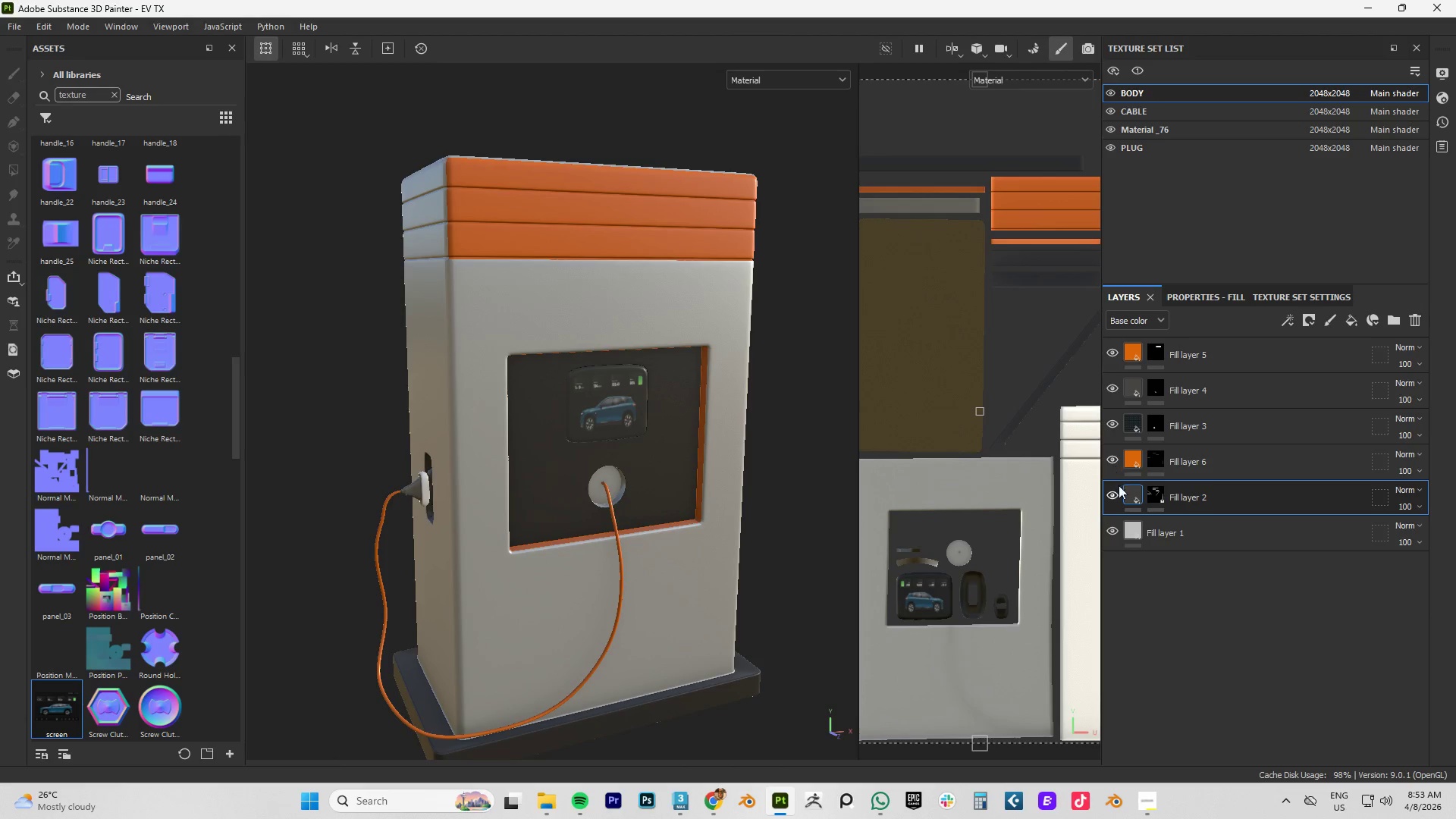 
left_click([1116, 494])
 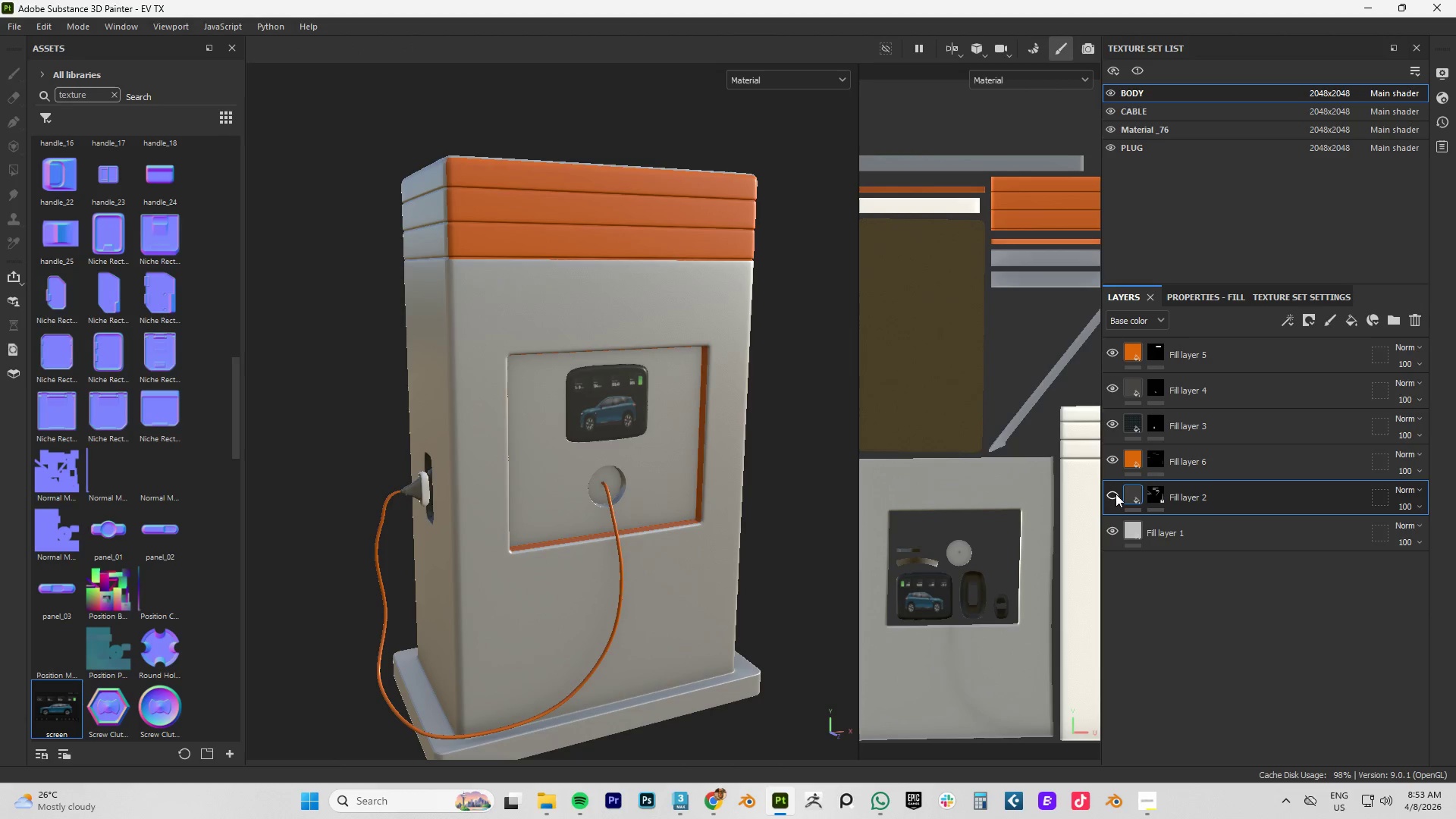 
left_click([1116, 494])
 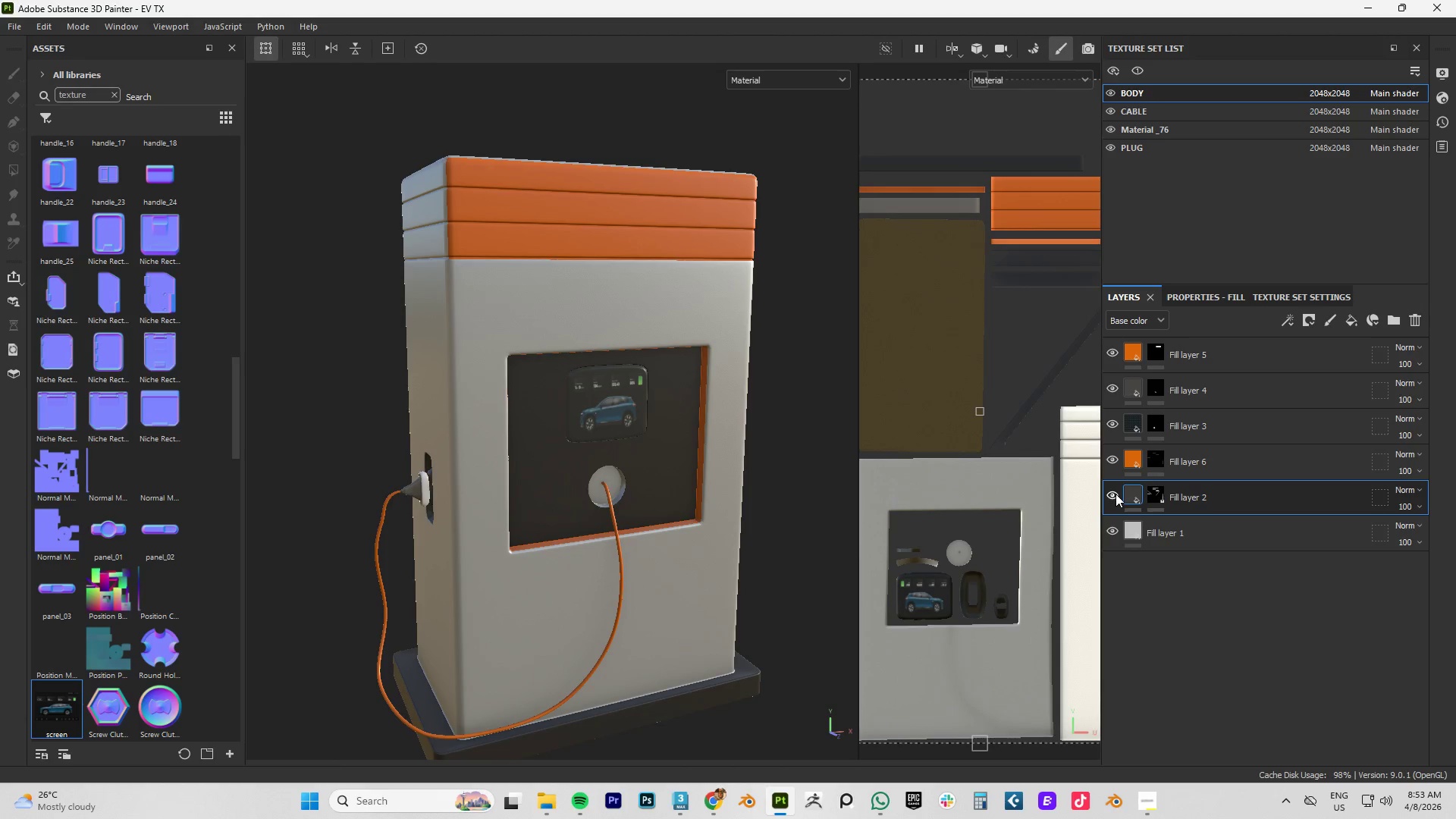 
key(Control+Z)
 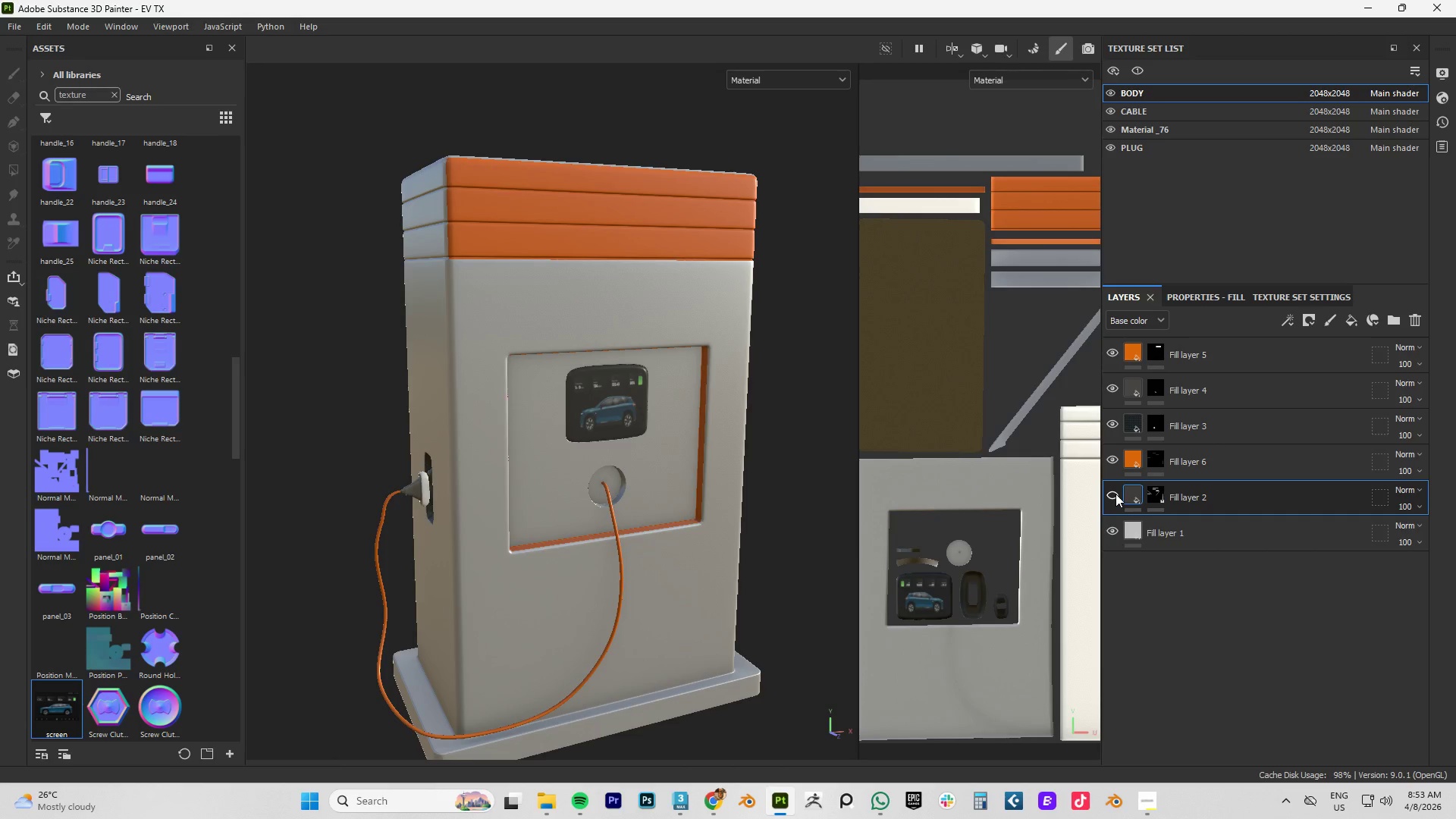 
key(Control+Z)
 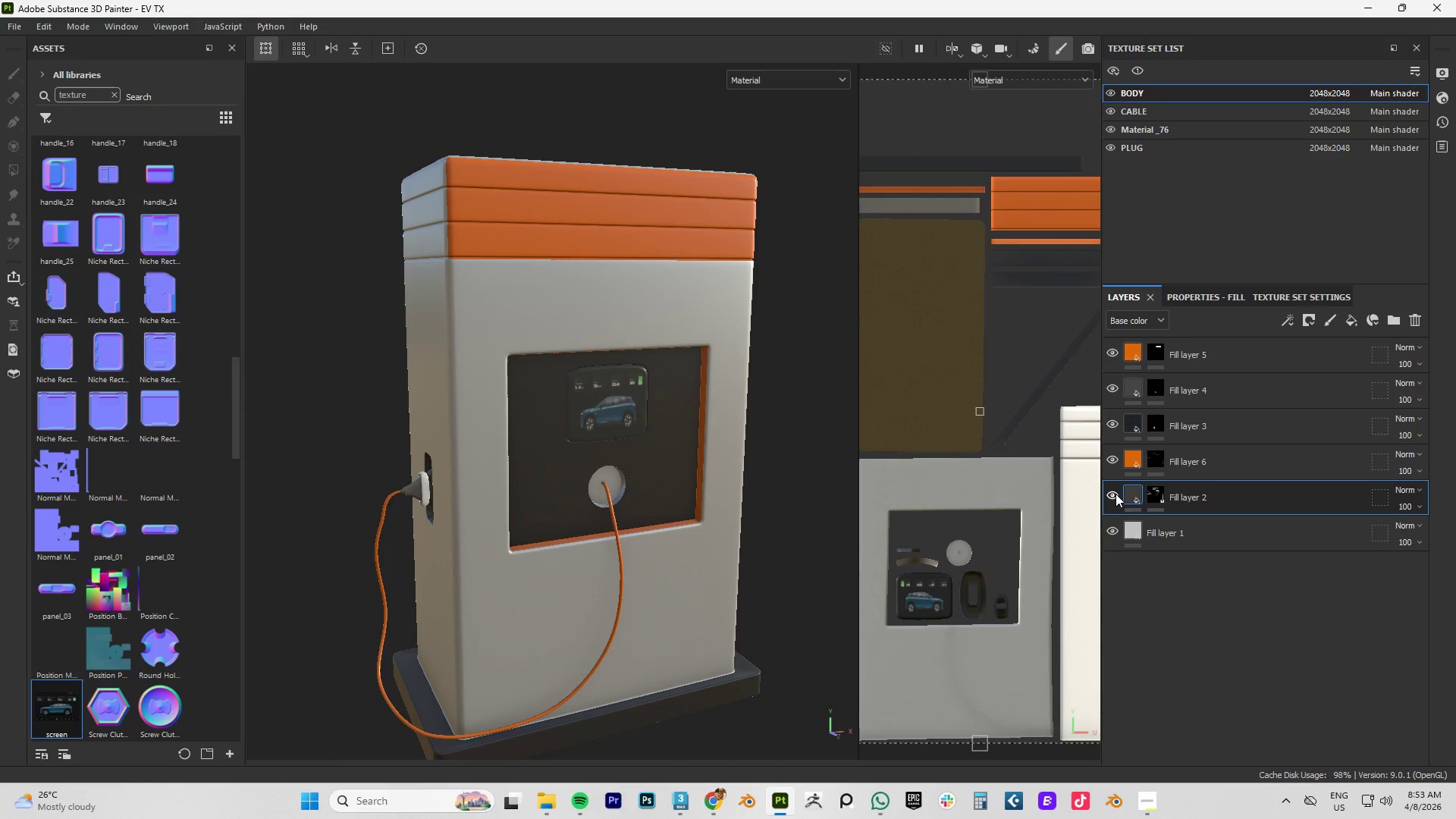 
key(Control+Z)
 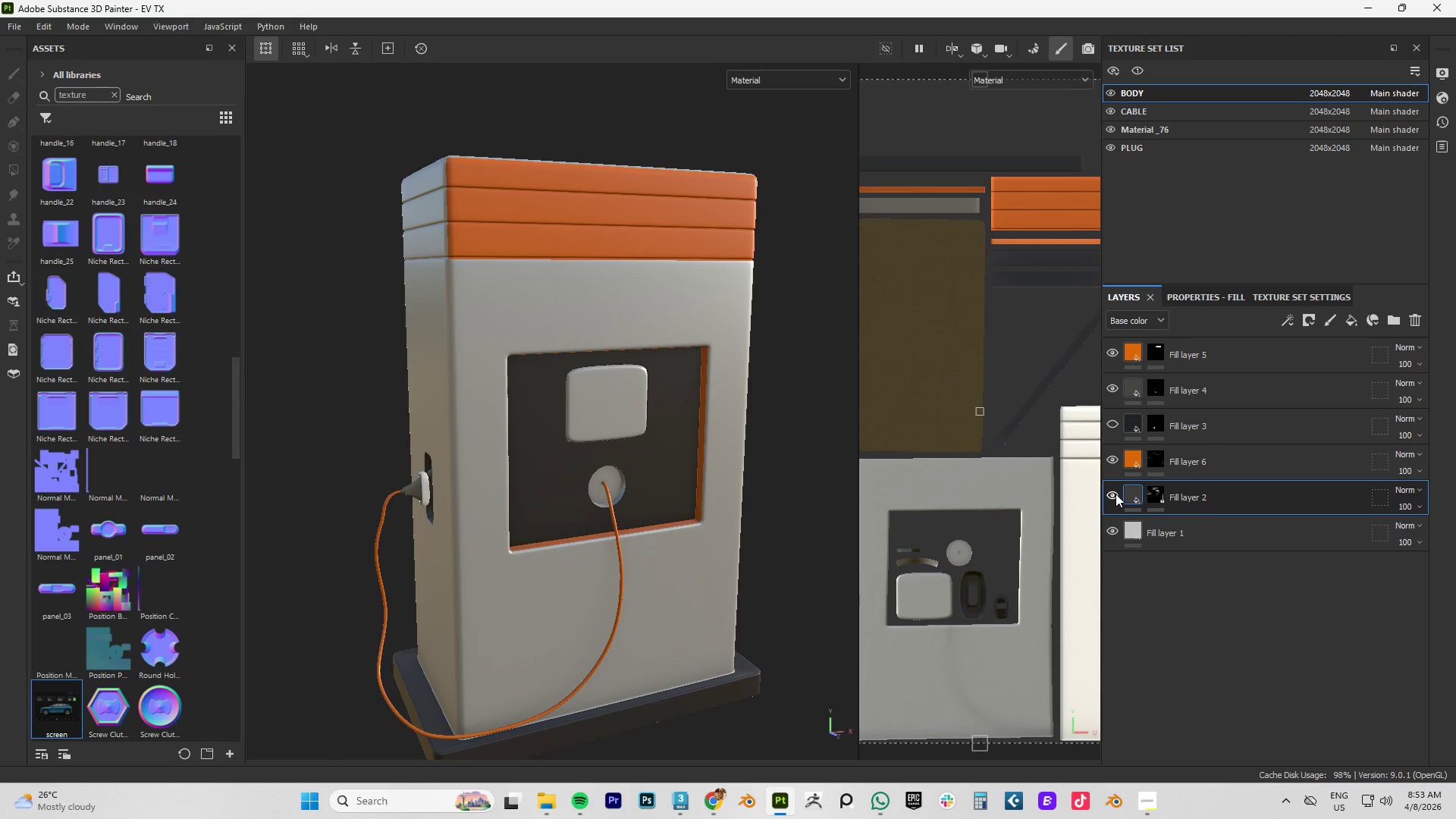 
key(Control+Z)
 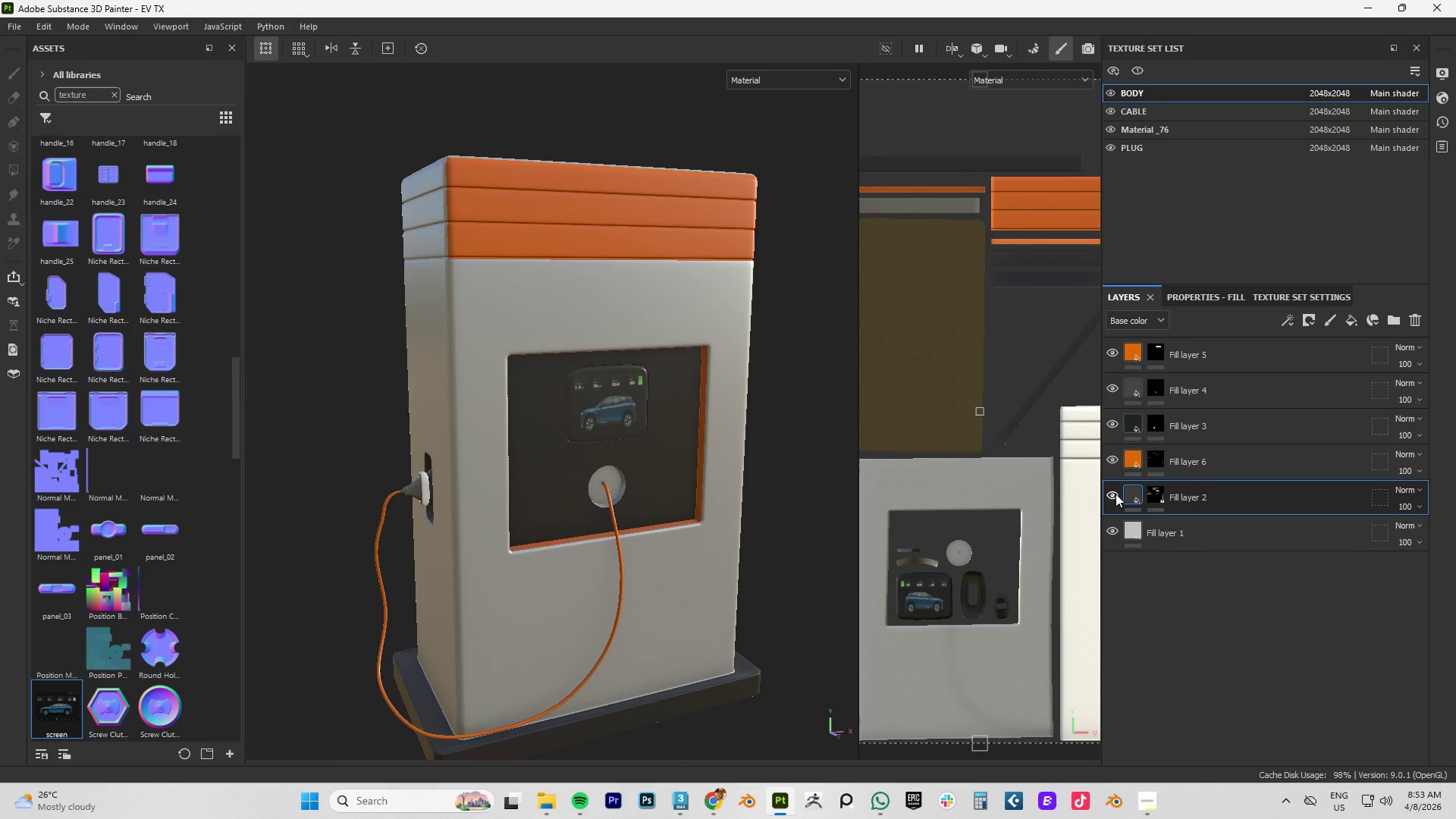 
key(Control+Z)
 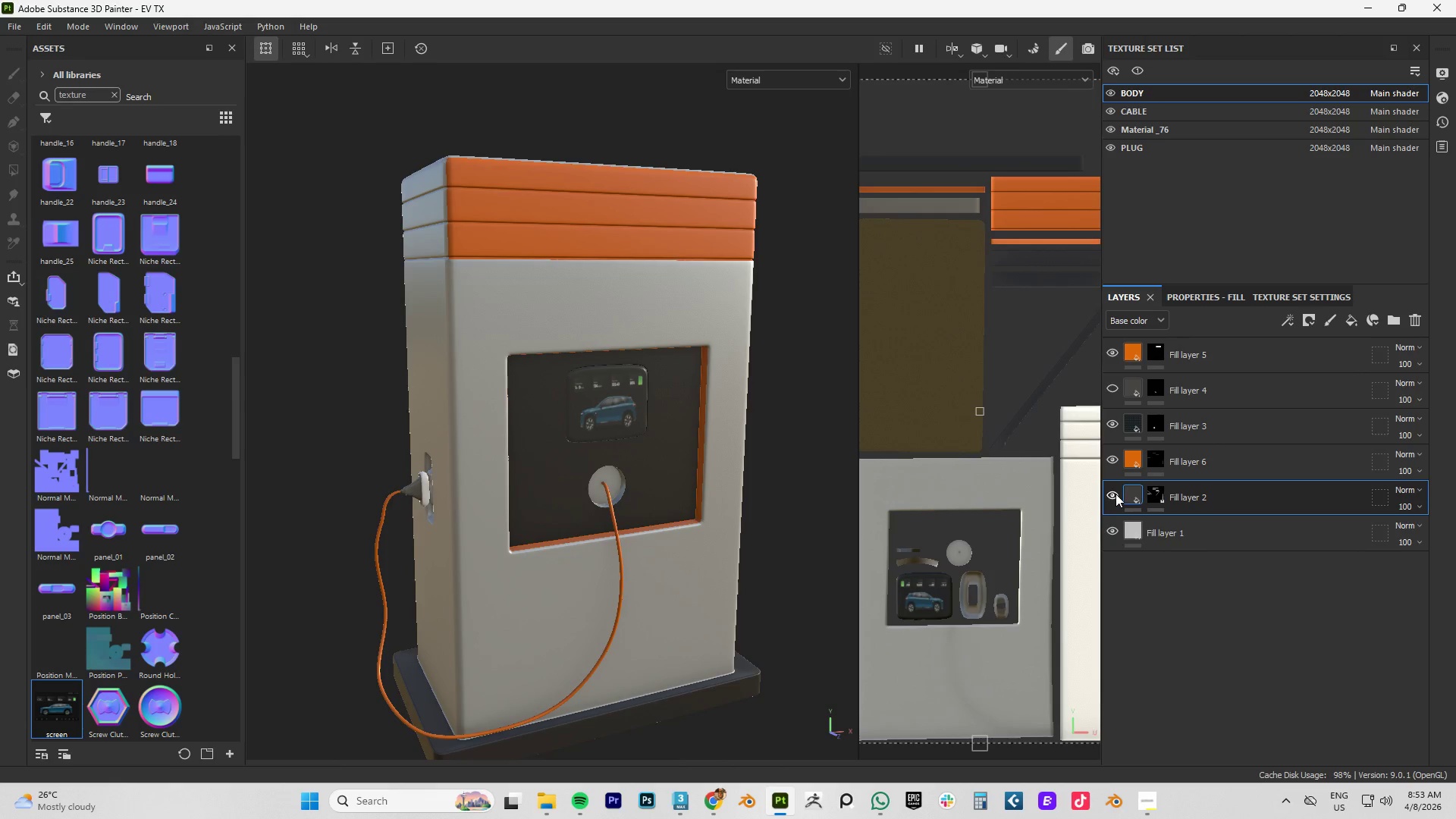 
key(Control+Z)
 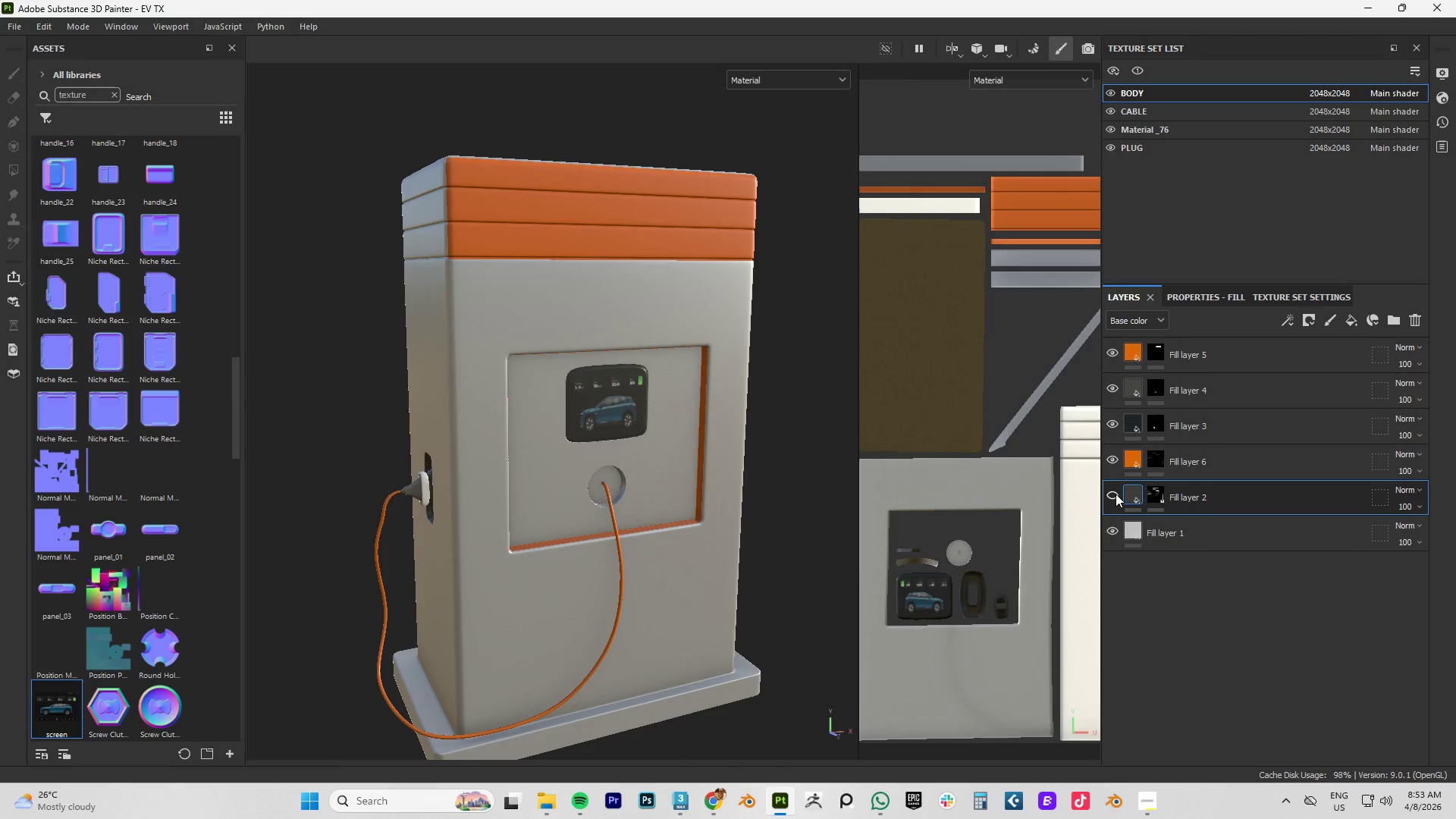 
key(Control+Z)
 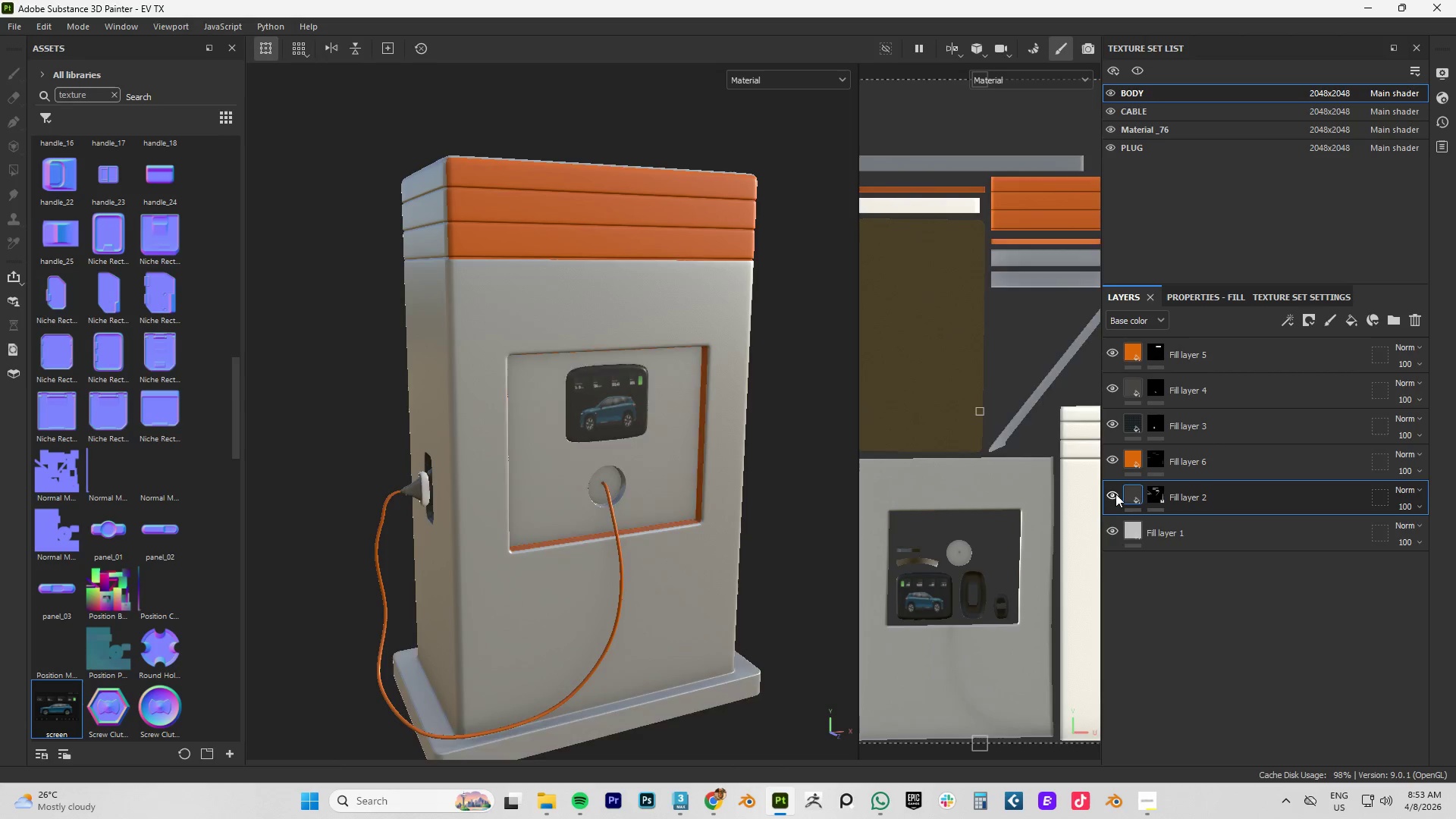 
key(Control+Z)
 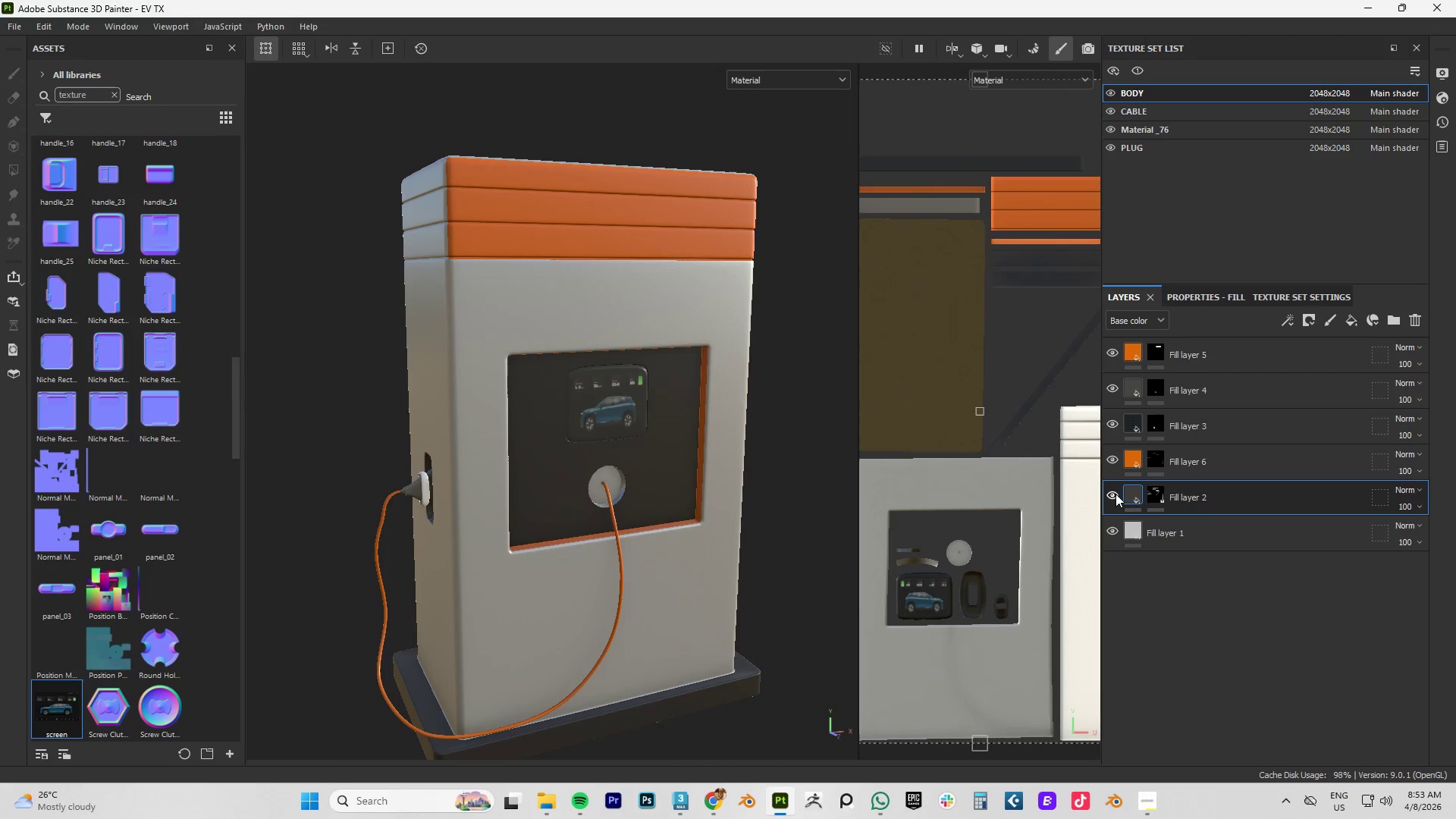 
key(Control+Z)
 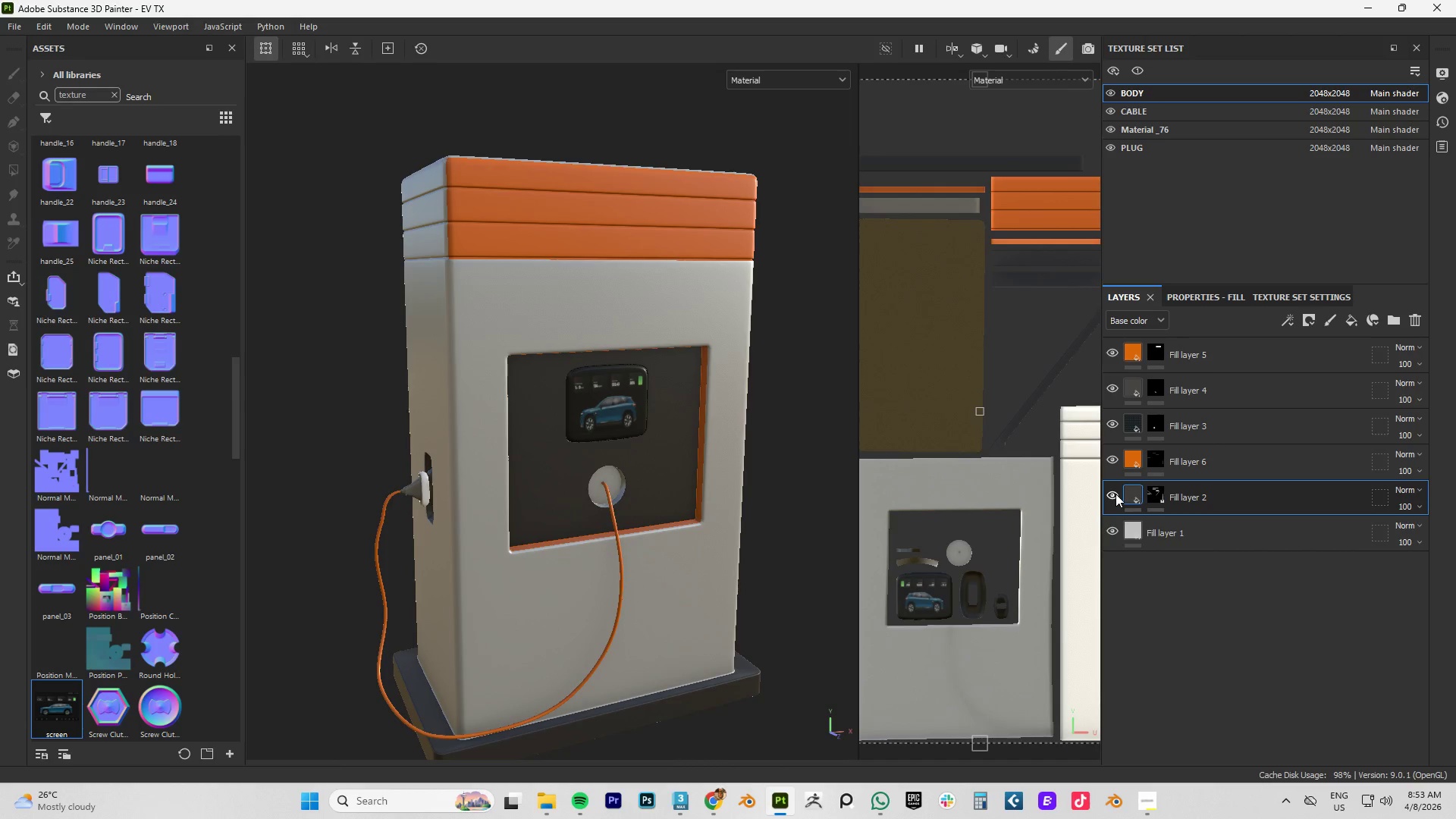 
key(Control+Z)
 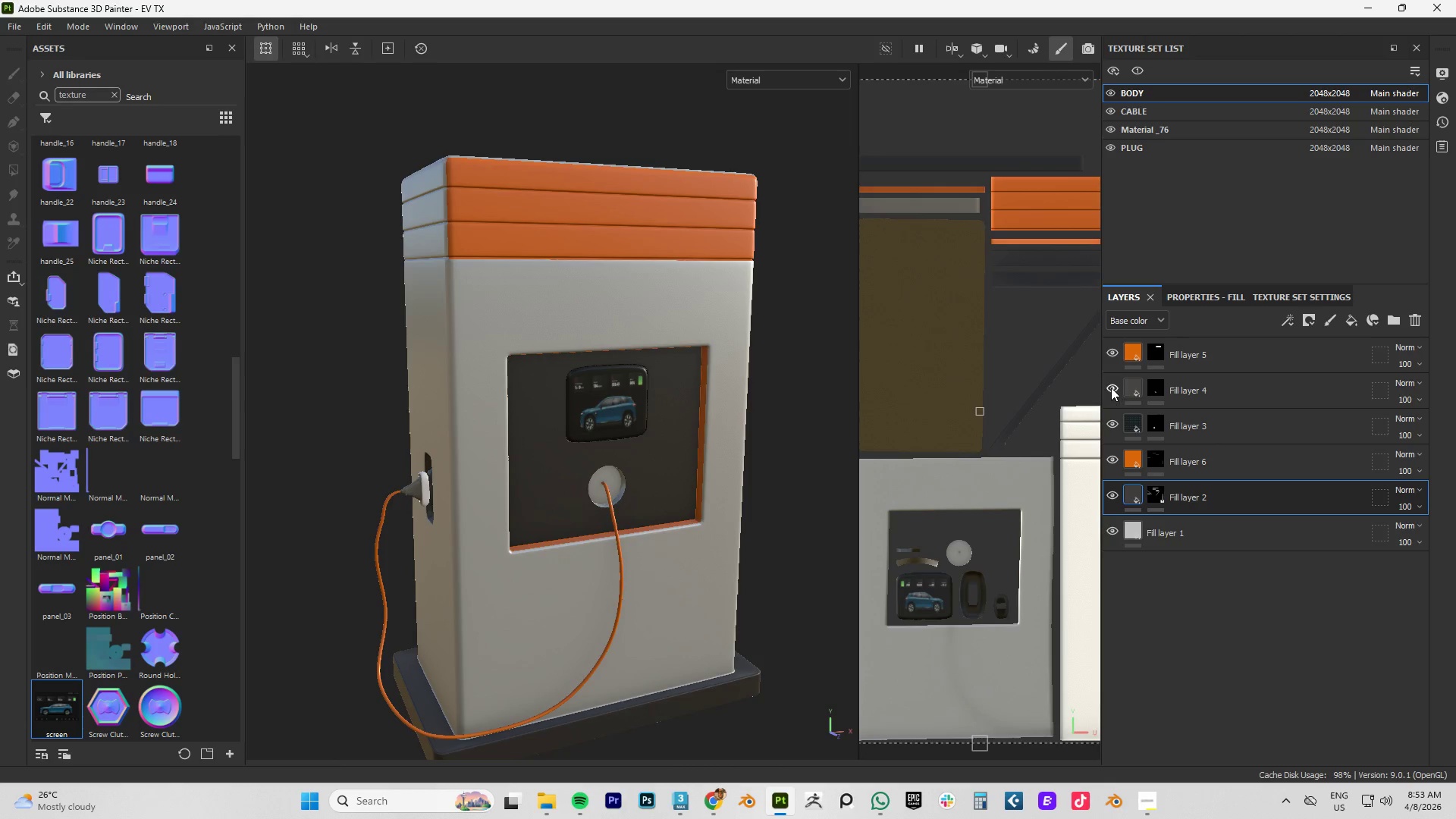 
double_click([1111, 388])
 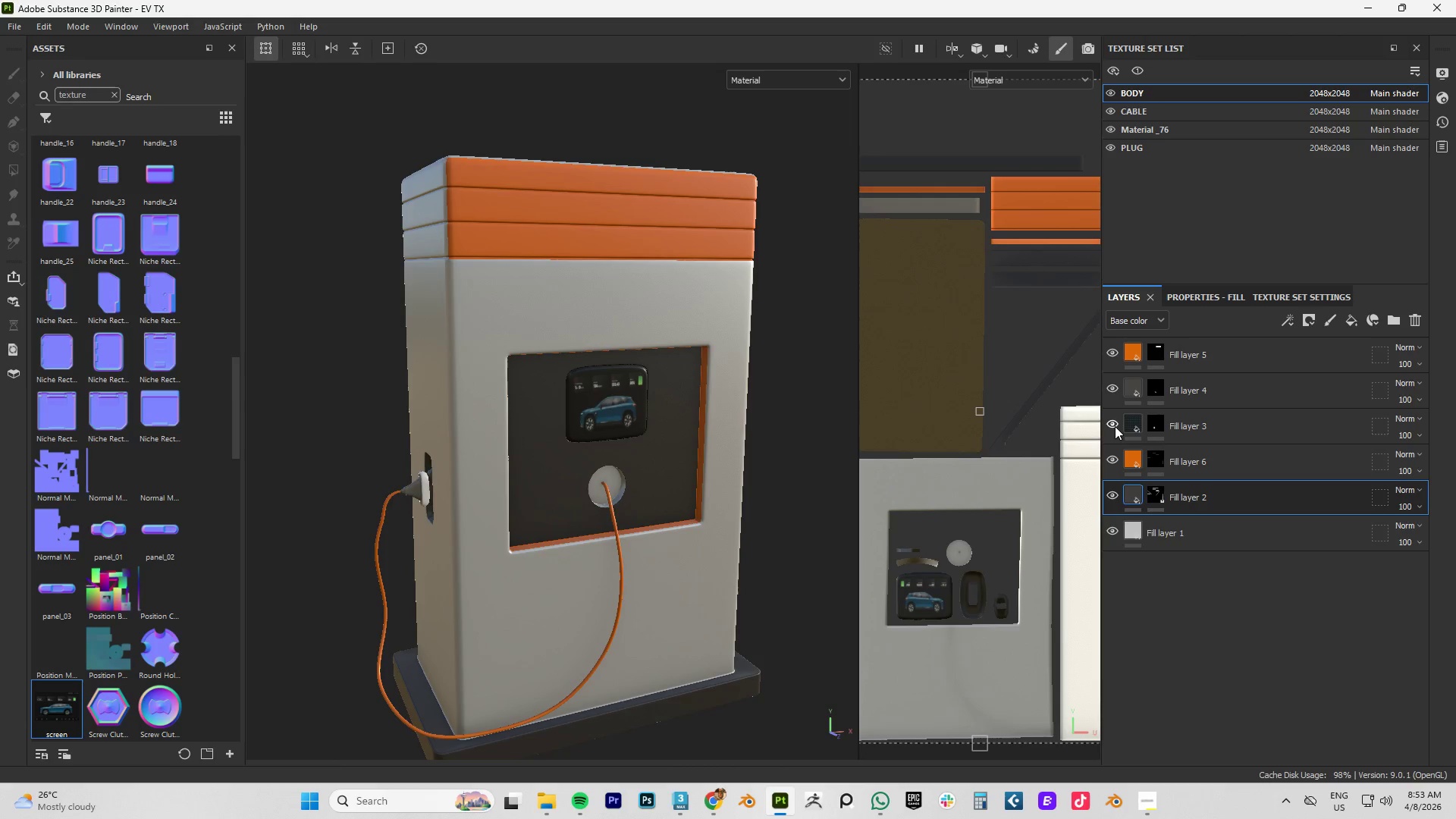 
left_click([1115, 425])
 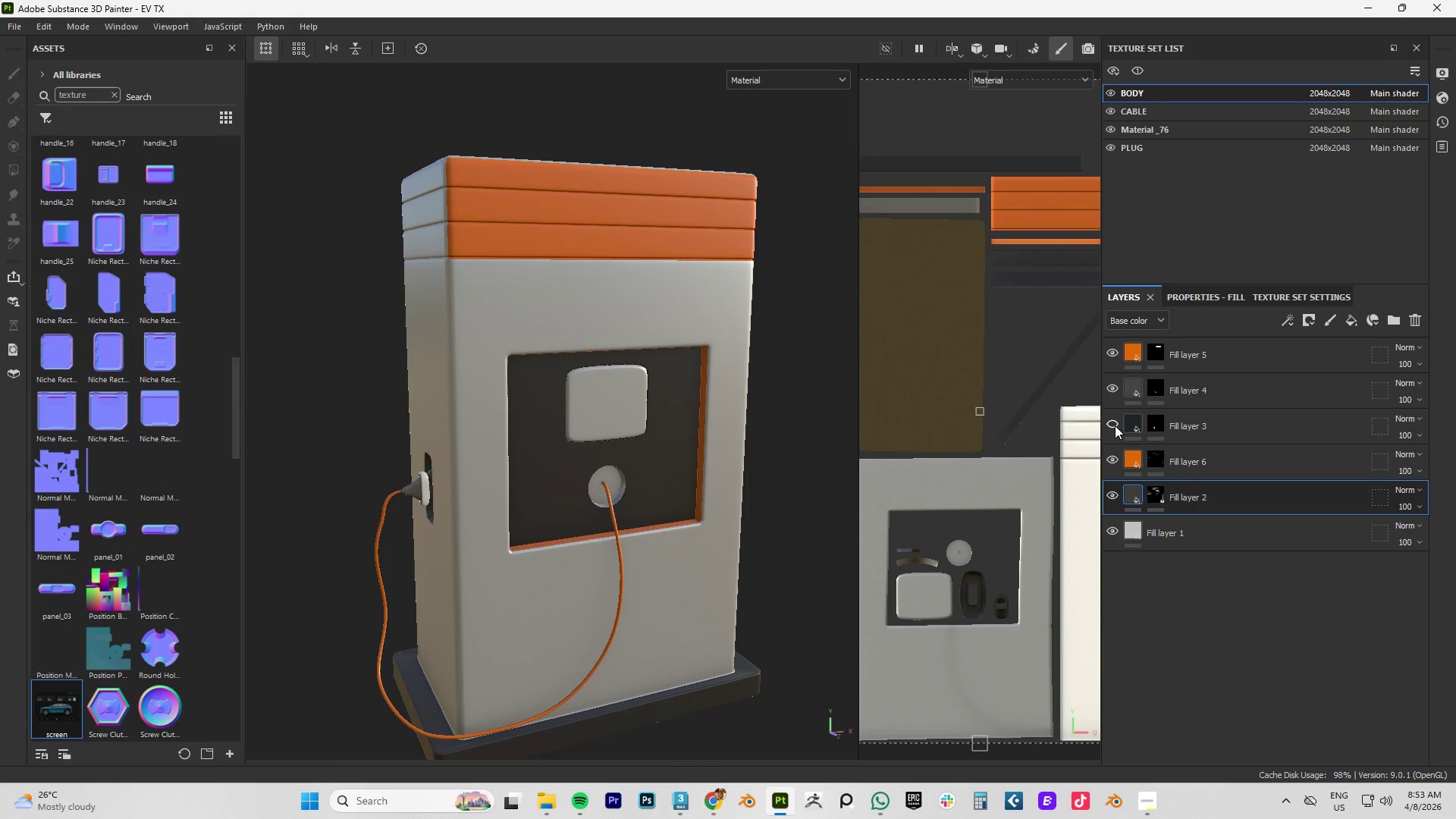 
left_click([1115, 425])
 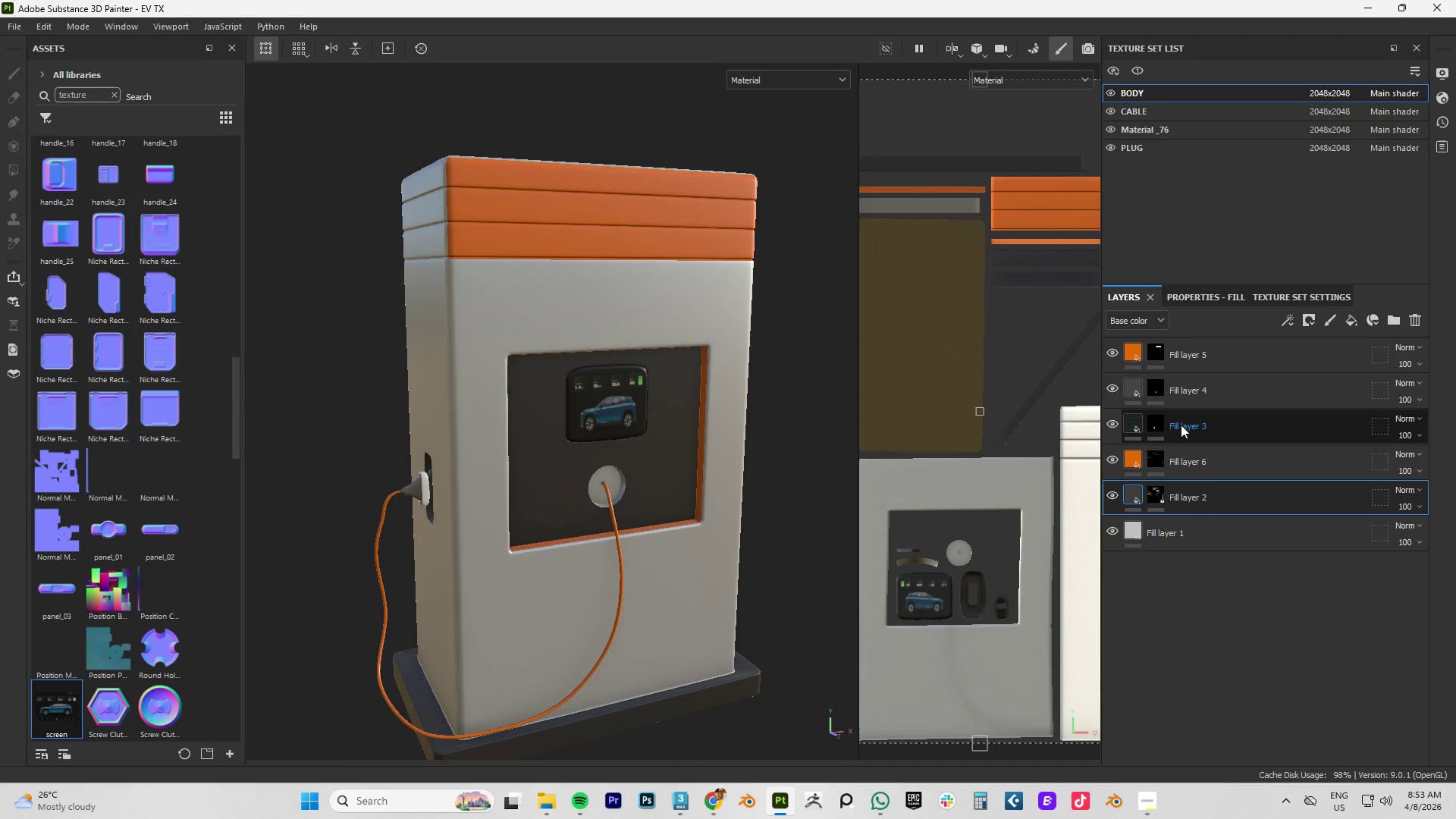 
left_click([1191, 425])
 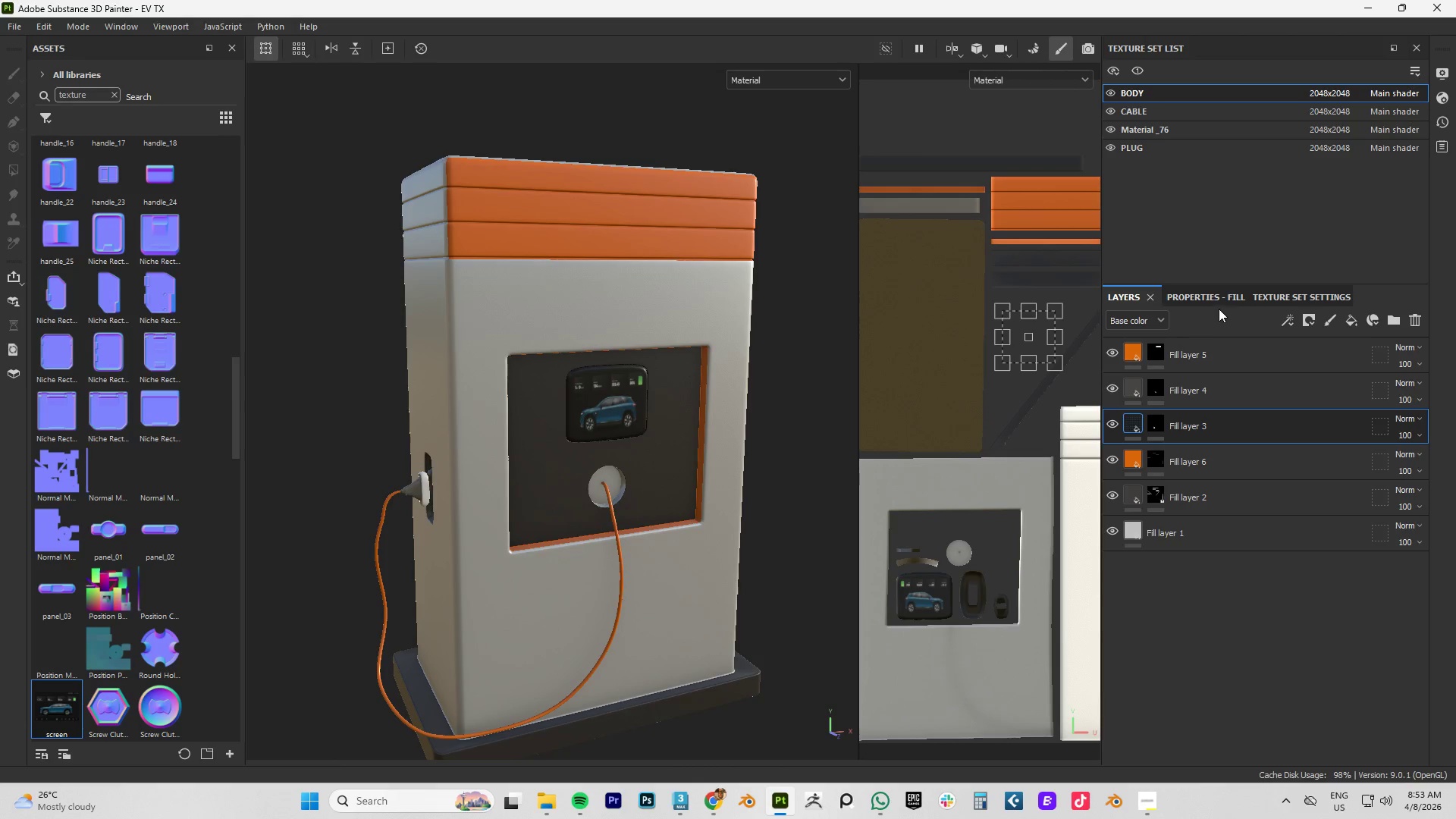 
left_click([1211, 299])
 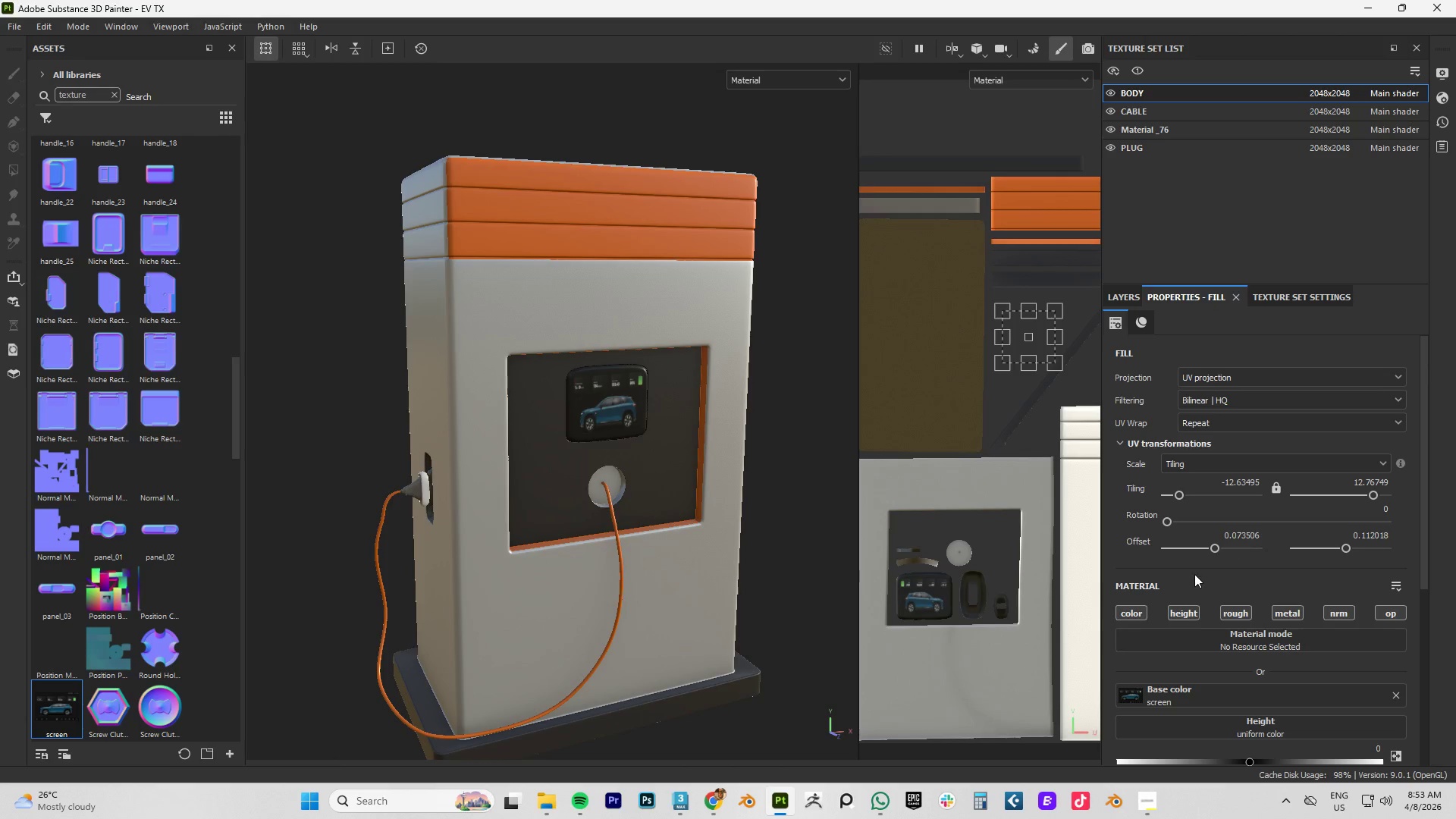 
scroll: coordinate [1191, 576], scroll_direction: down, amount: 10.0
 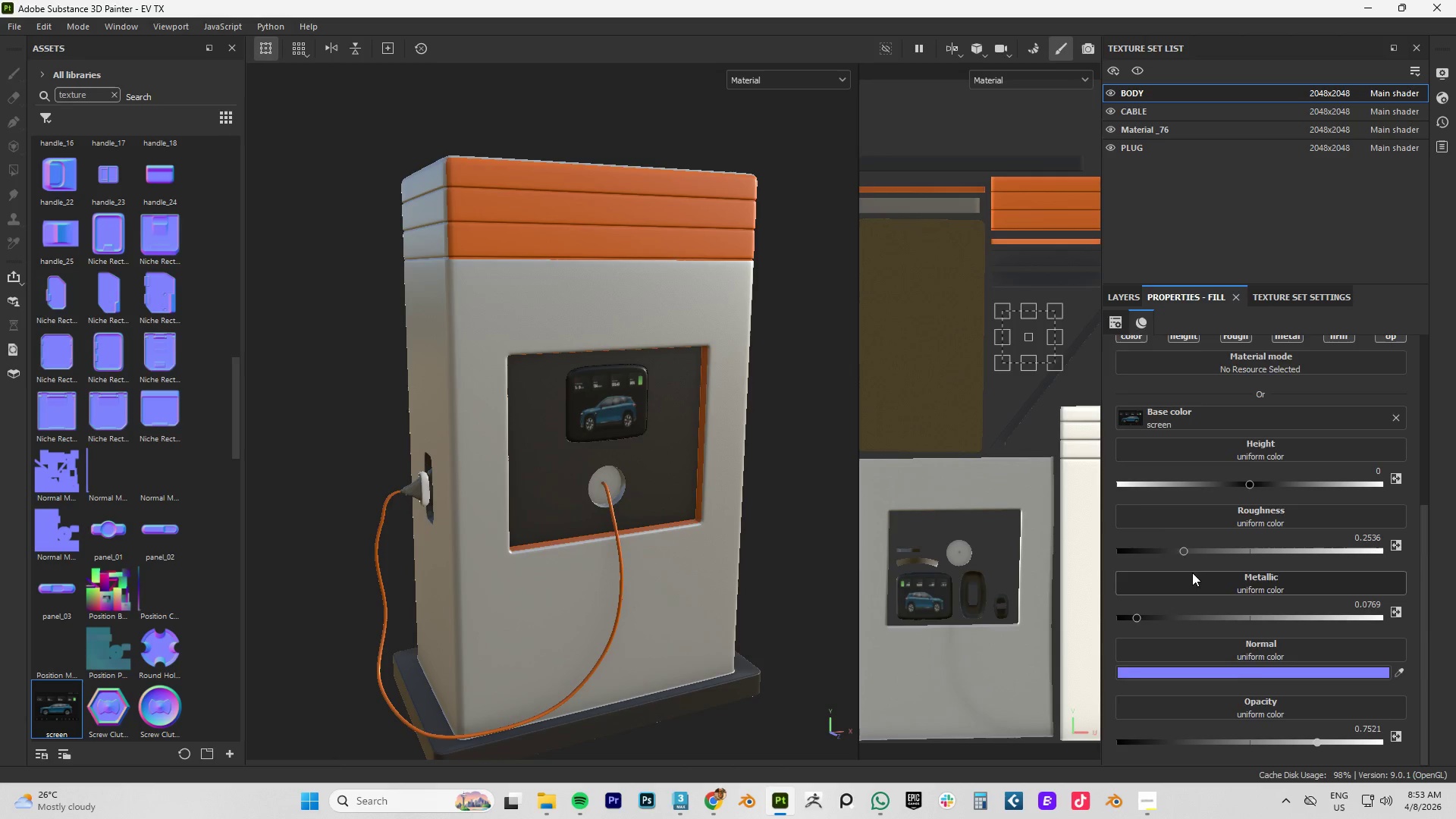 
scroll: coordinate [1192, 573], scroll_direction: up, amount: 4.0
 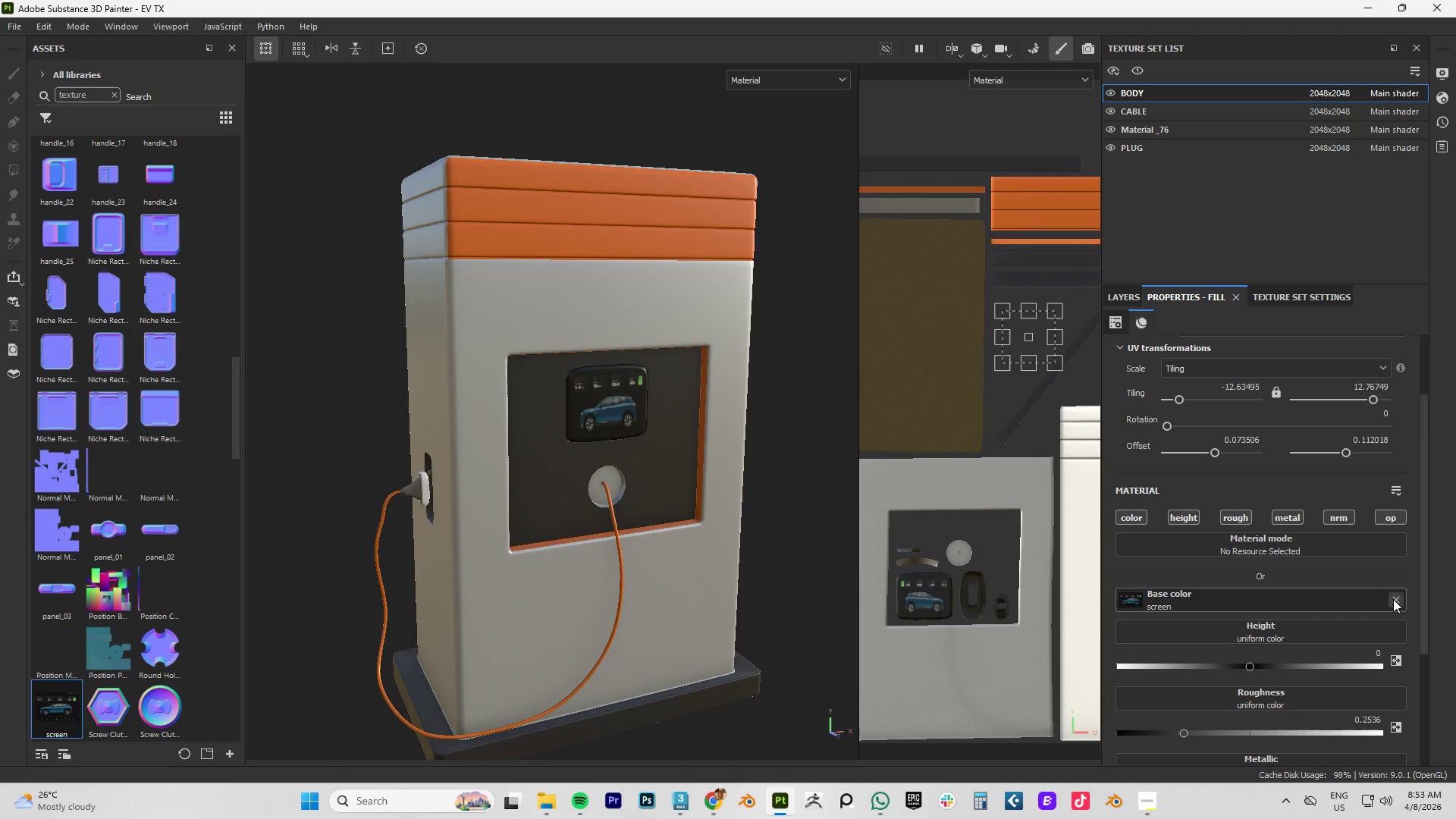 
left_click([1393, 599])
 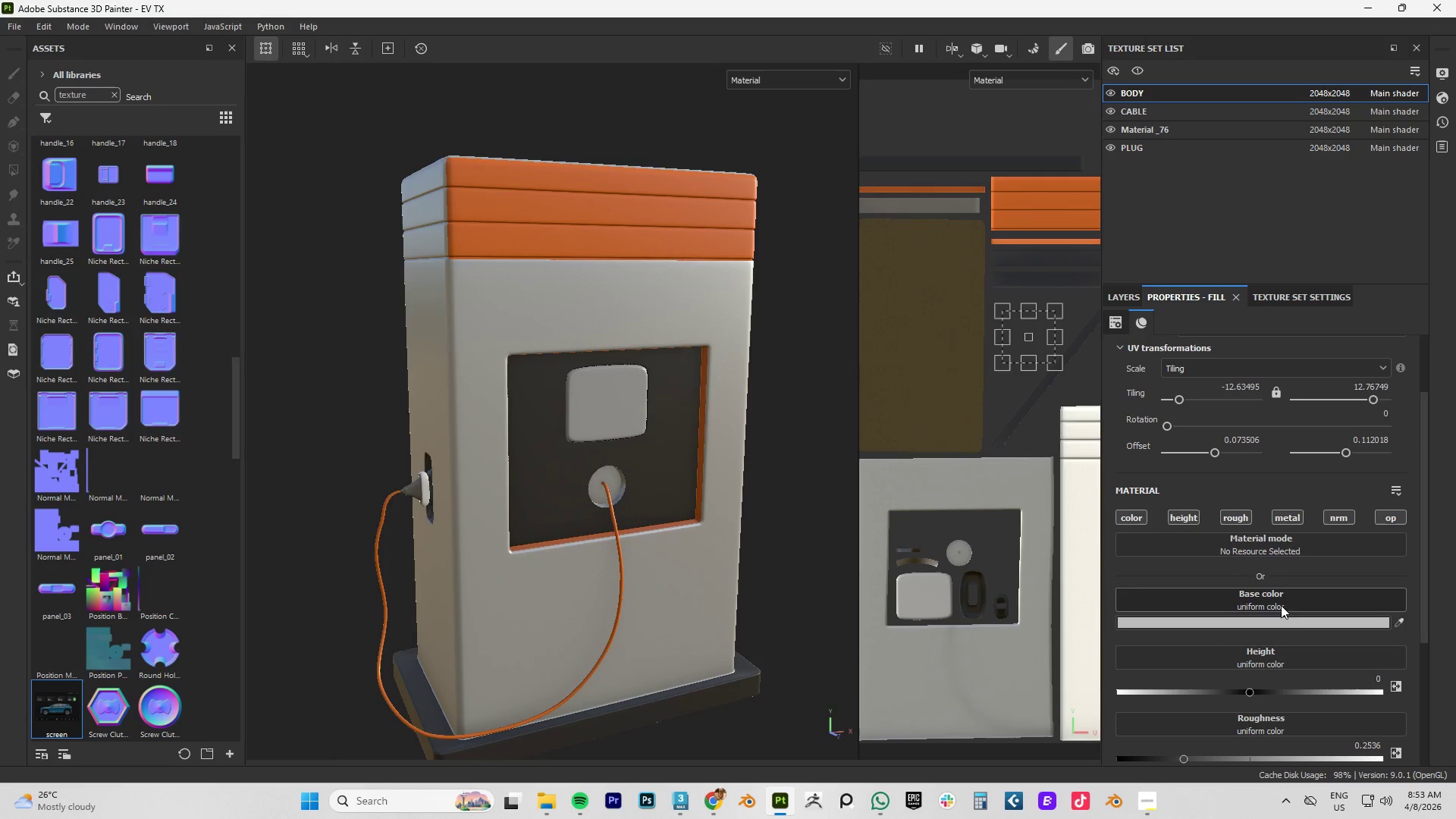 
scroll: coordinate [1337, 710], scroll_direction: down, amount: 7.0
 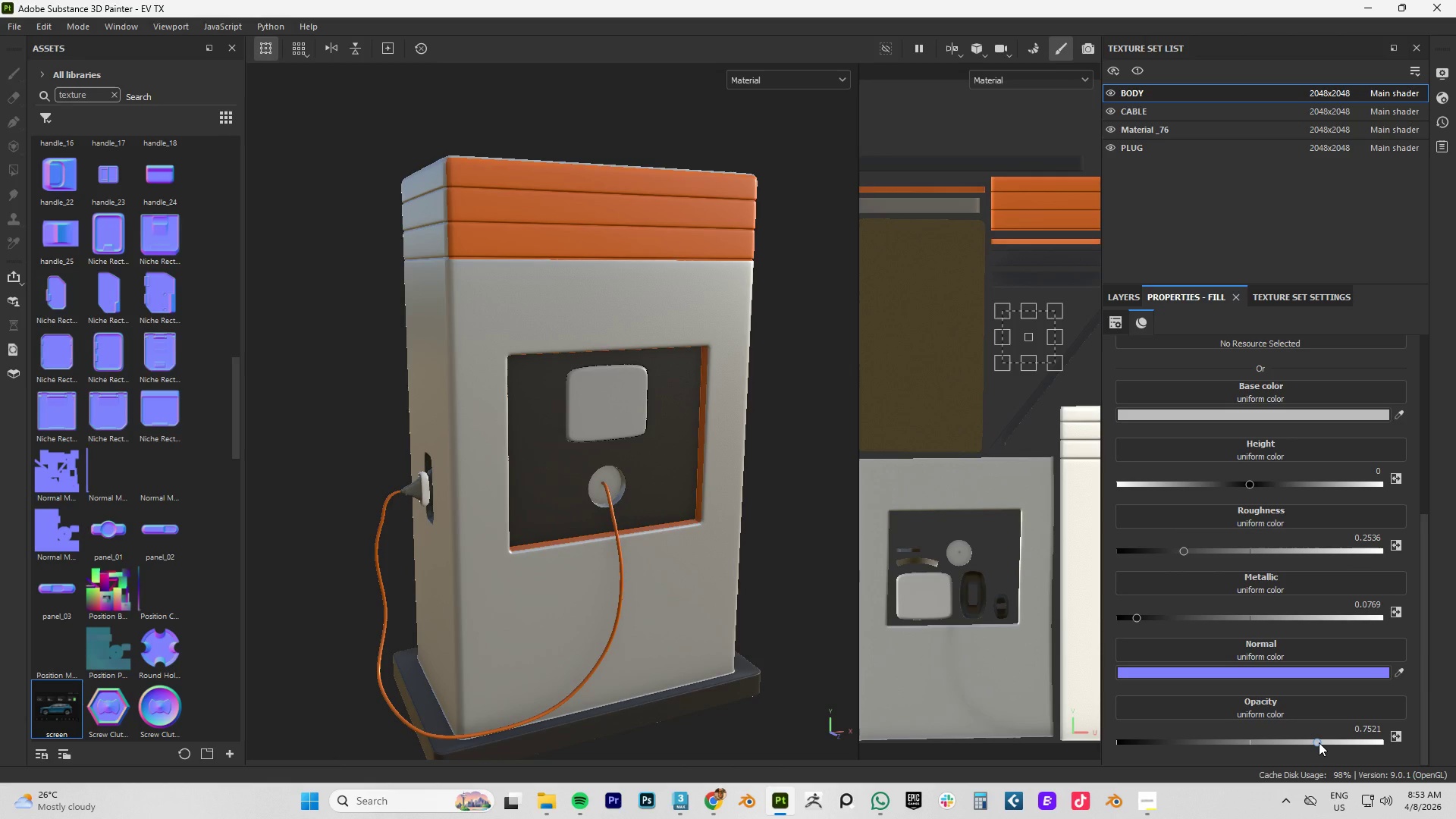 
left_click_drag(start_coordinate=[1319, 742], to_coordinate=[1252, 747])
 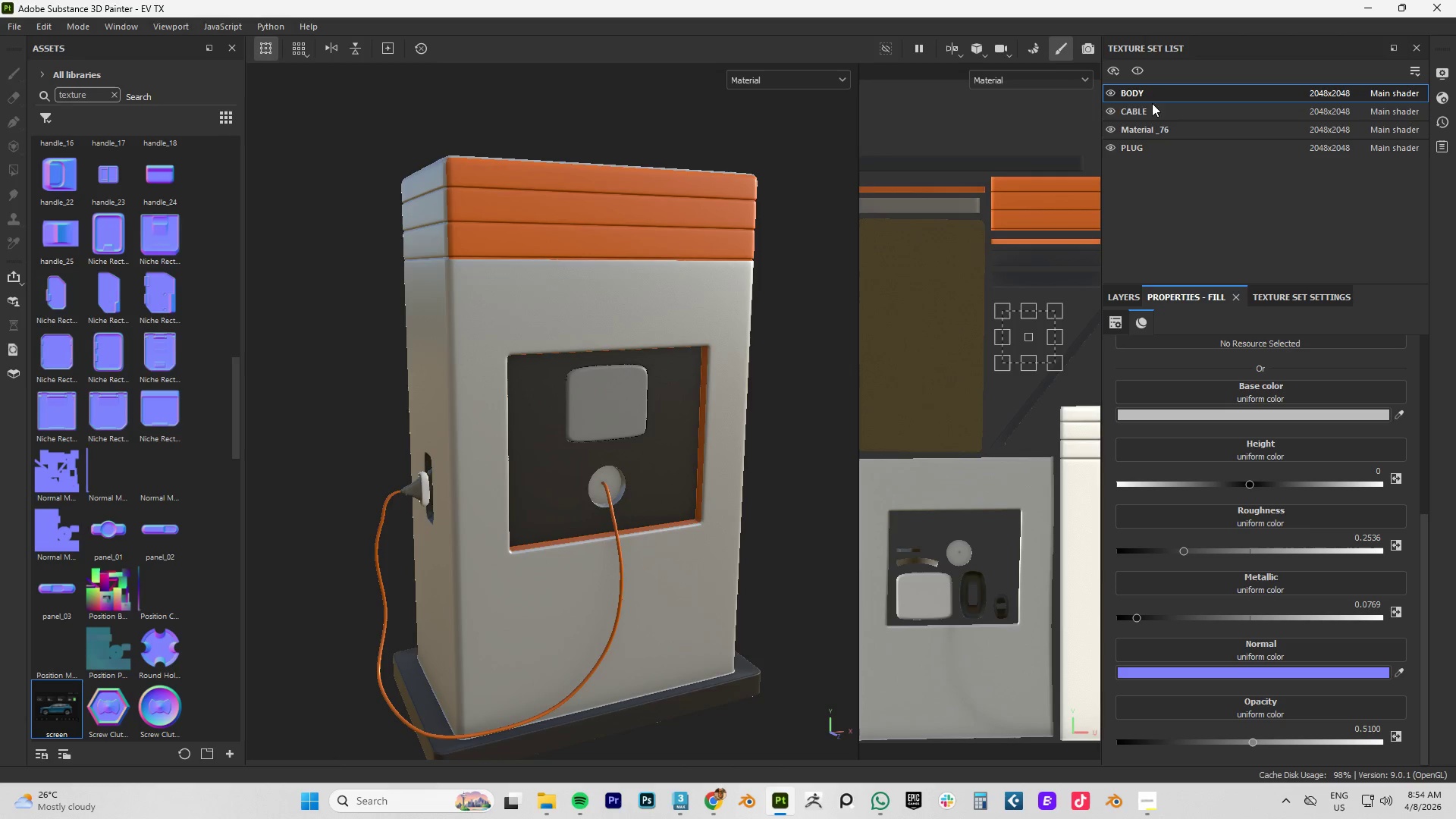 
left_click([1147, 125])
 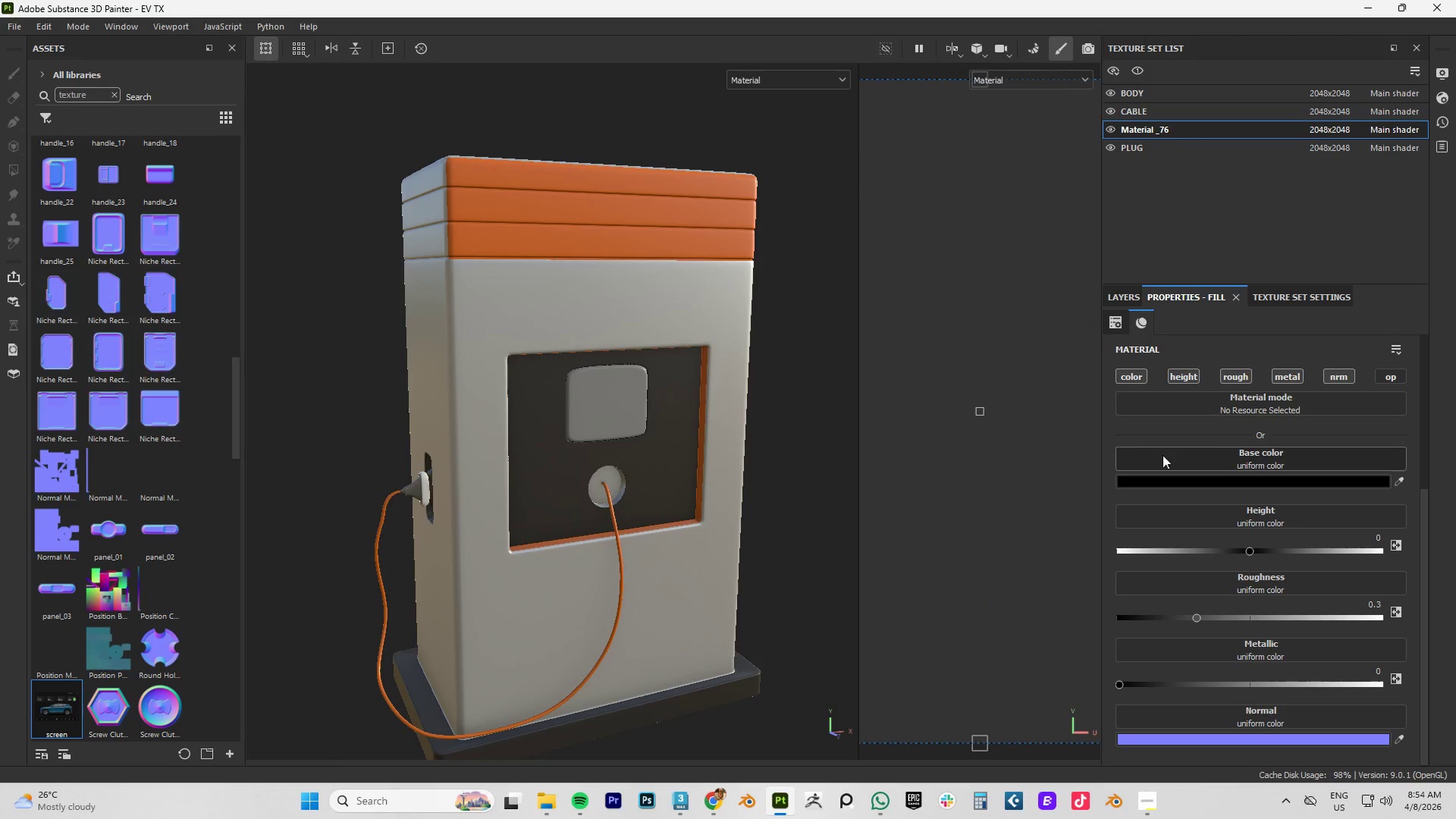 
left_click_drag(start_coordinate=[67, 713], to_coordinate=[1243, 453])
 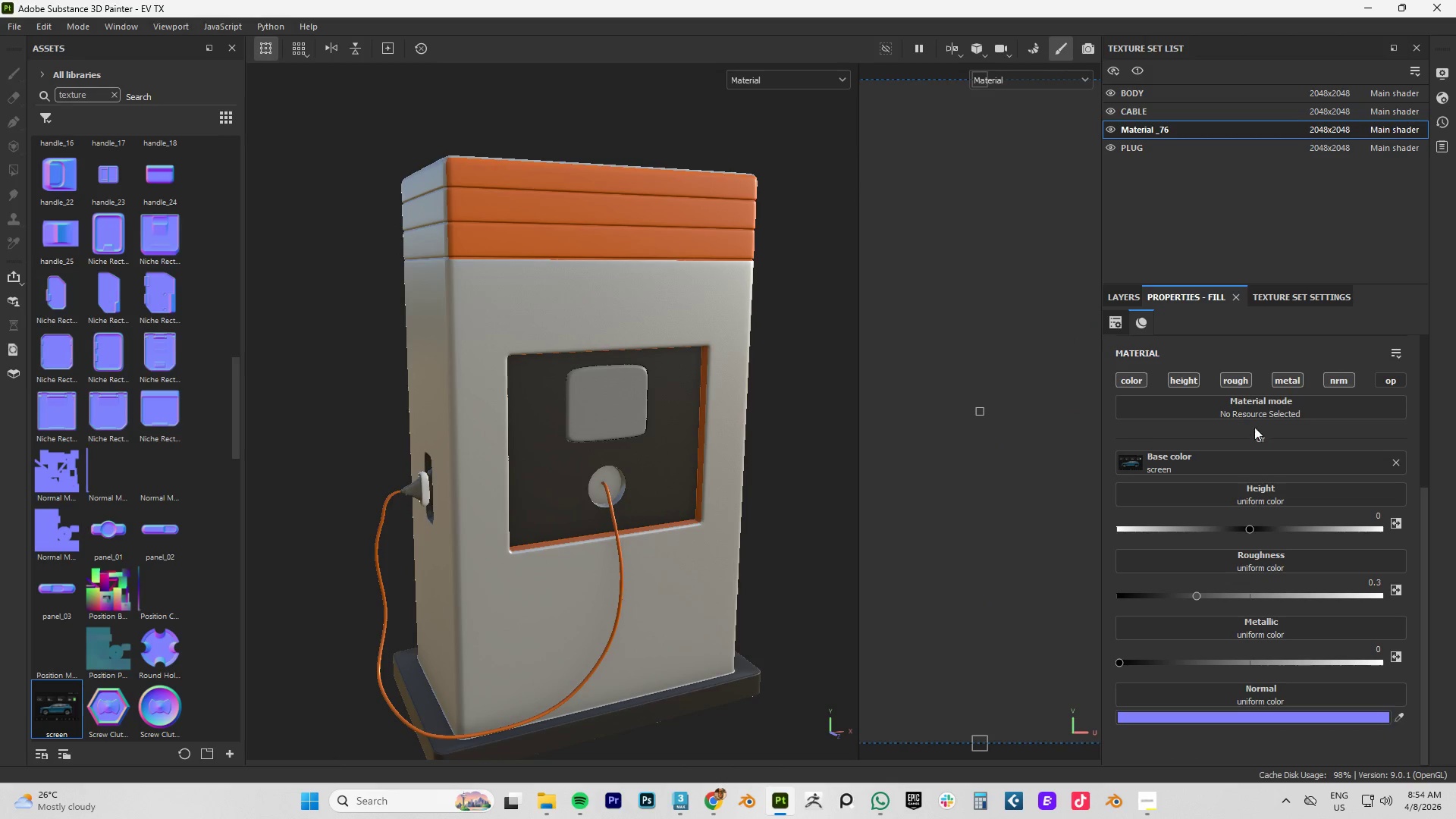 
scroll: coordinate [1228, 592], scroll_direction: down, amount: 3.0
 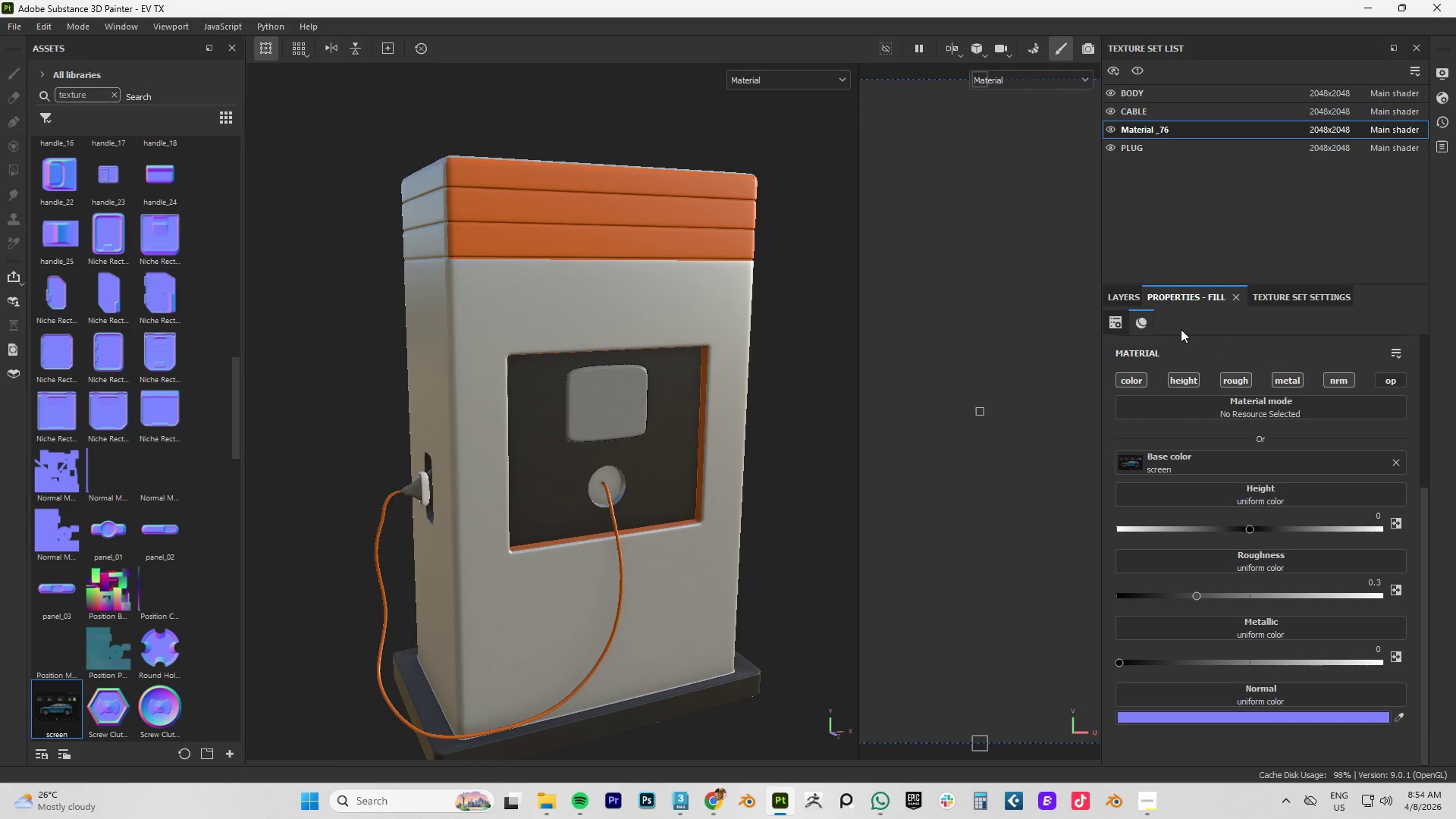 
left_click([1120, 296])
 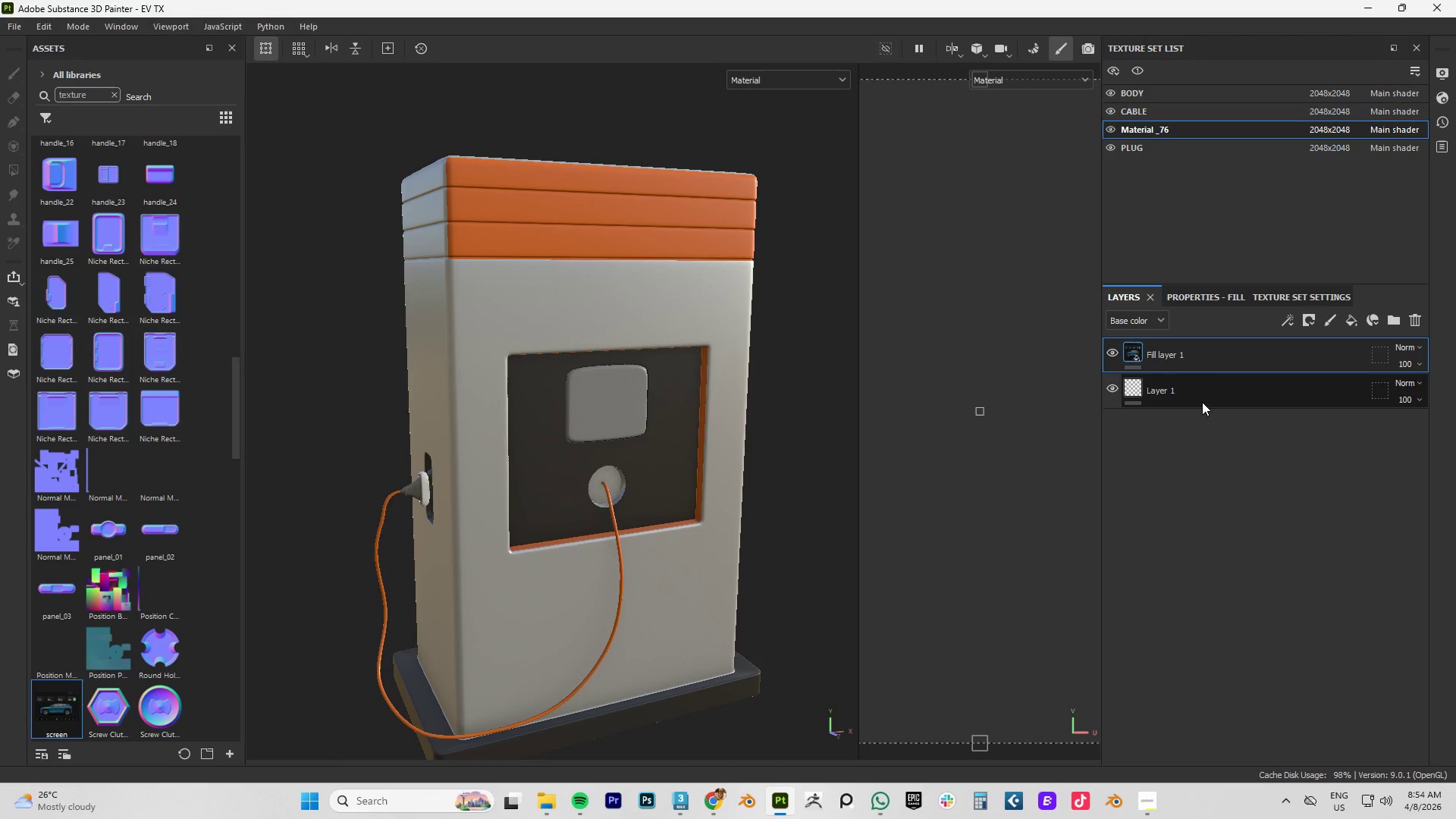 
left_click([1206, 397])
 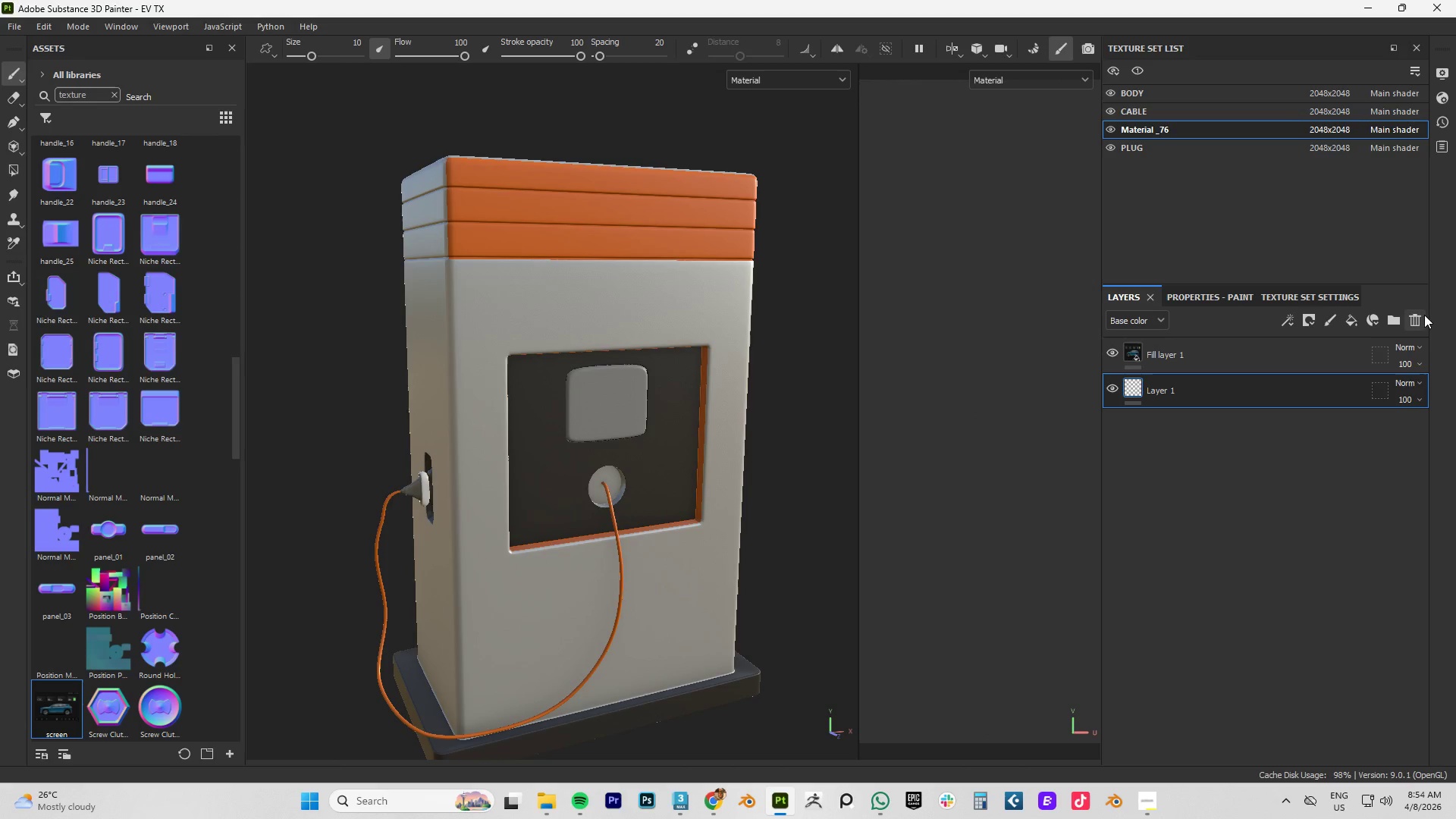 
left_click([1417, 317])
 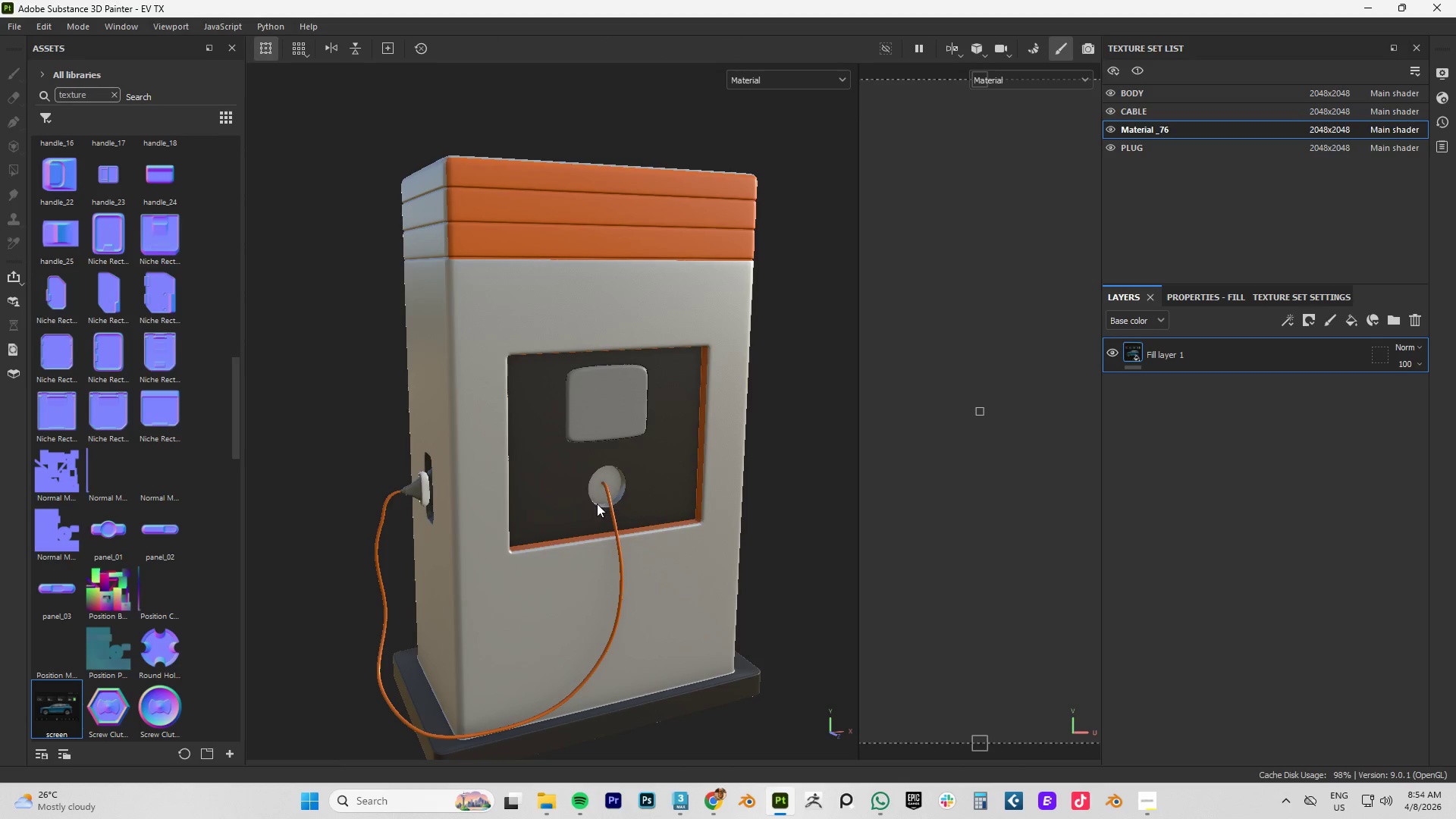 
hold_key(key=AltLeft, duration=1.03)
left_click_drag(start_coordinate=[602, 444], to_coordinate=[487, 422])
 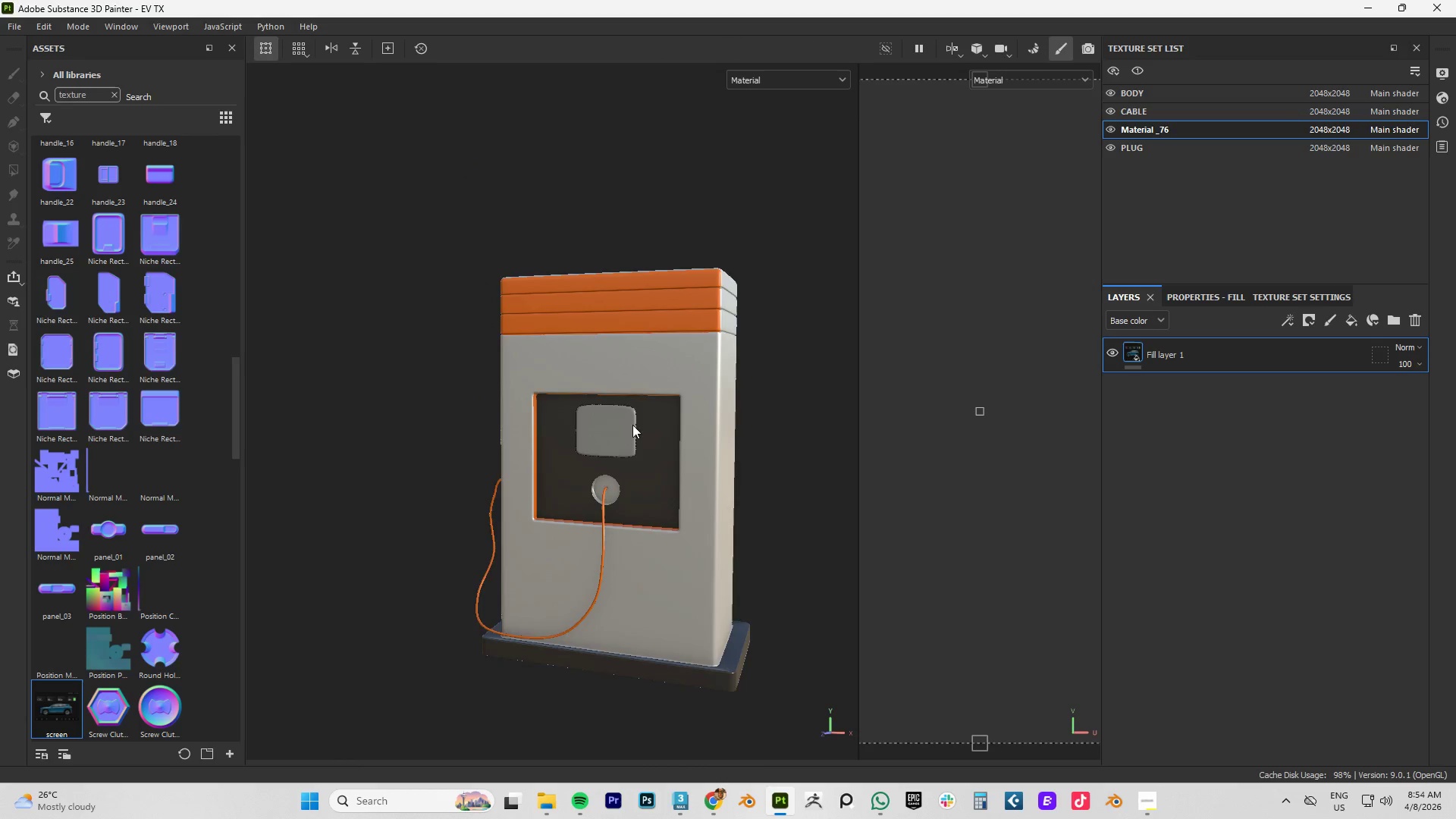 
scroll: coordinate [596, 488], scroll_direction: down, amount: 4.0
 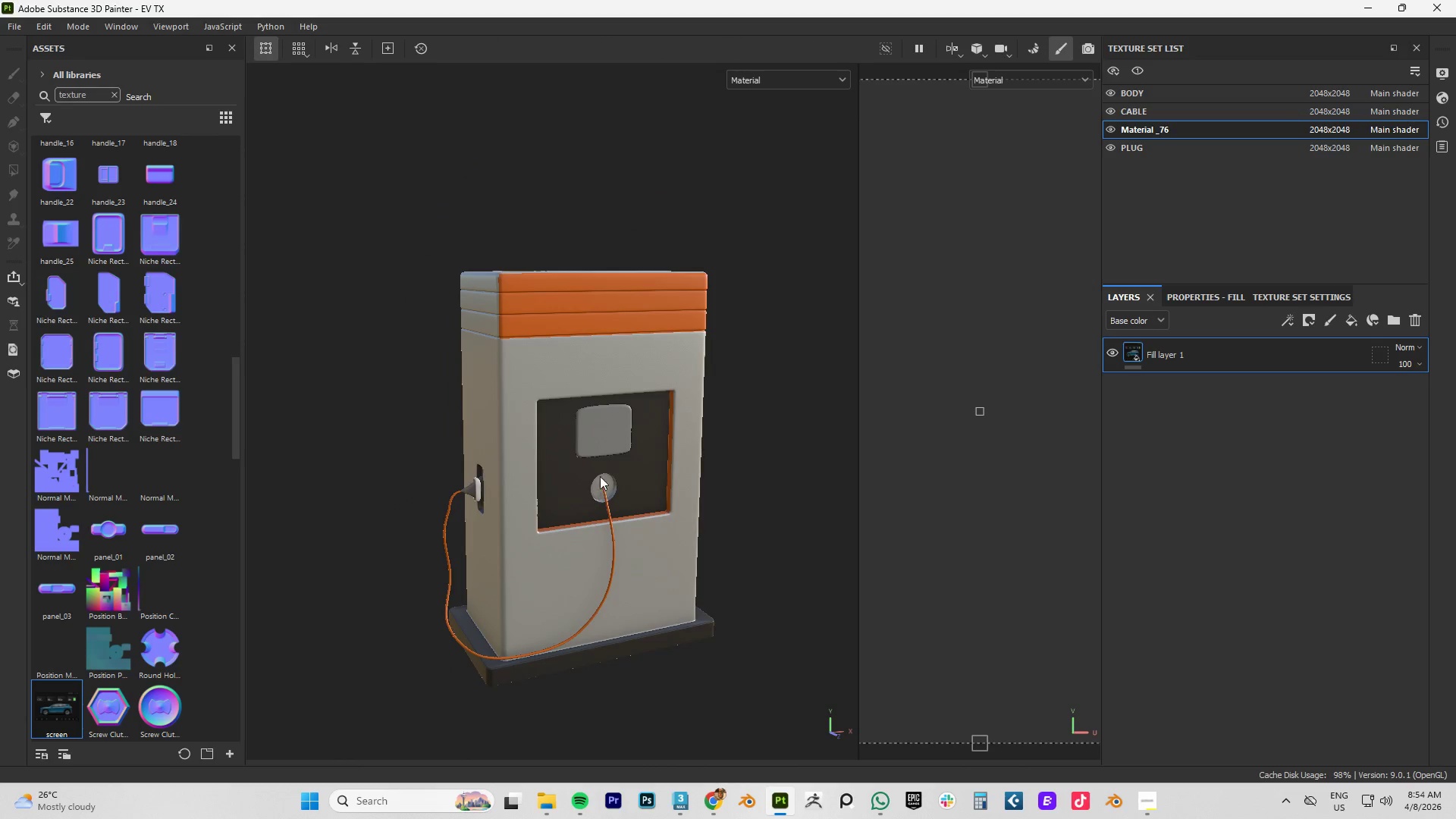 
hold_key(key=AltLeft, duration=0.73)
 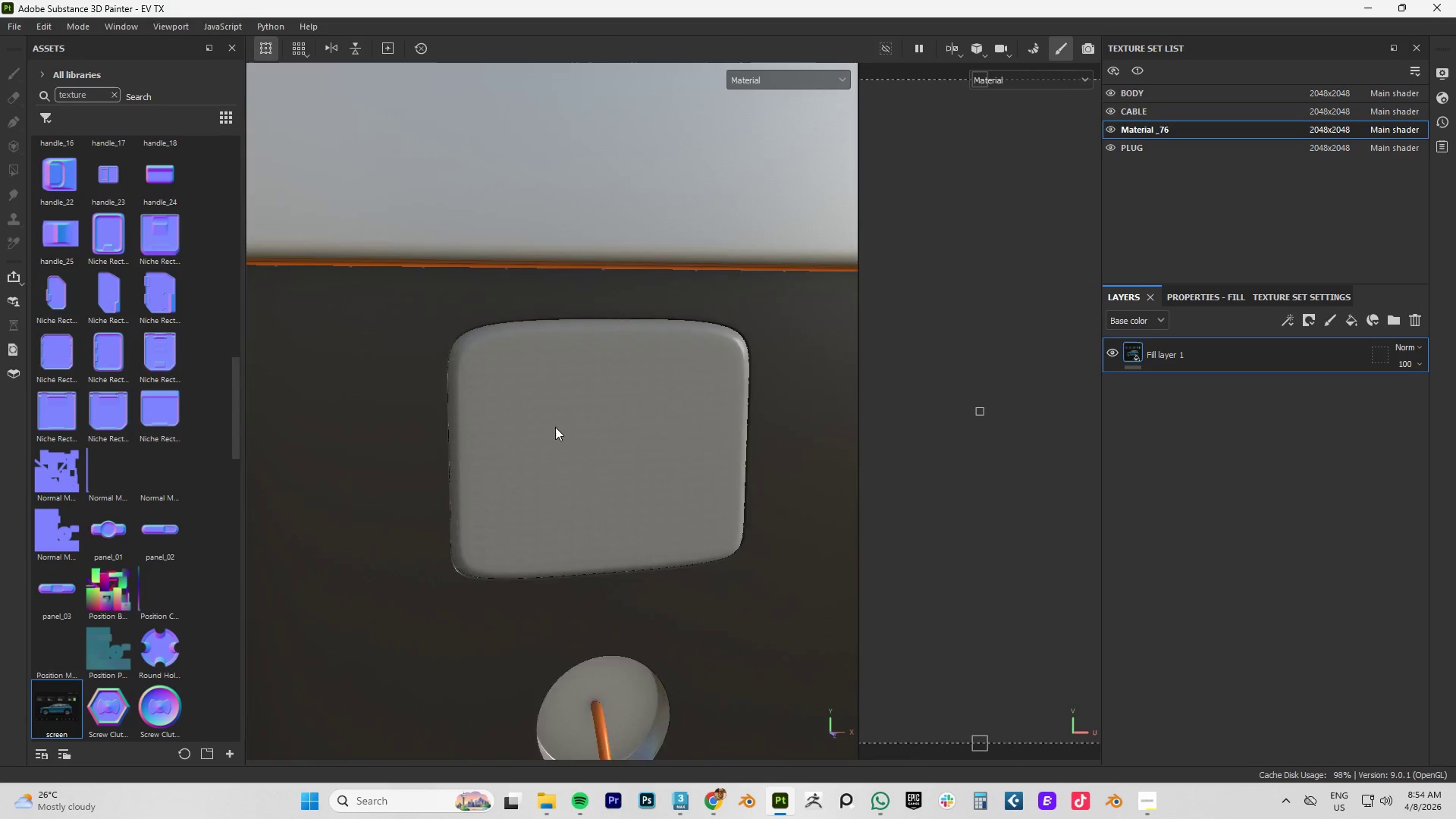 
scroll: coordinate [618, 427], scroll_direction: up, amount: 9.0
 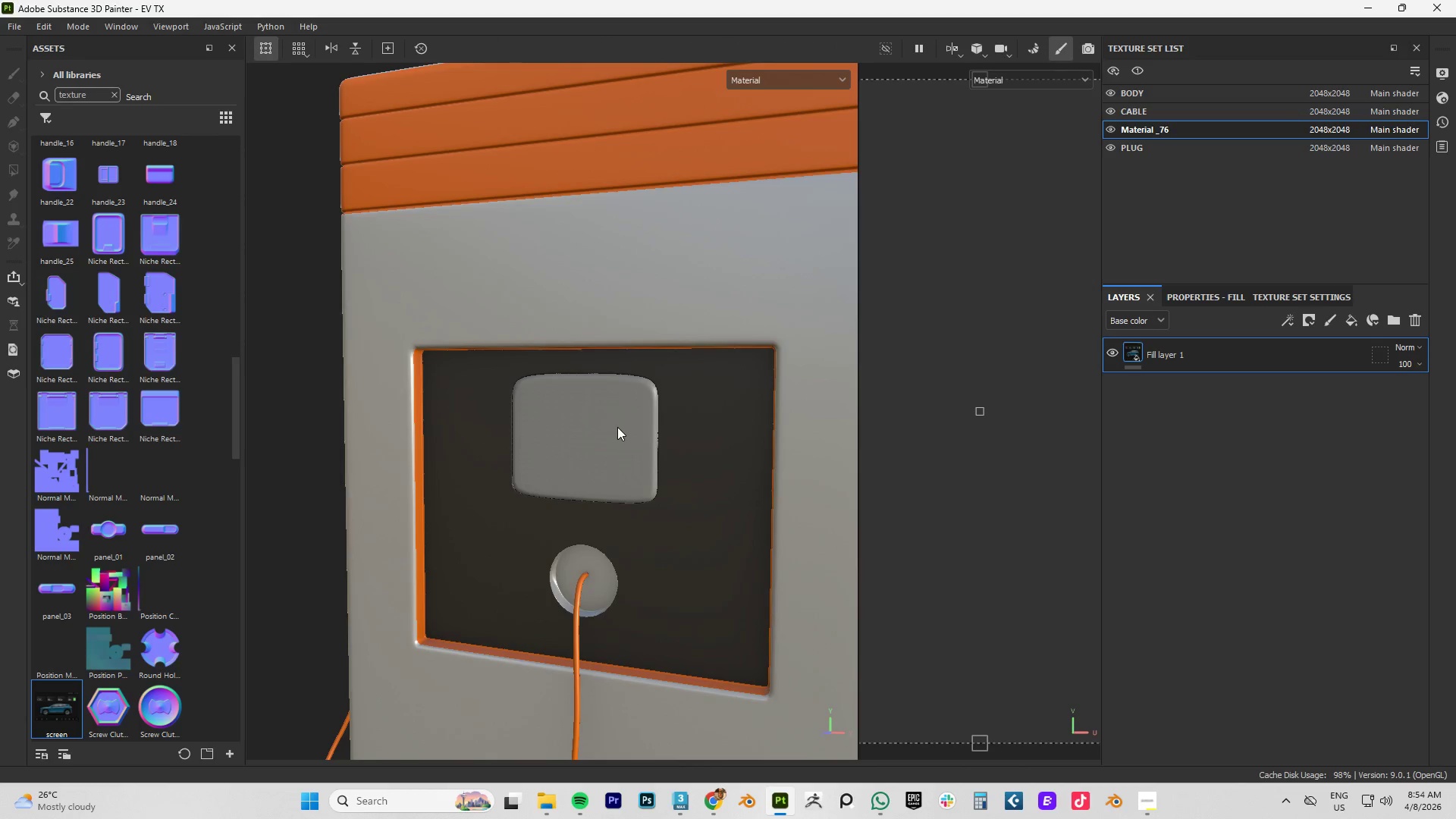 
left_click_drag(start_coordinate=[595, 428], to_coordinate=[682, 441])
 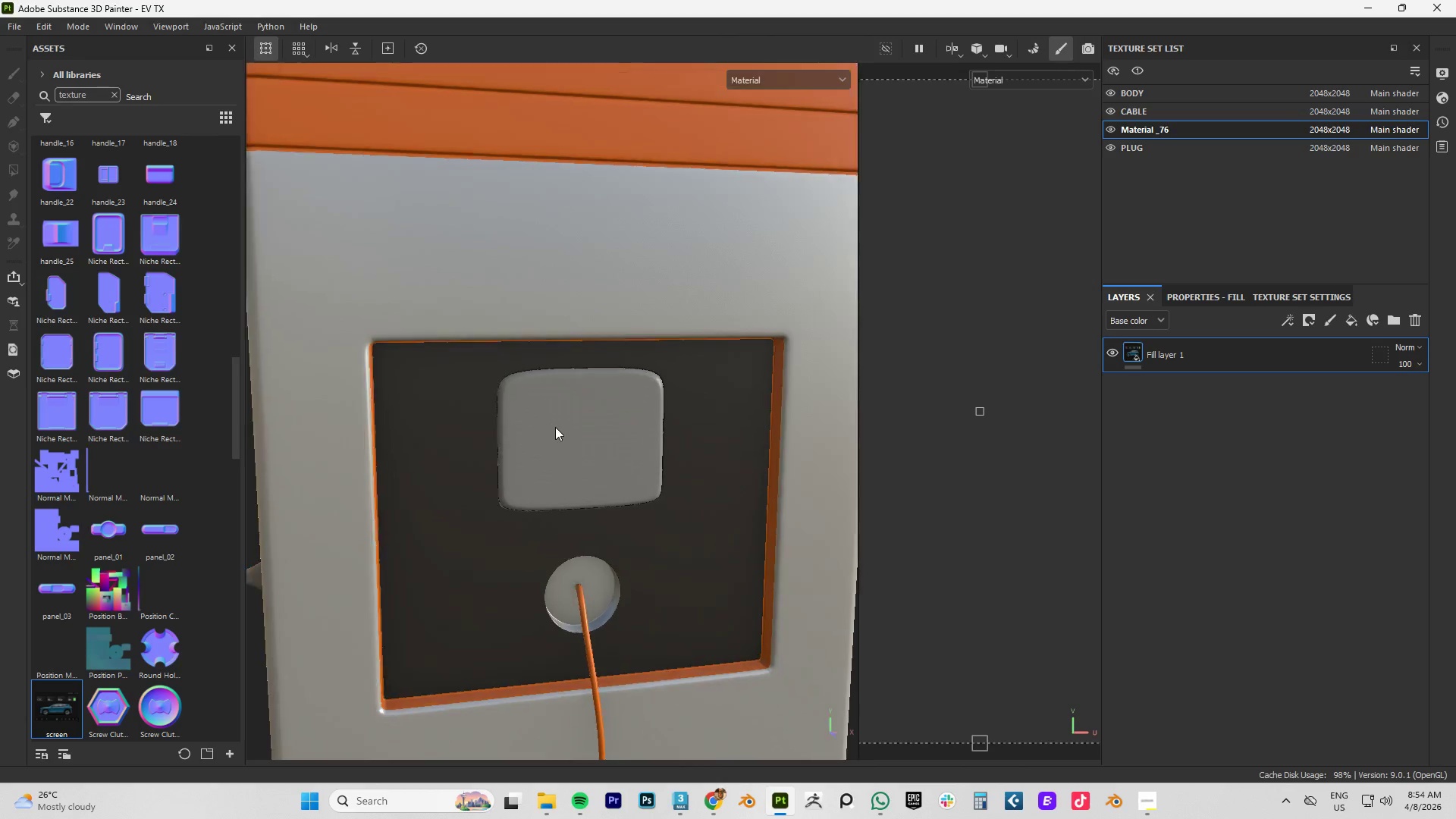 
scroll: coordinate [557, 426], scroll_direction: up, amount: 27.0
 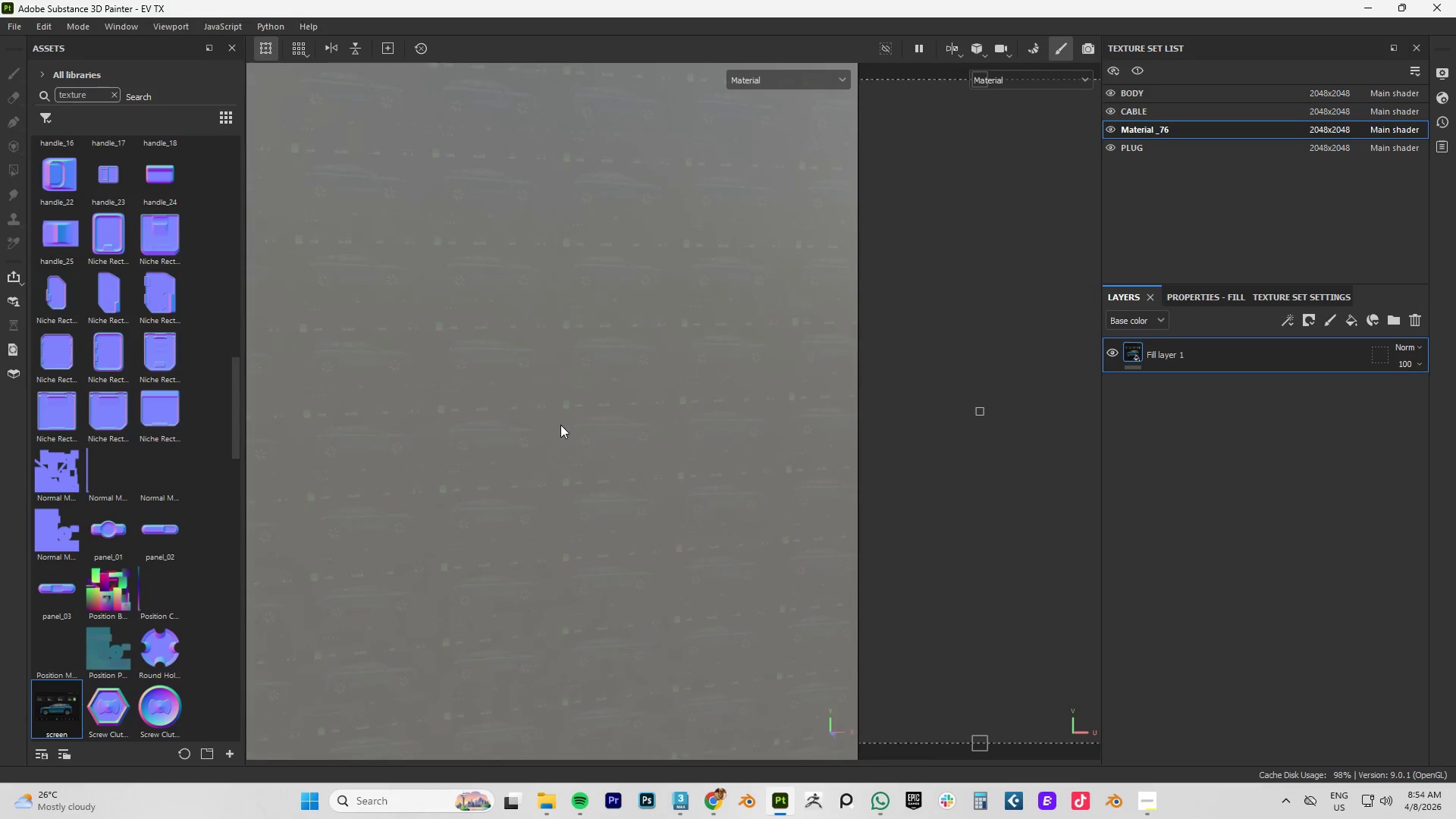 
scroll: coordinate [561, 424], scroll_direction: down, amount: 17.0
 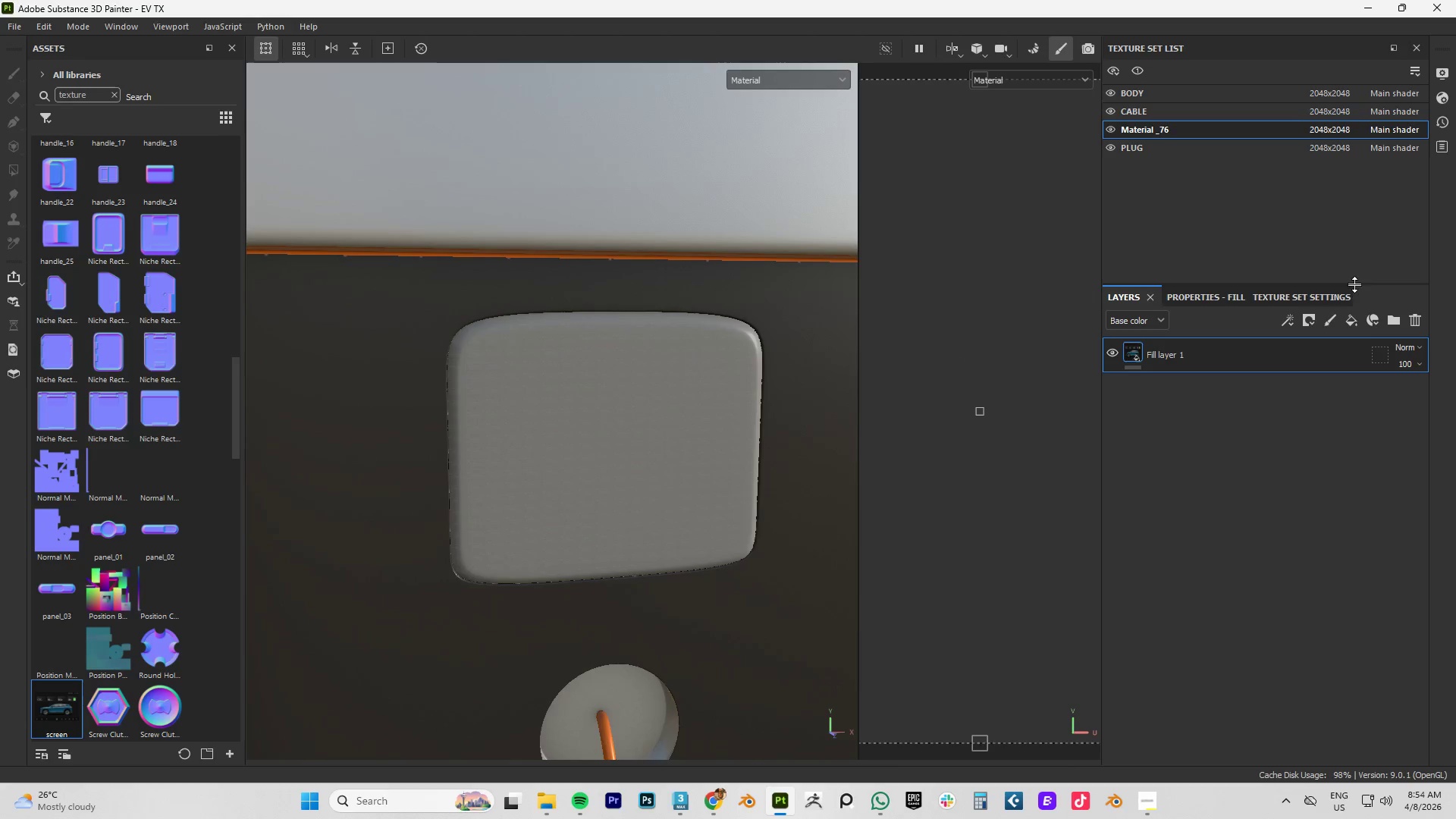 
left_click([1184, 295])
 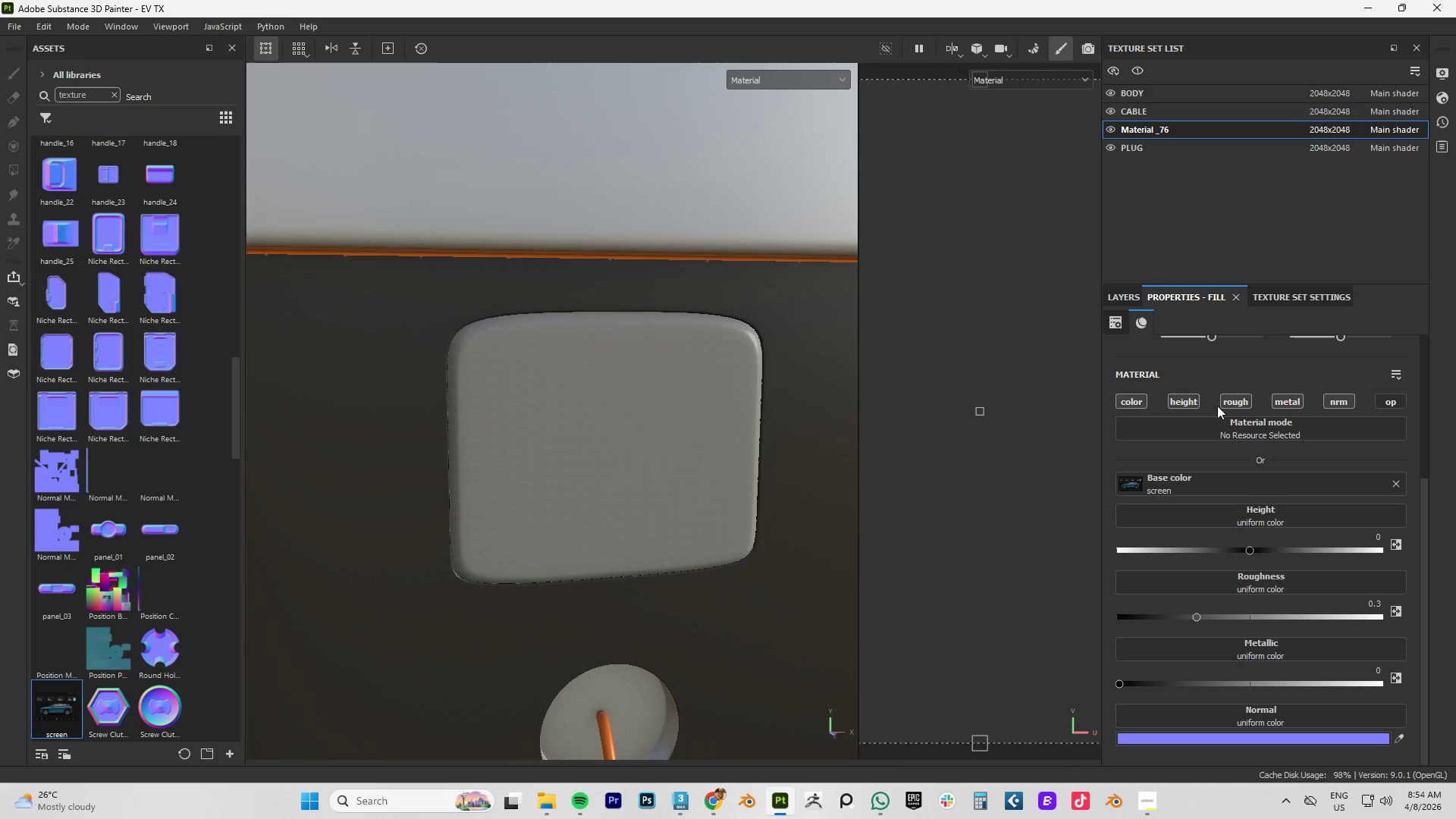 
scroll: coordinate [979, 405], scroll_direction: down, amount: 20.0
 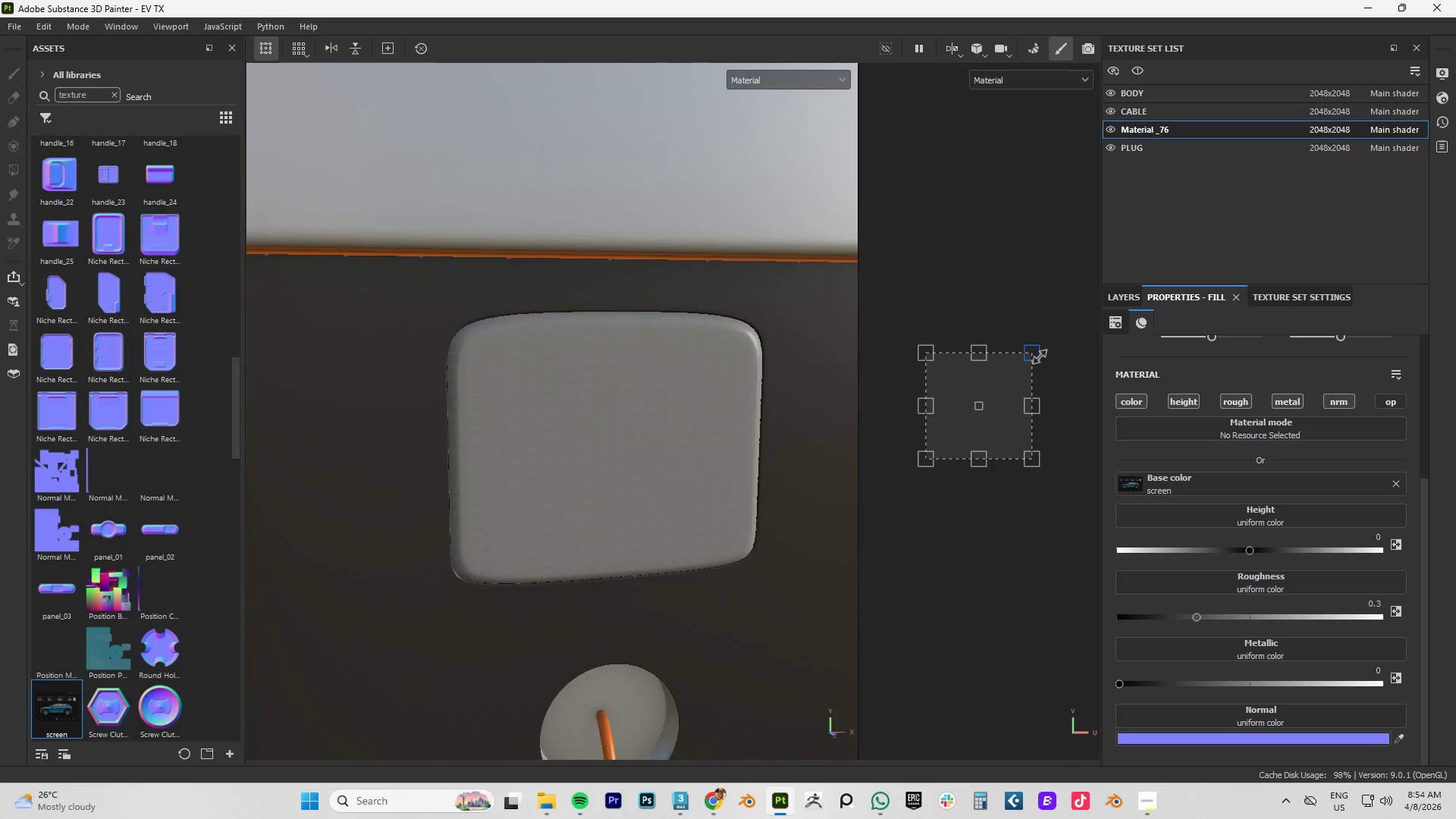 
hold_key(key=ShiftLeft, duration=1.5)
left_click_drag(start_coordinate=[1040, 356], to_coordinate=[980, 507])
 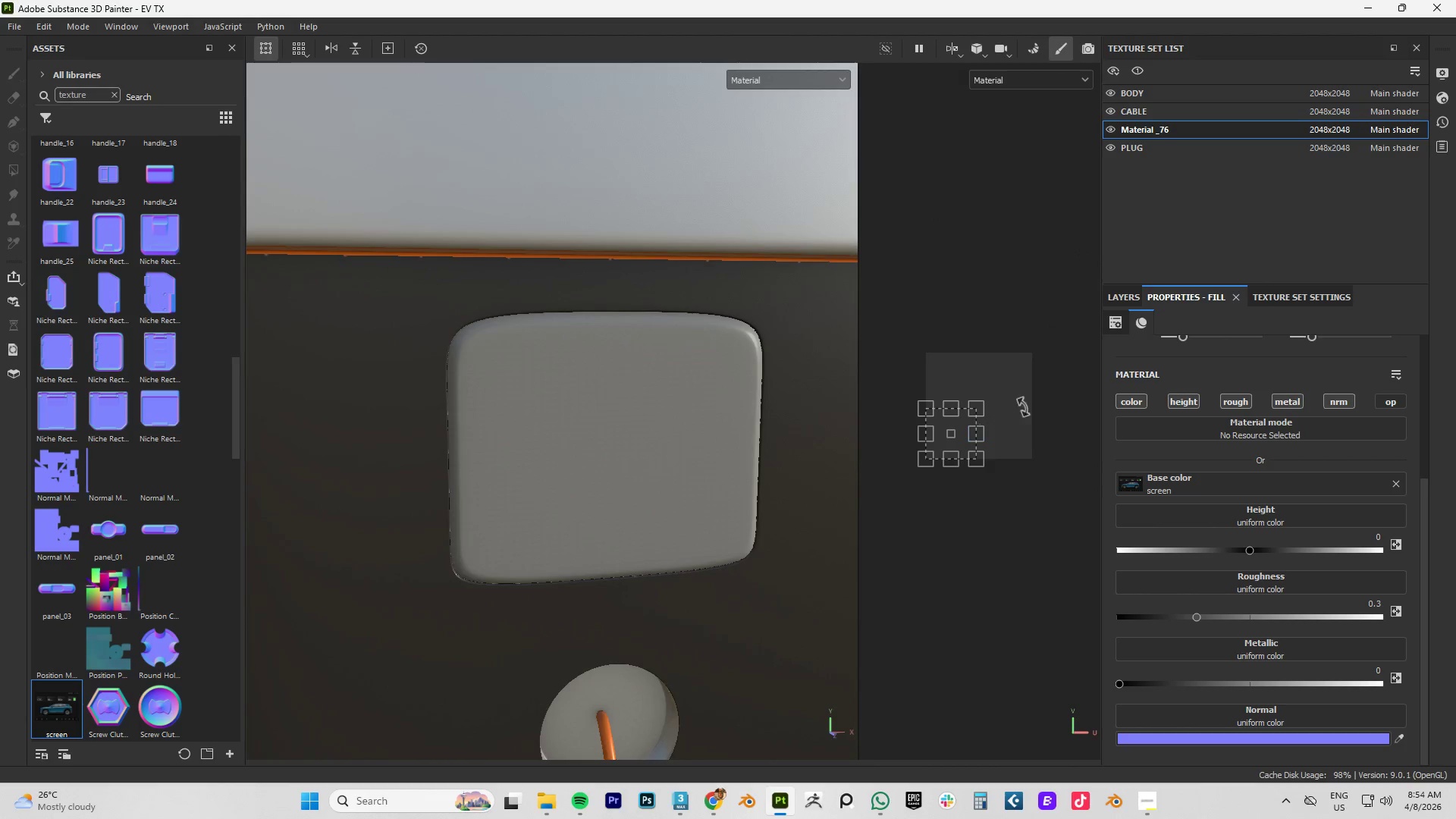 
hold_key(key=ShiftLeft, duration=1.52)
 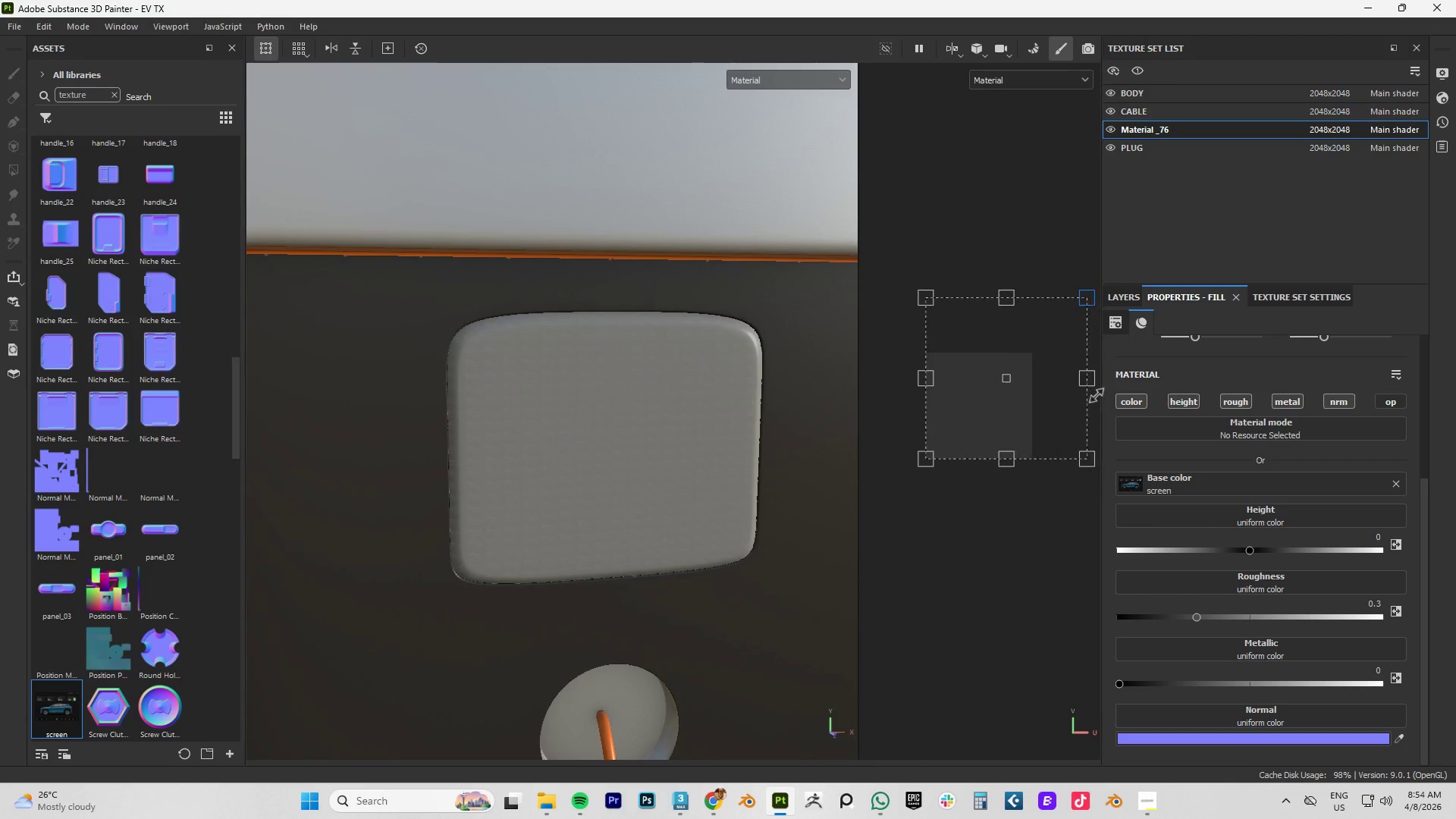 
hold_key(key=ShiftLeft, duration=1.5)
 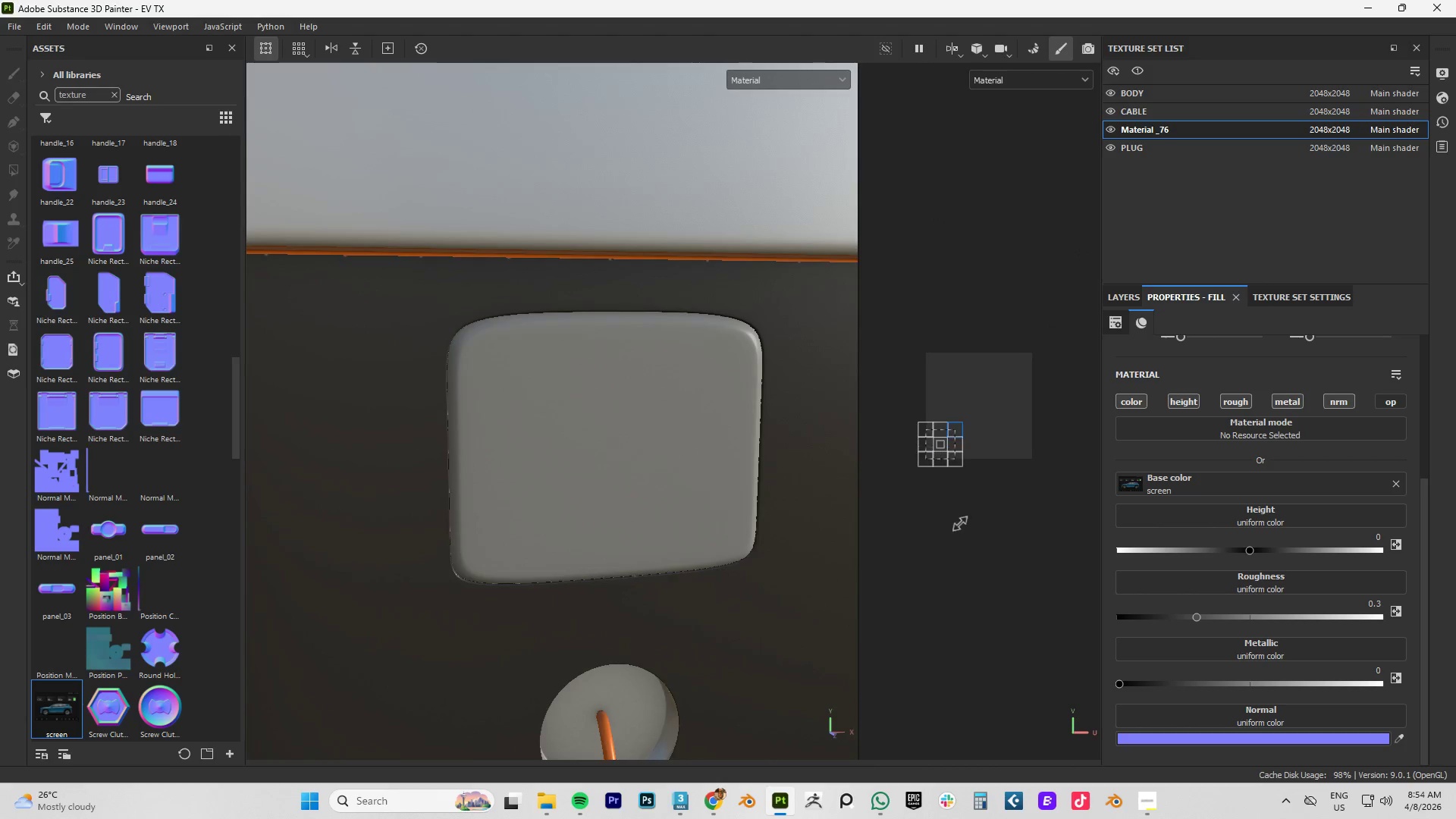 
hold_key(key=ShiftLeft, duration=1.09)
 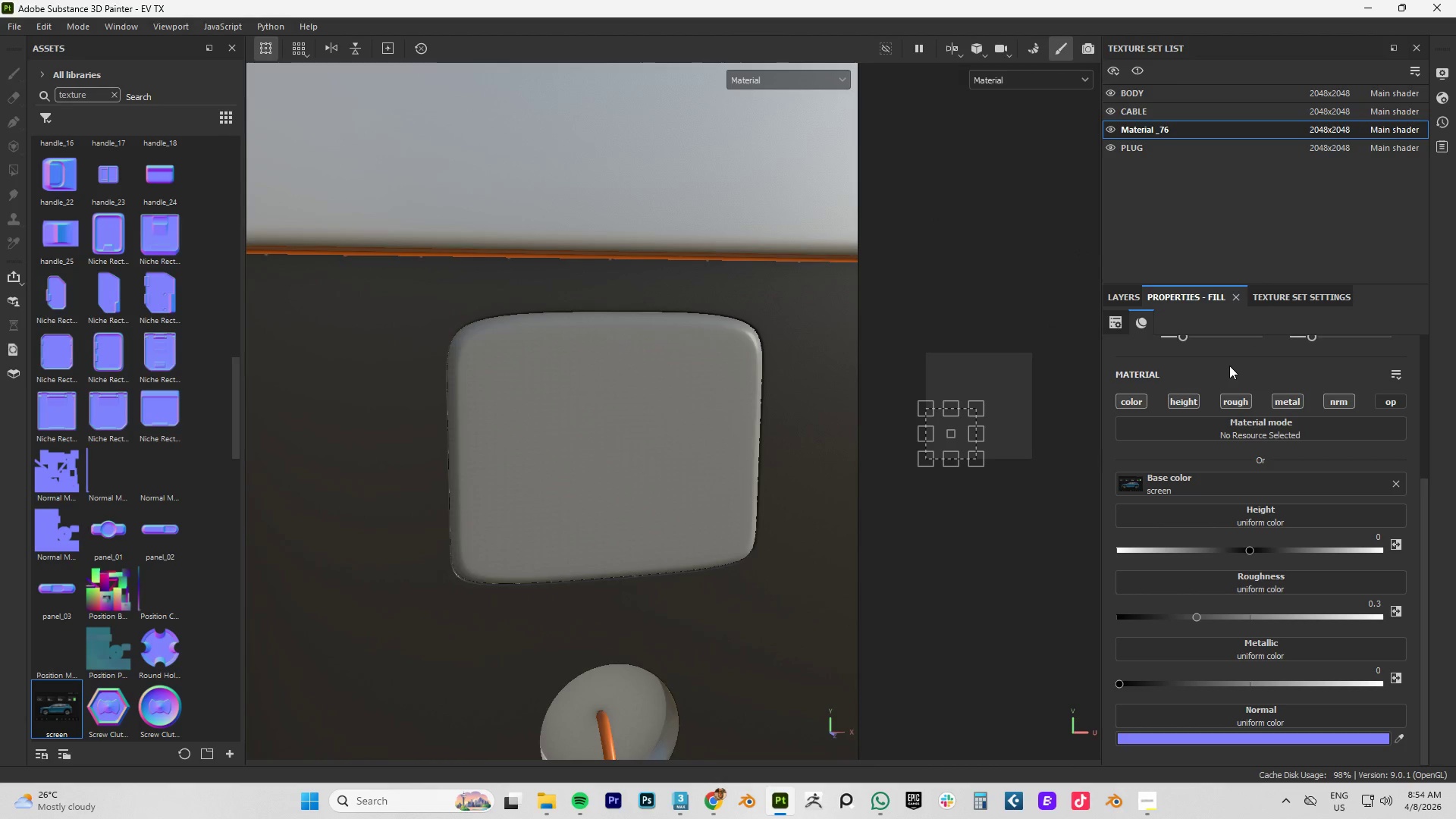 
wait(6.46)
 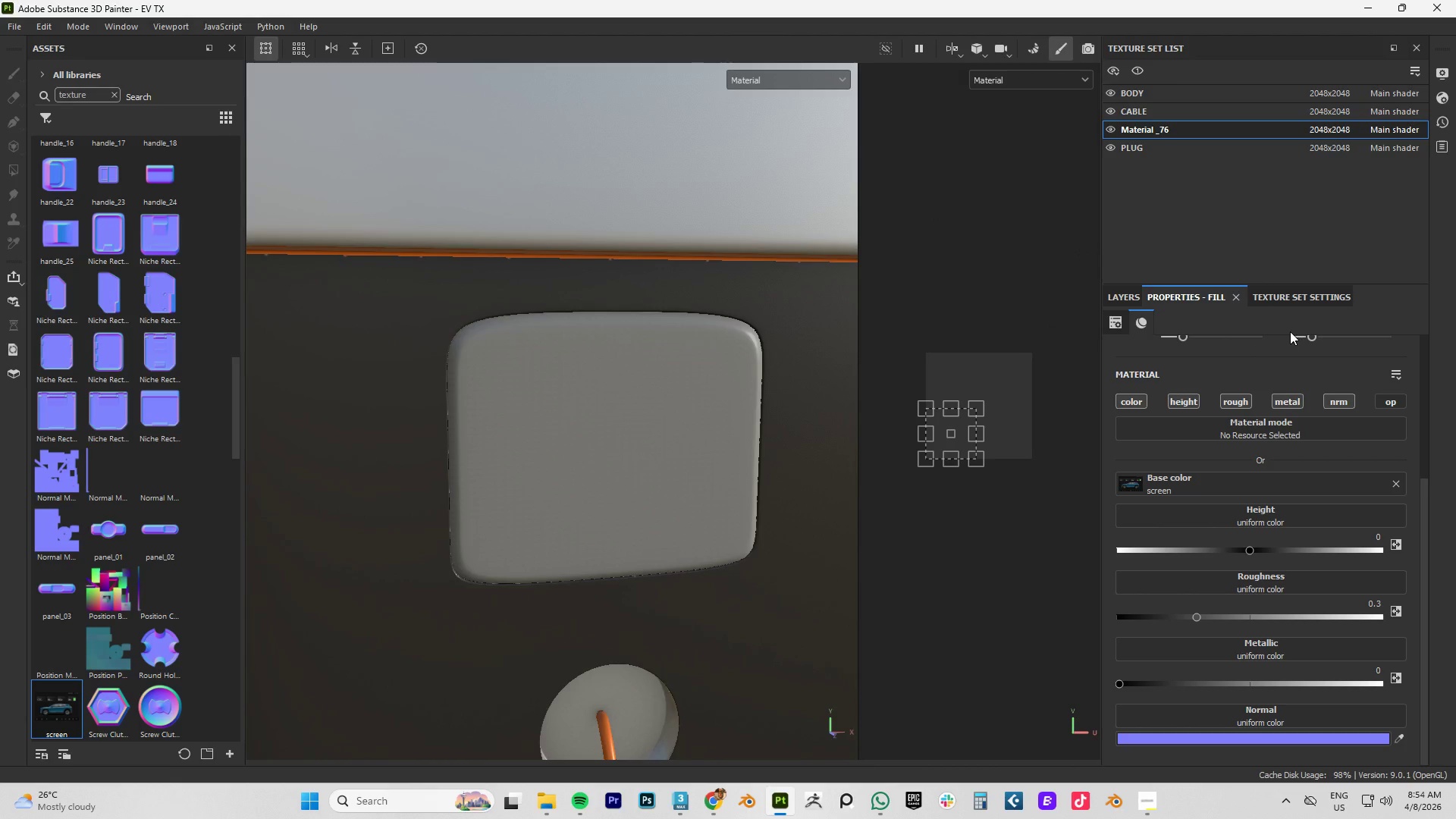 
mouse_move([698, 803])
 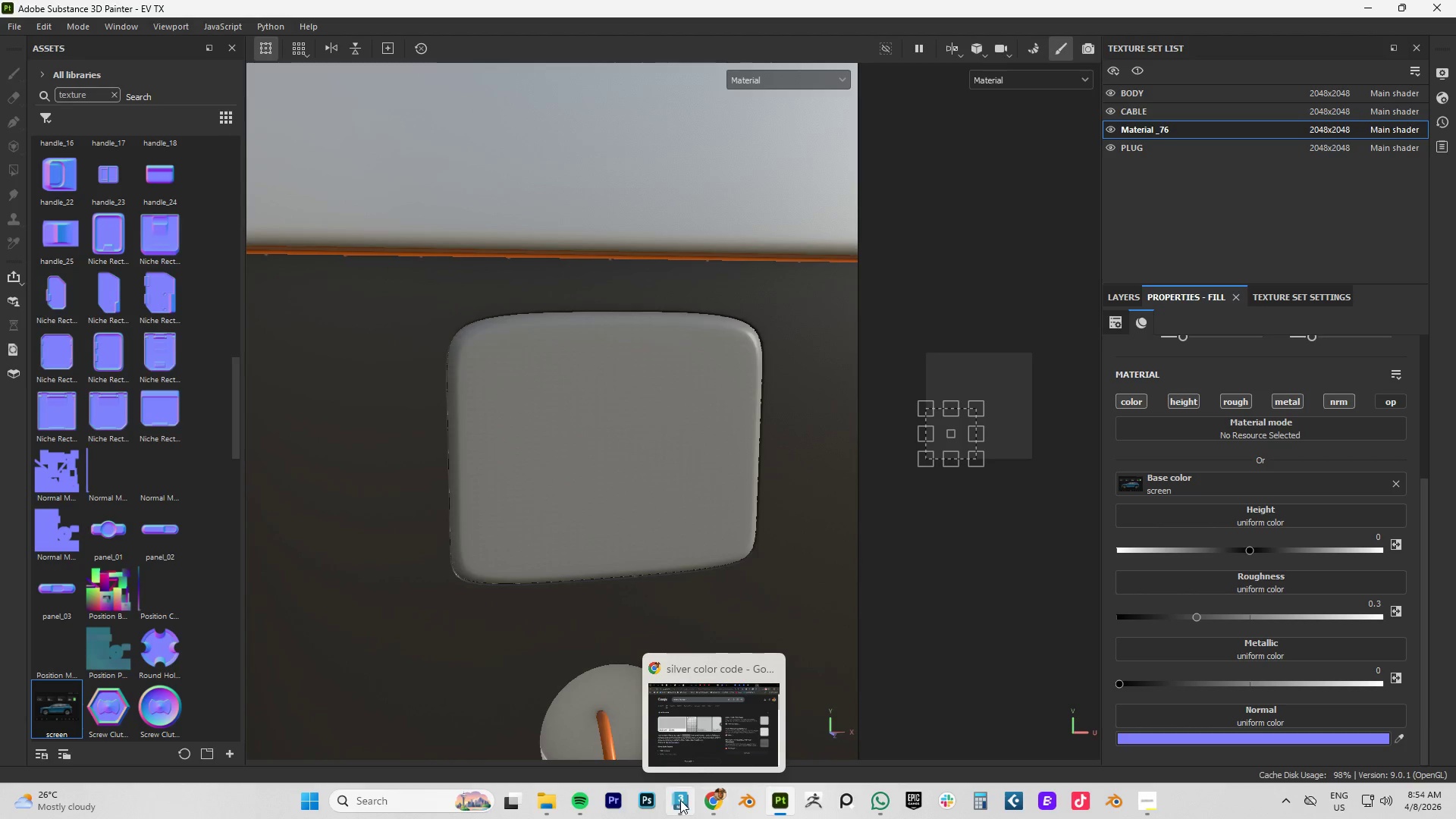 
mouse_move([698, 800])
 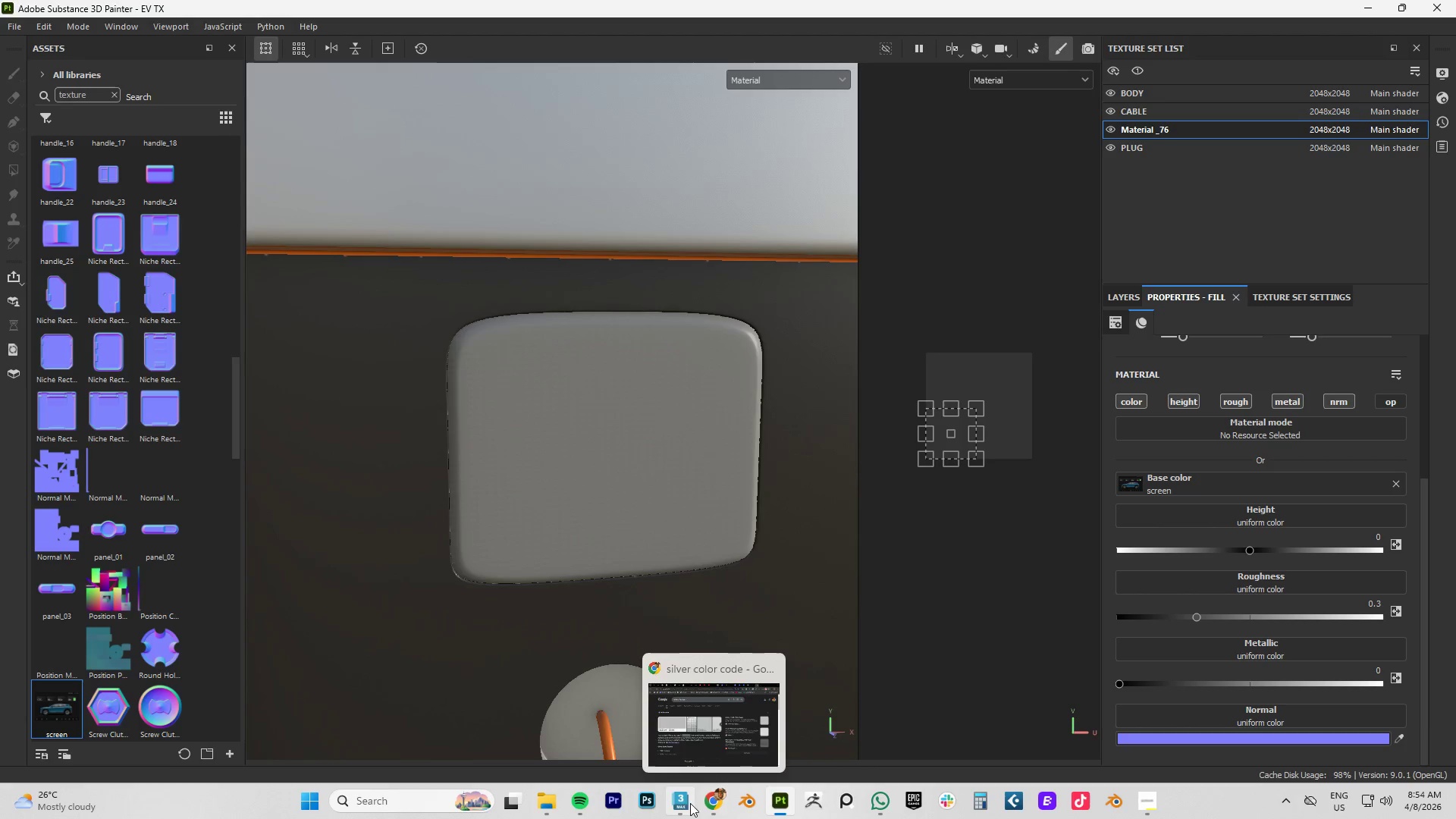 
left_click([676, 803])
 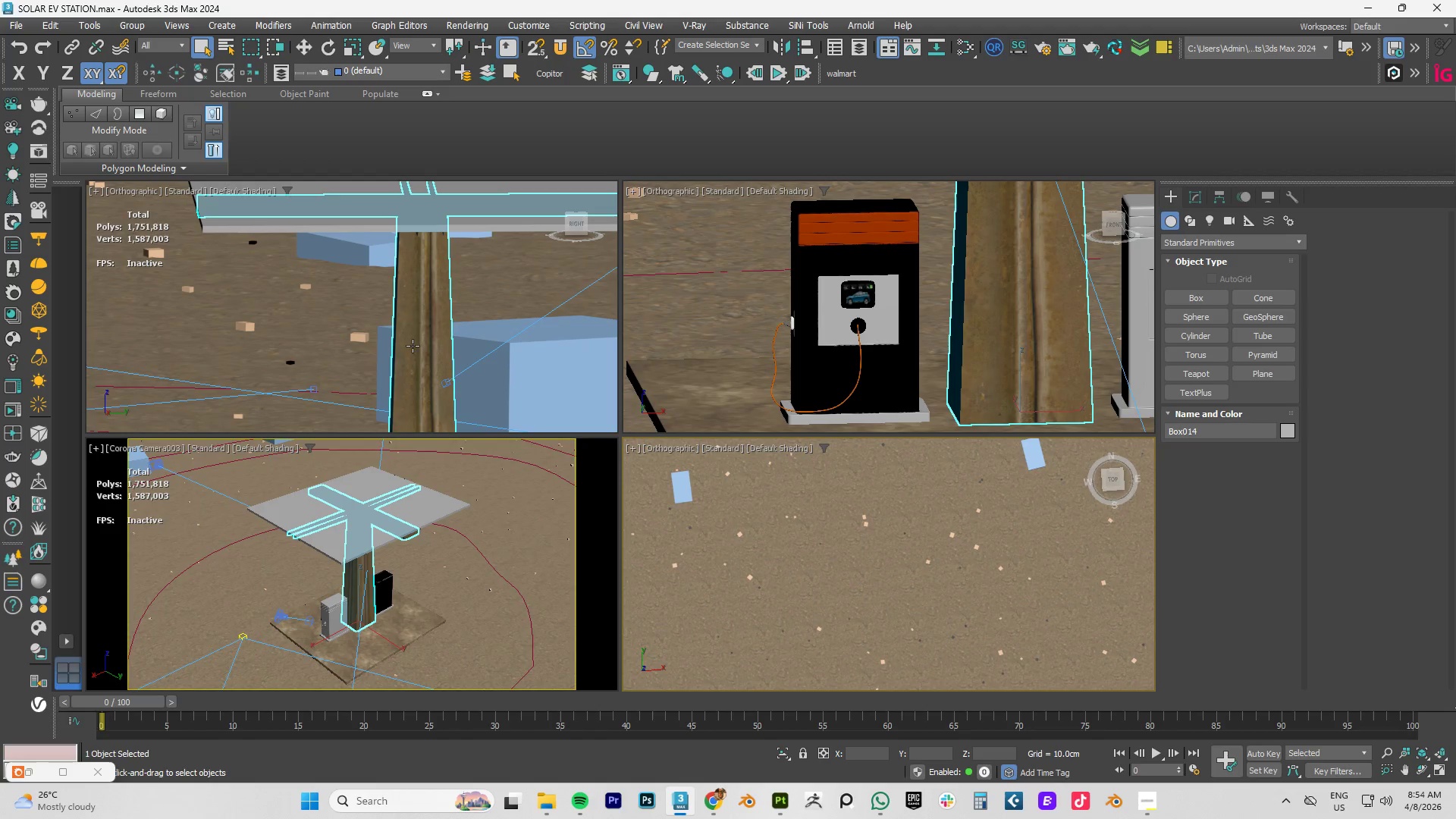 
scroll: coordinate [441, 331], scroll_direction: down, amount: 6.0
 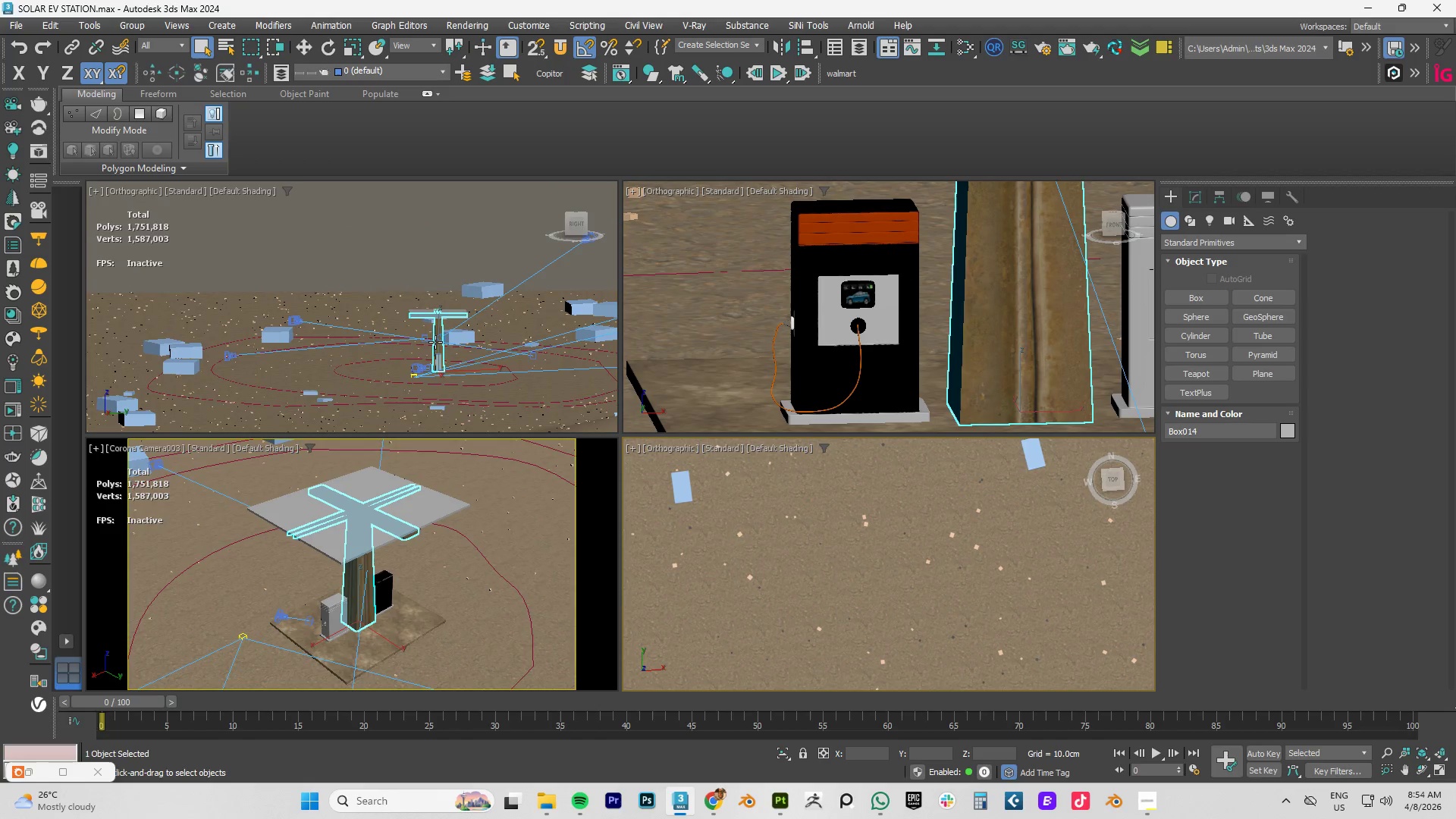 
hold_key(key=AltLeft, duration=0.66)
 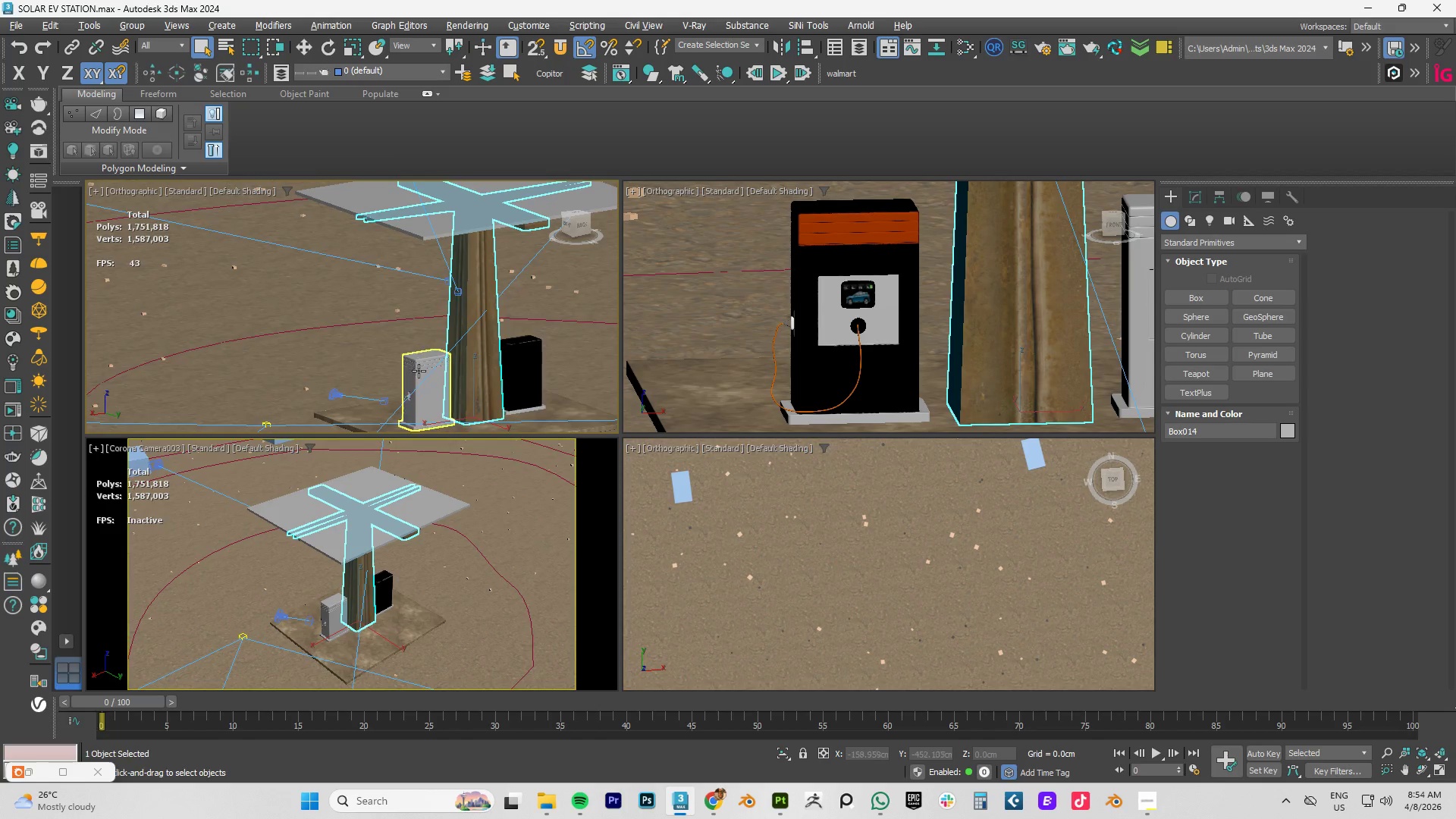 
scroll: coordinate [424, 370], scroll_direction: up, amount: 10.0
 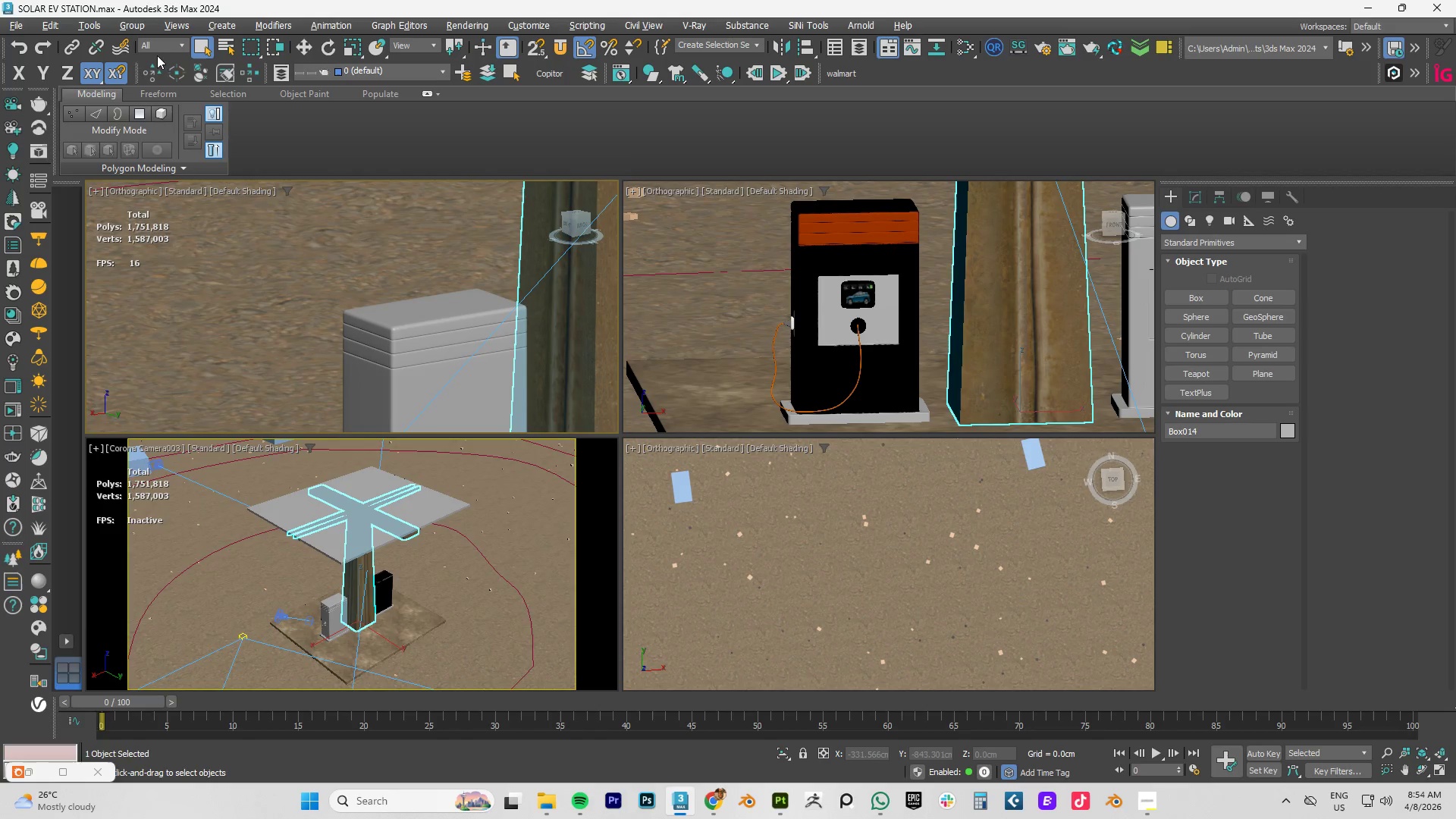 
left_click([281, 72])
 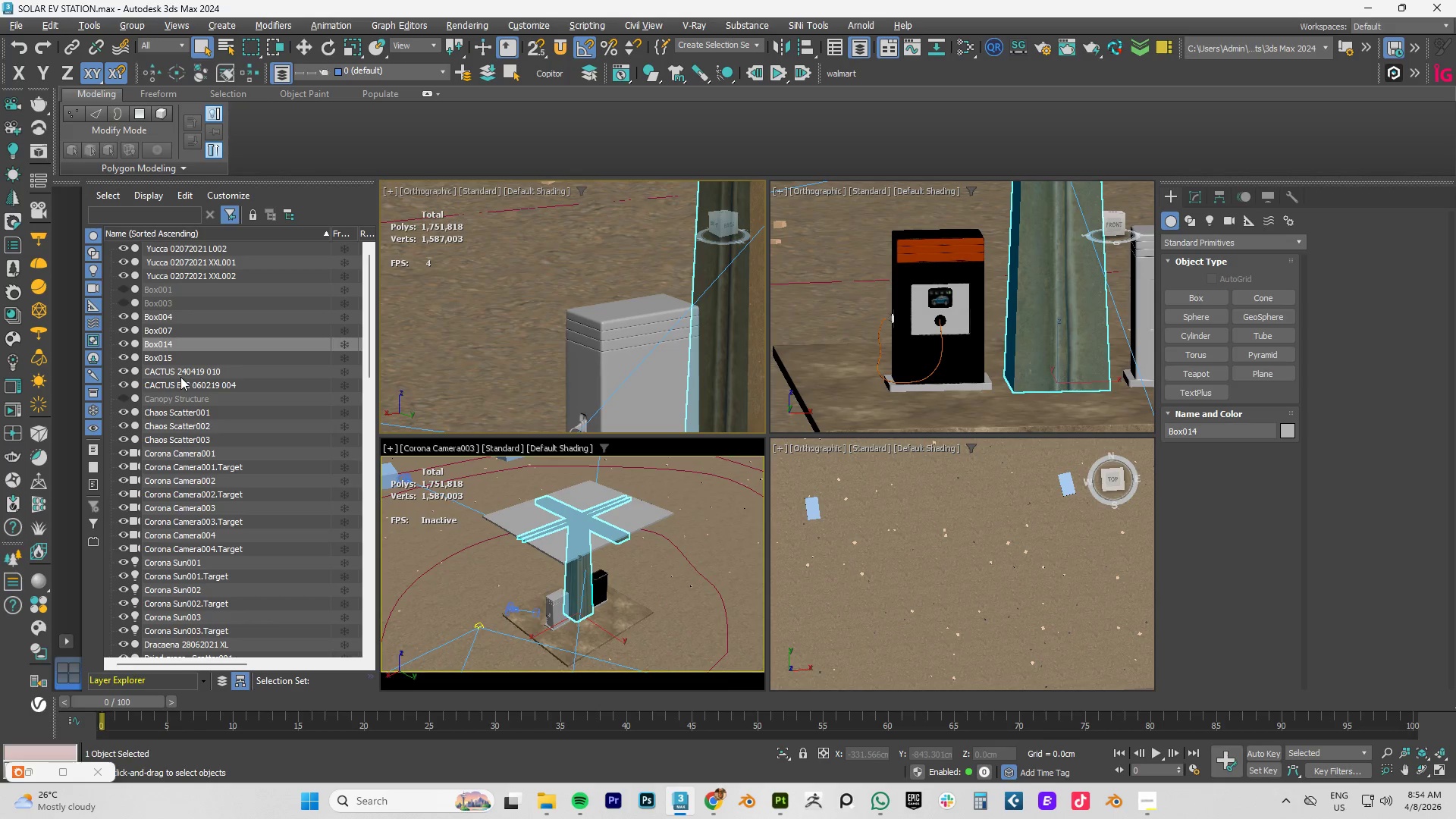 
scroll: coordinate [180, 377], scroll_direction: down, amount: 4.0
 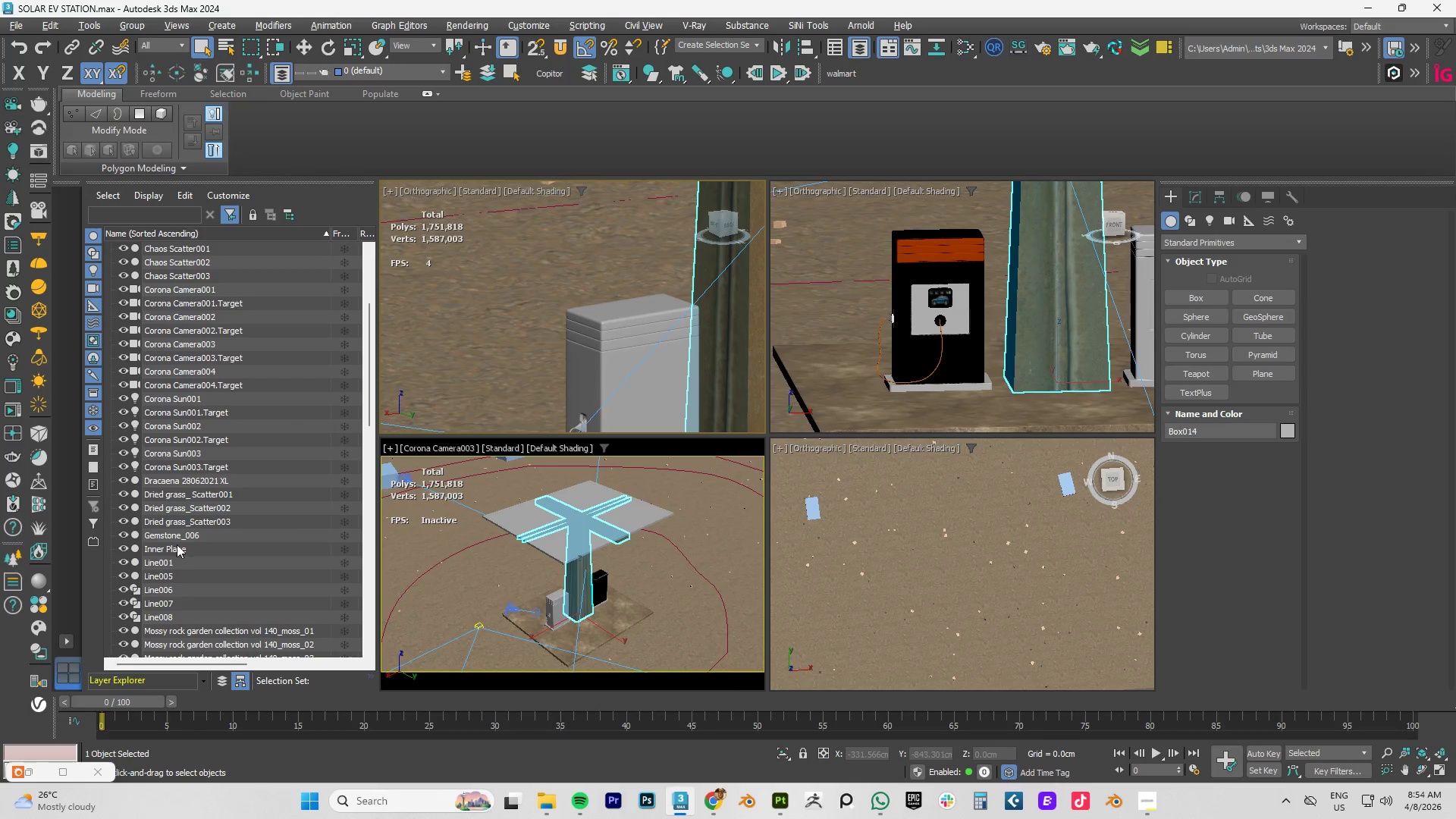 
left_click([179, 548])
 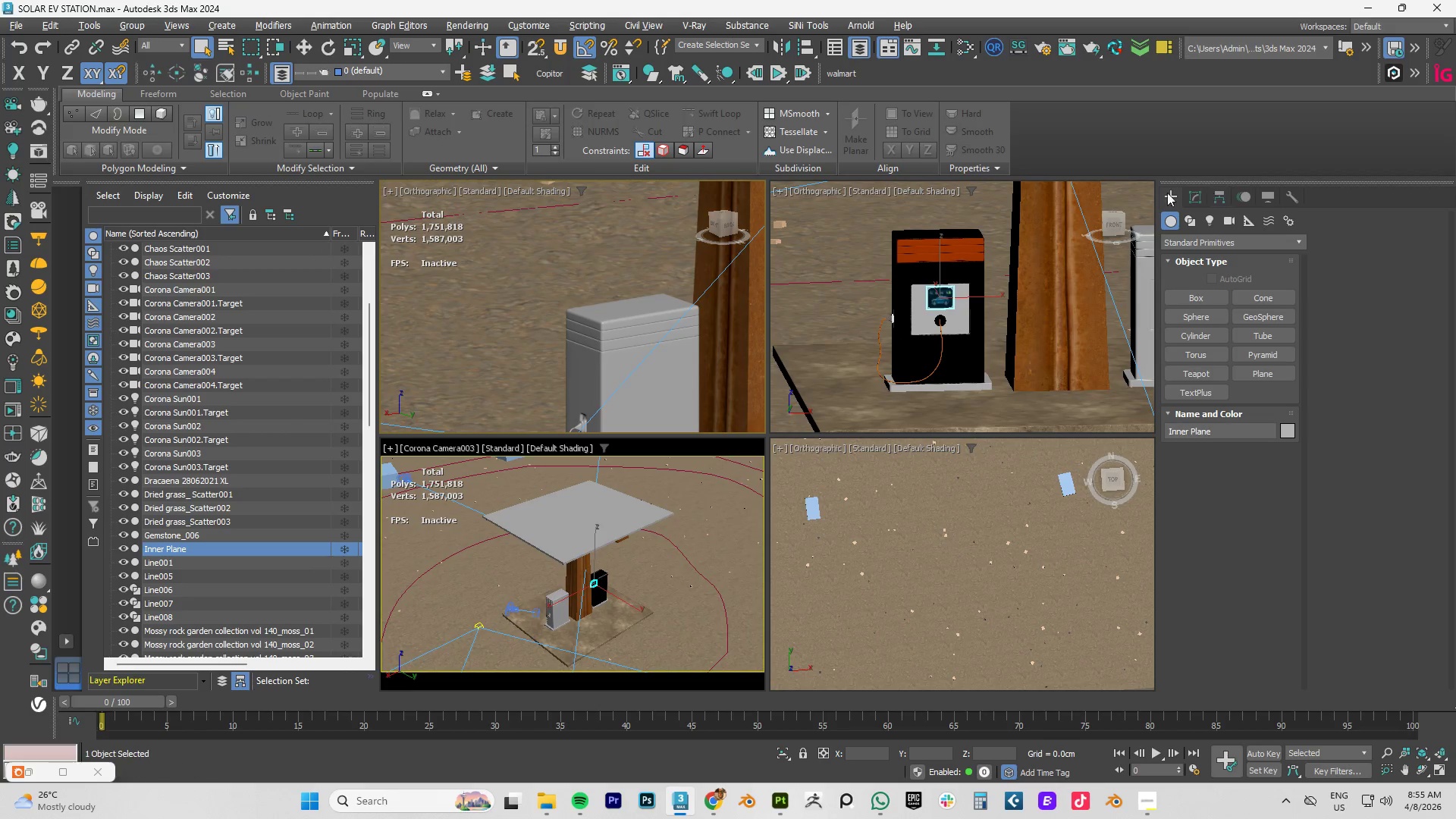 
mouse_move([1110, 73])
 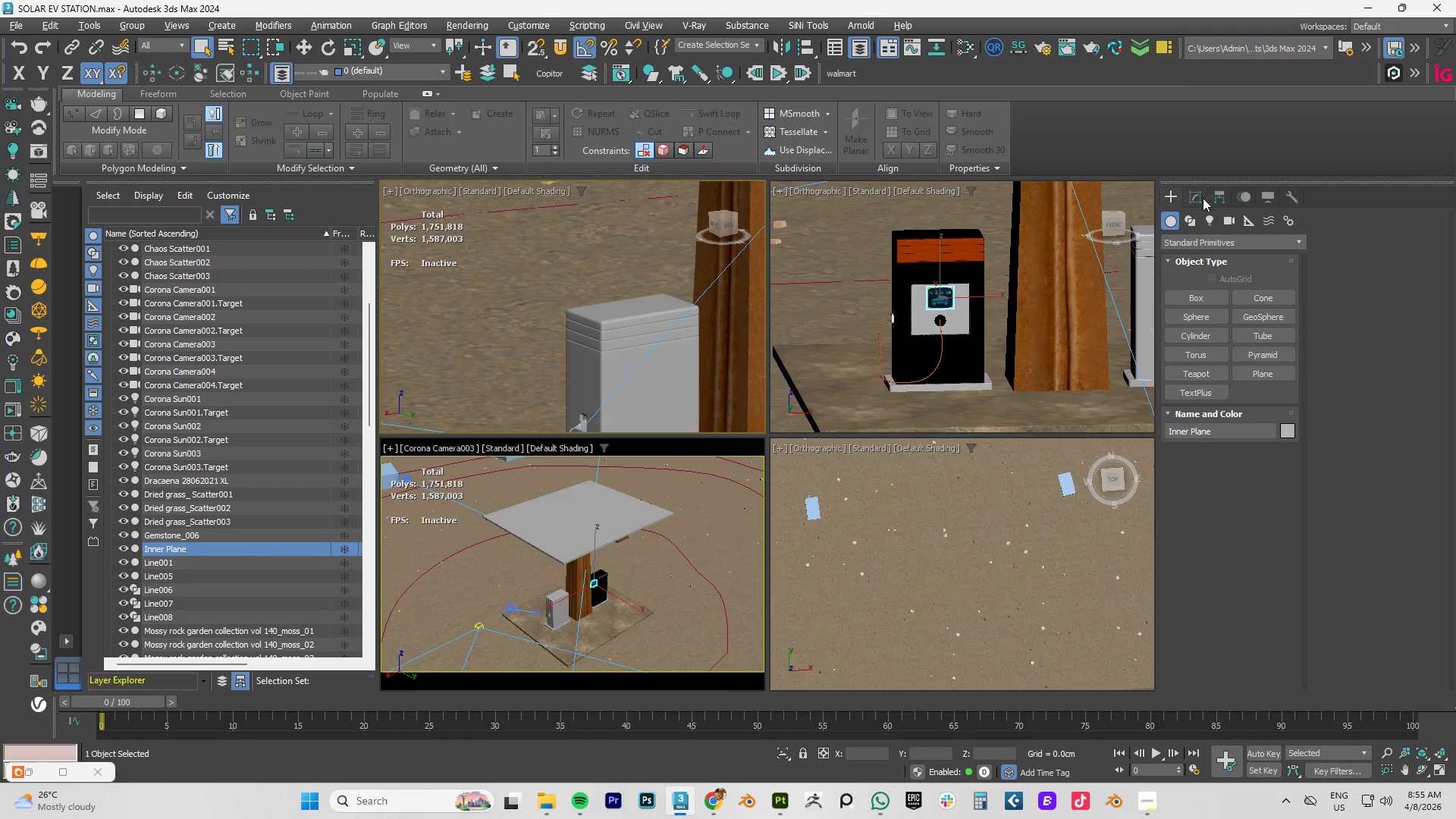 
left_click([1199, 200])
 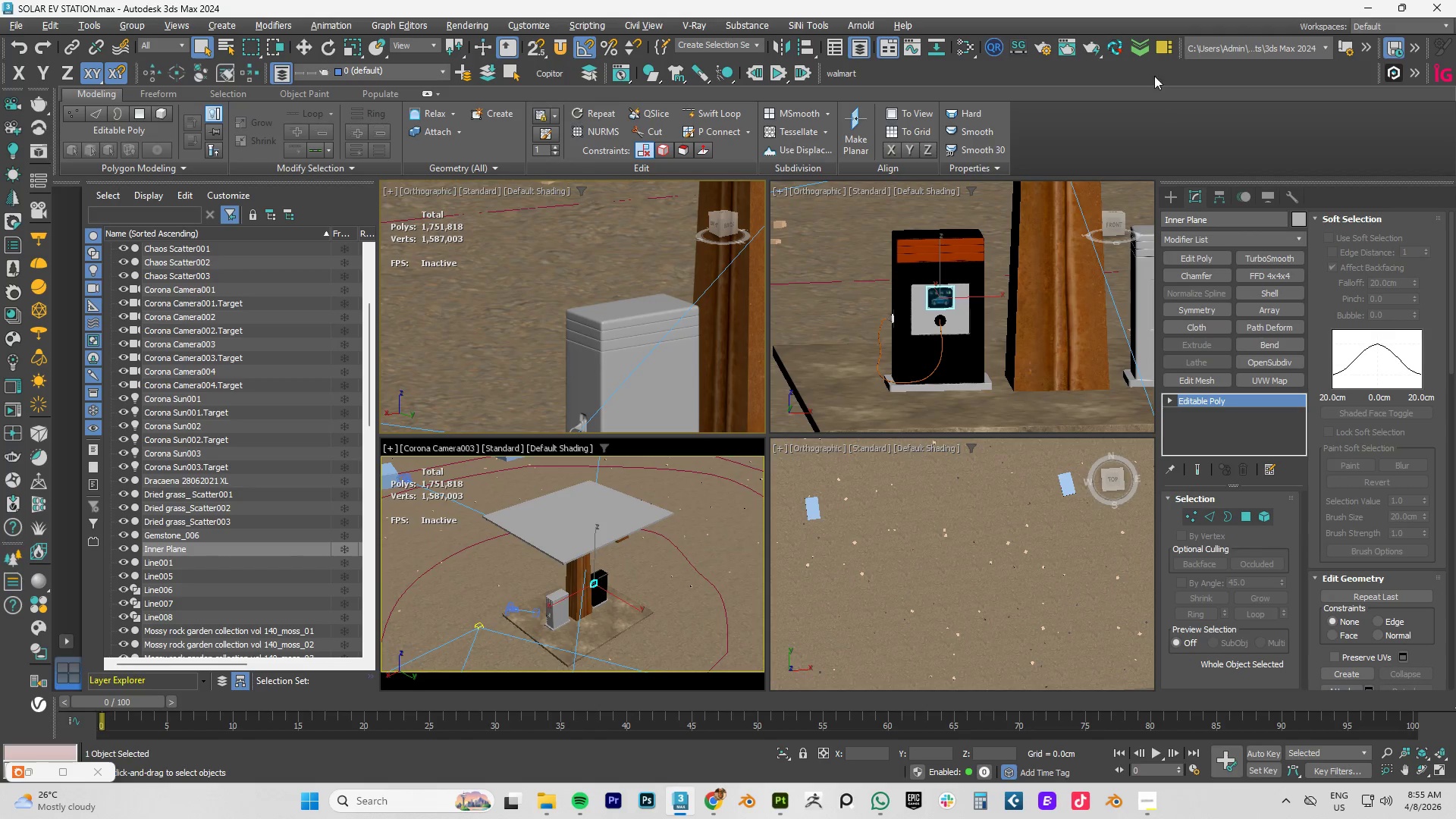 
left_click([1116, 39])
 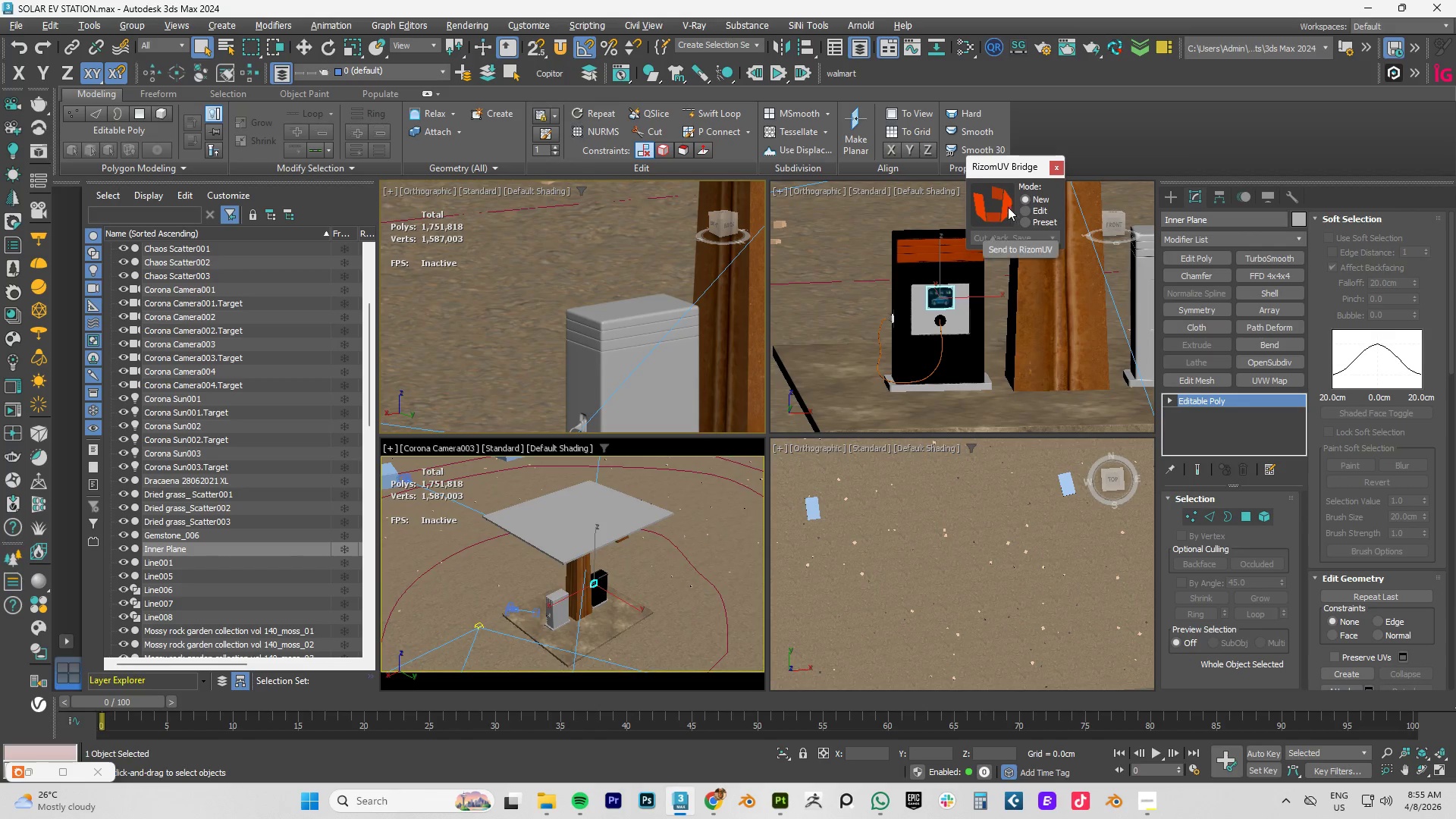 
left_click([997, 206])
 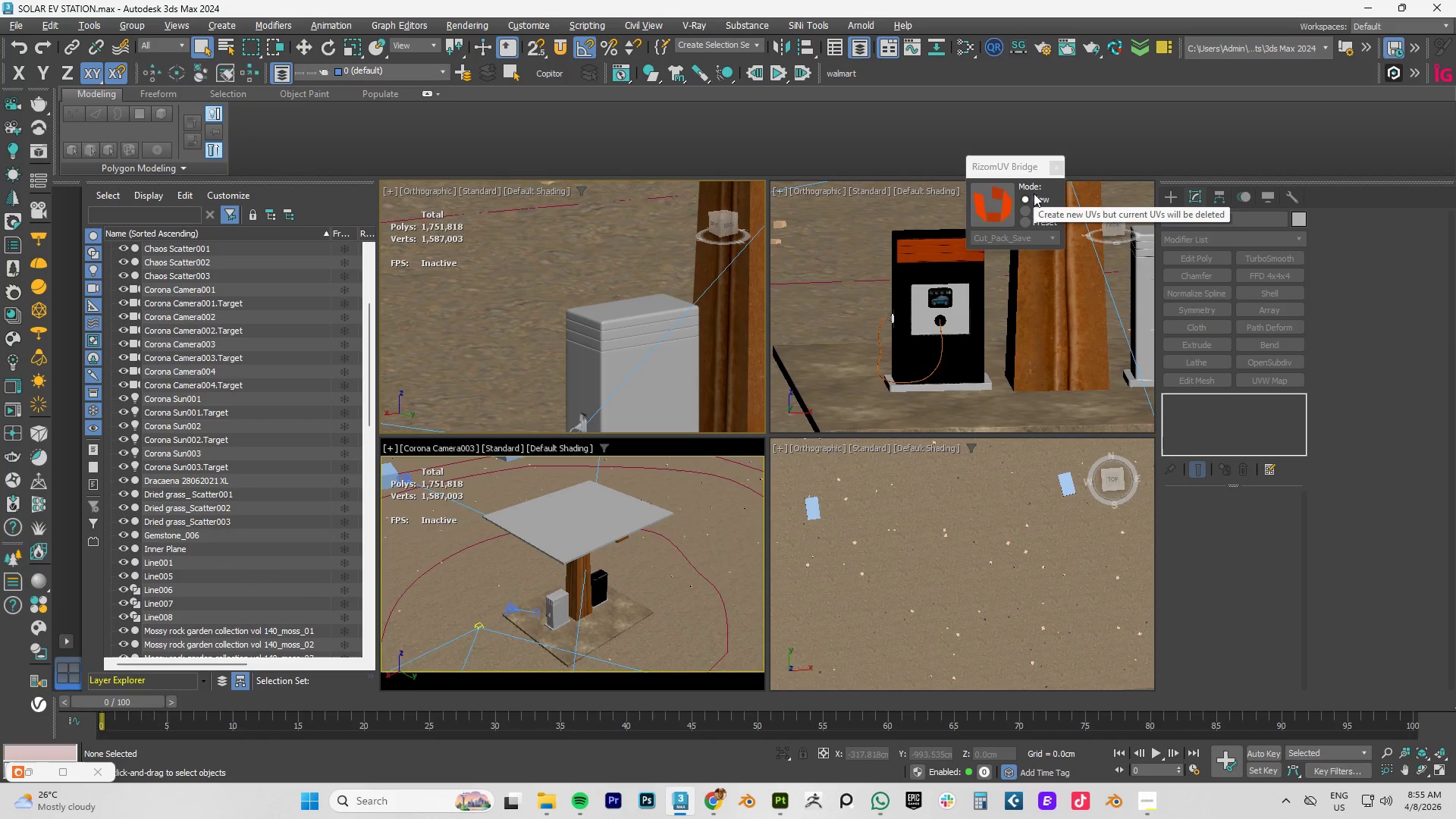 
wait(5.51)
 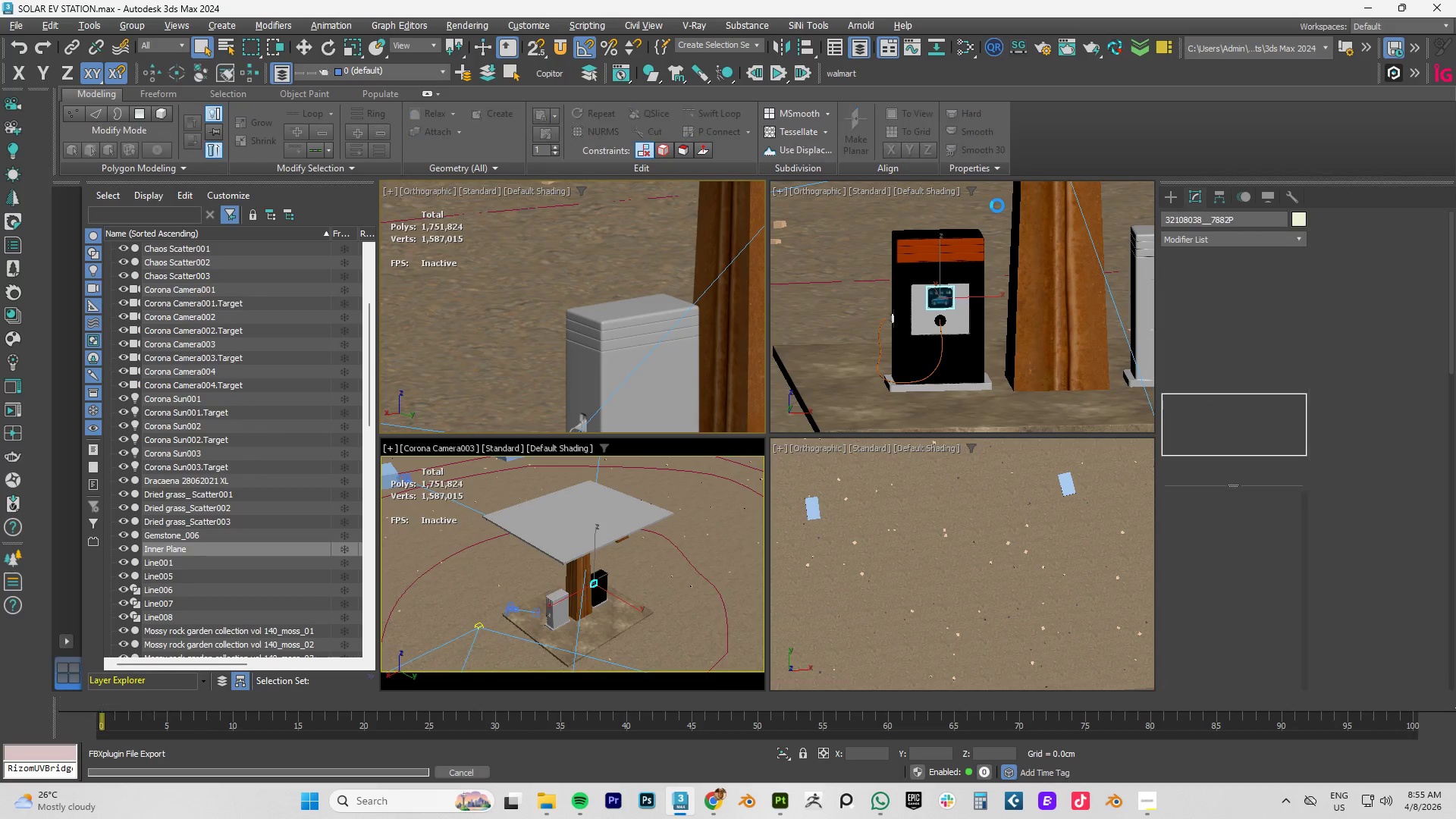 
left_click([997, 215])
 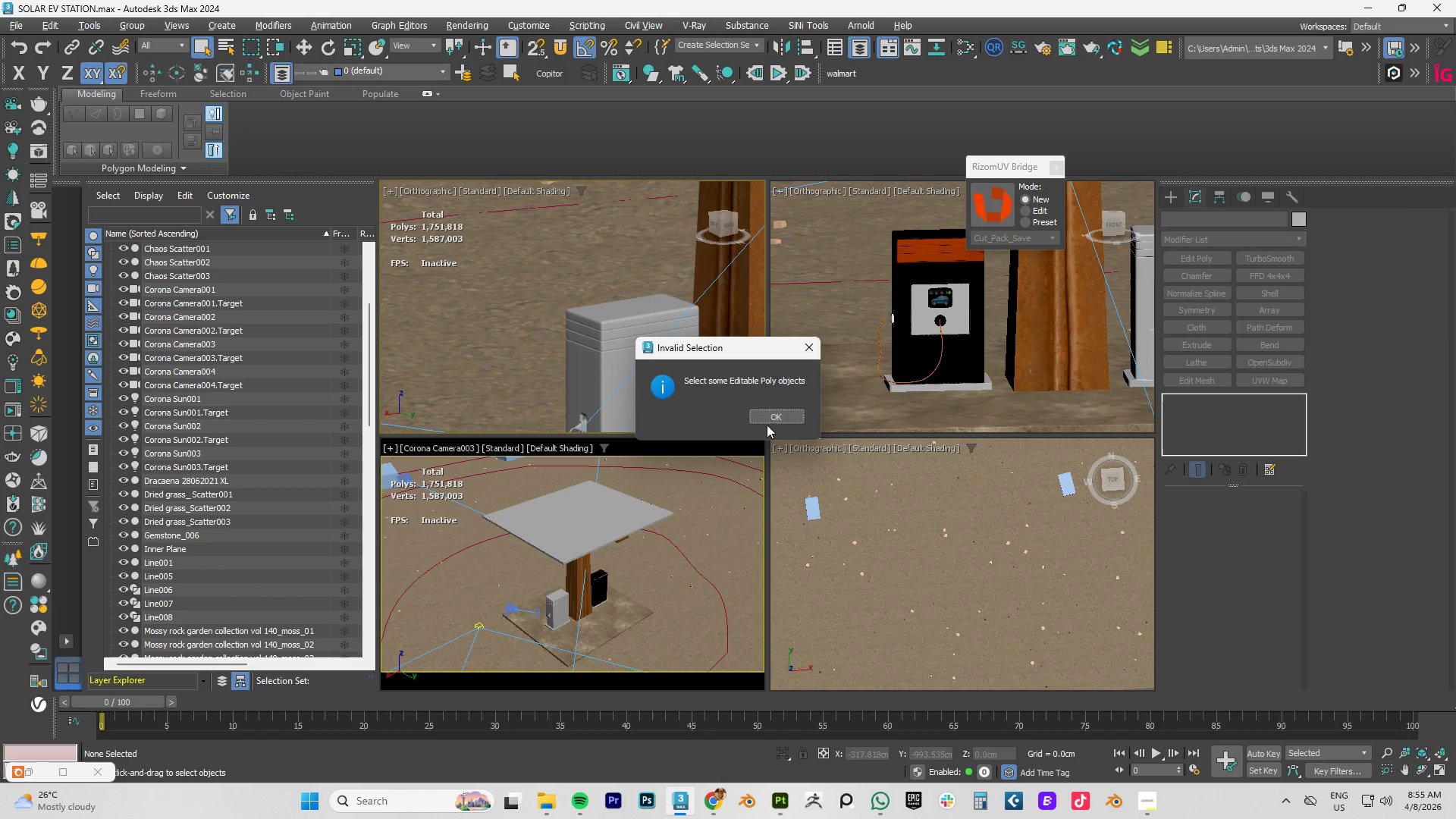 
left_click([757, 418])
 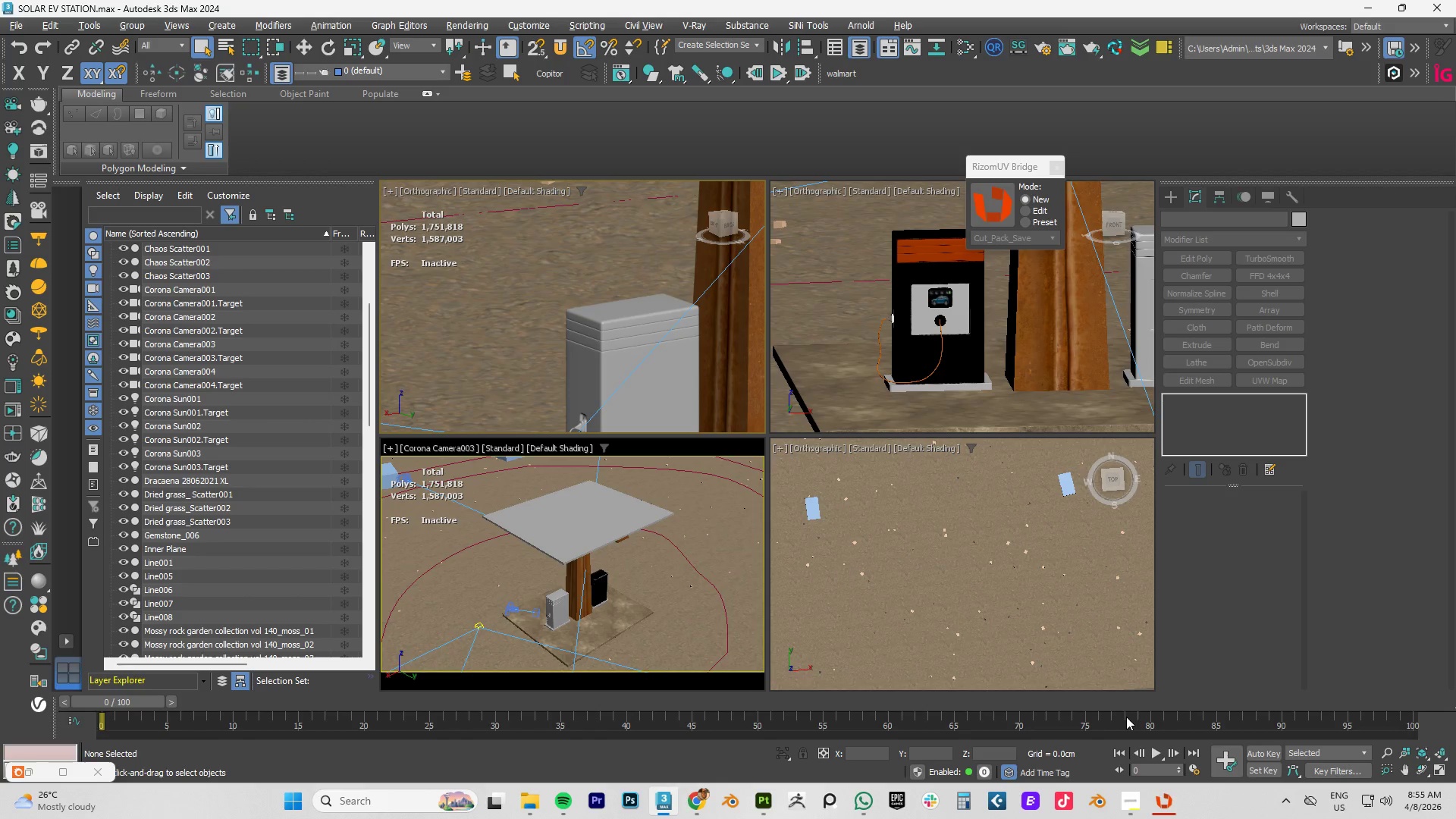 
left_click([1160, 805])
 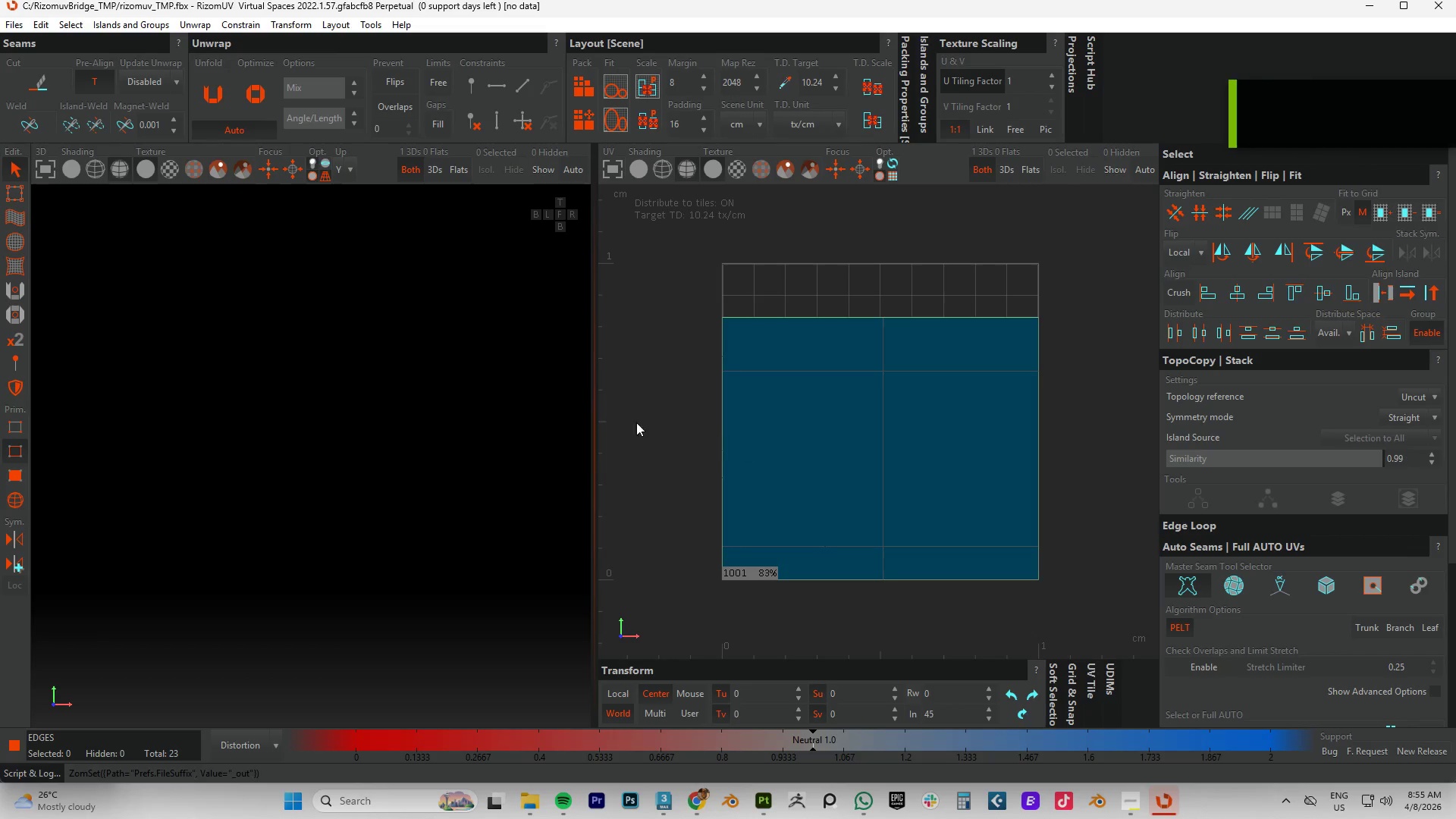 
scroll: coordinate [291, 416], scroll_direction: down, amount: 16.0
 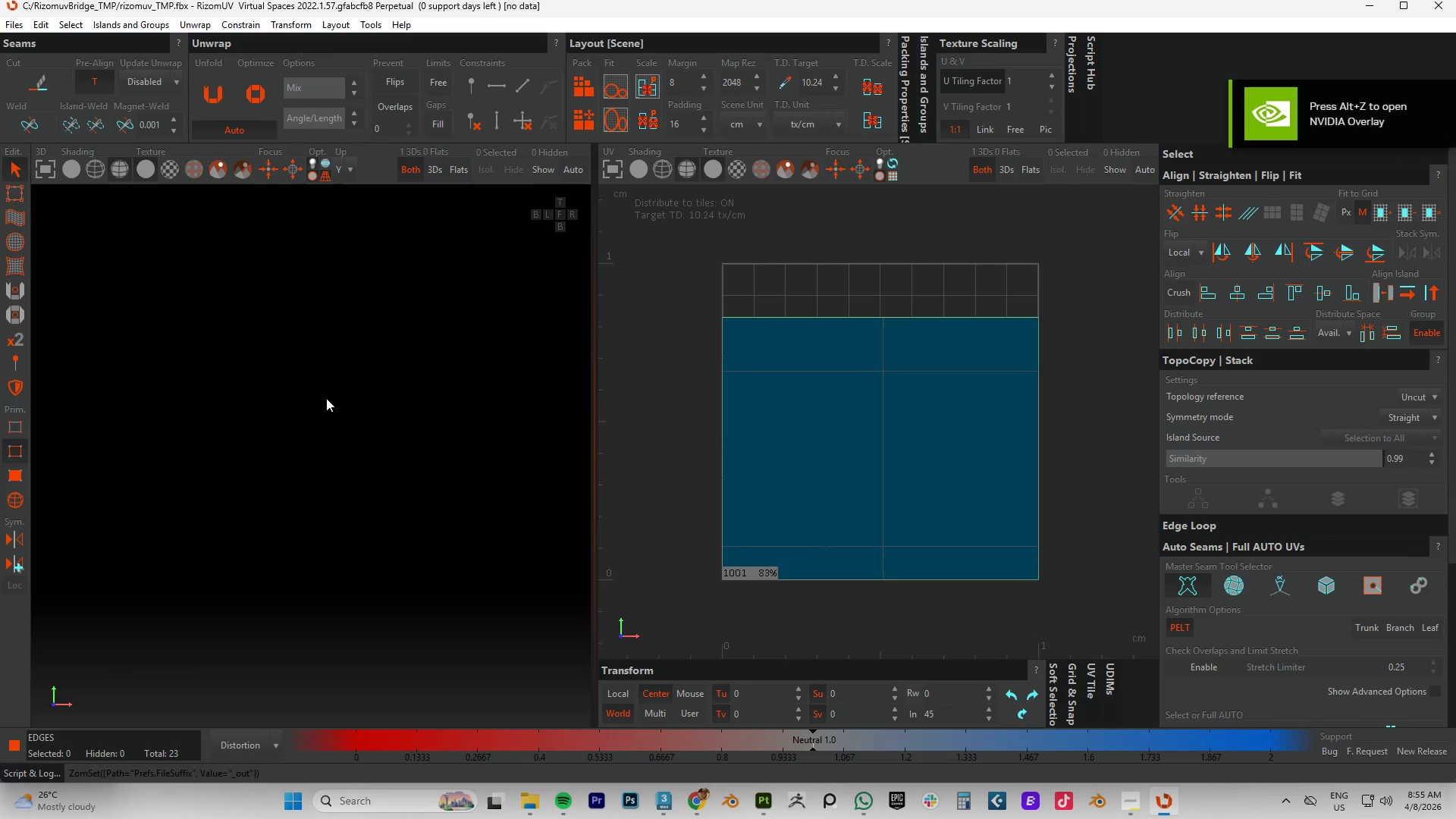 
hold_key(key=AltLeft, duration=0.78)
 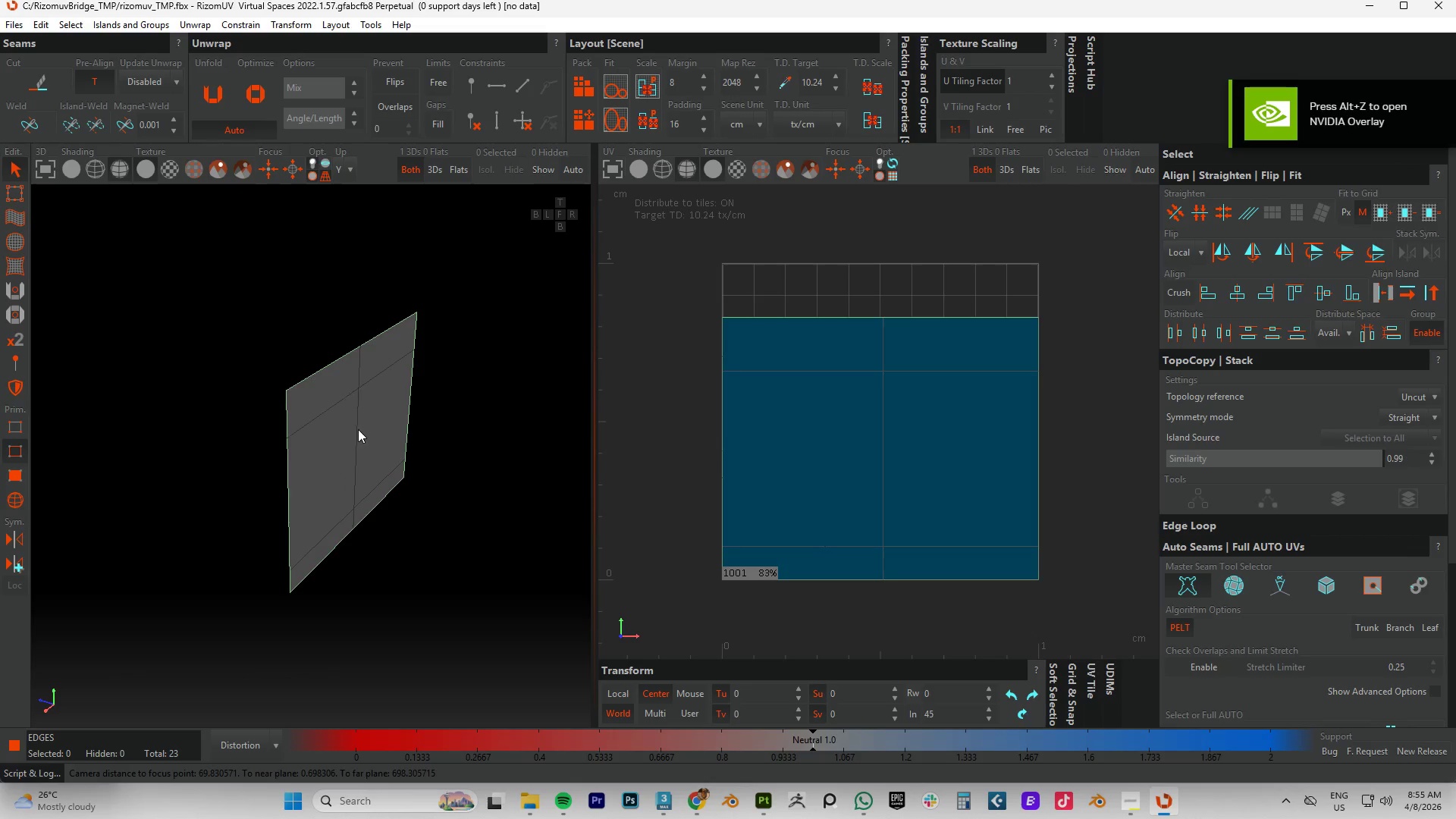 
scroll: coordinate [271, 337], scroll_direction: down, amount: 6.0
 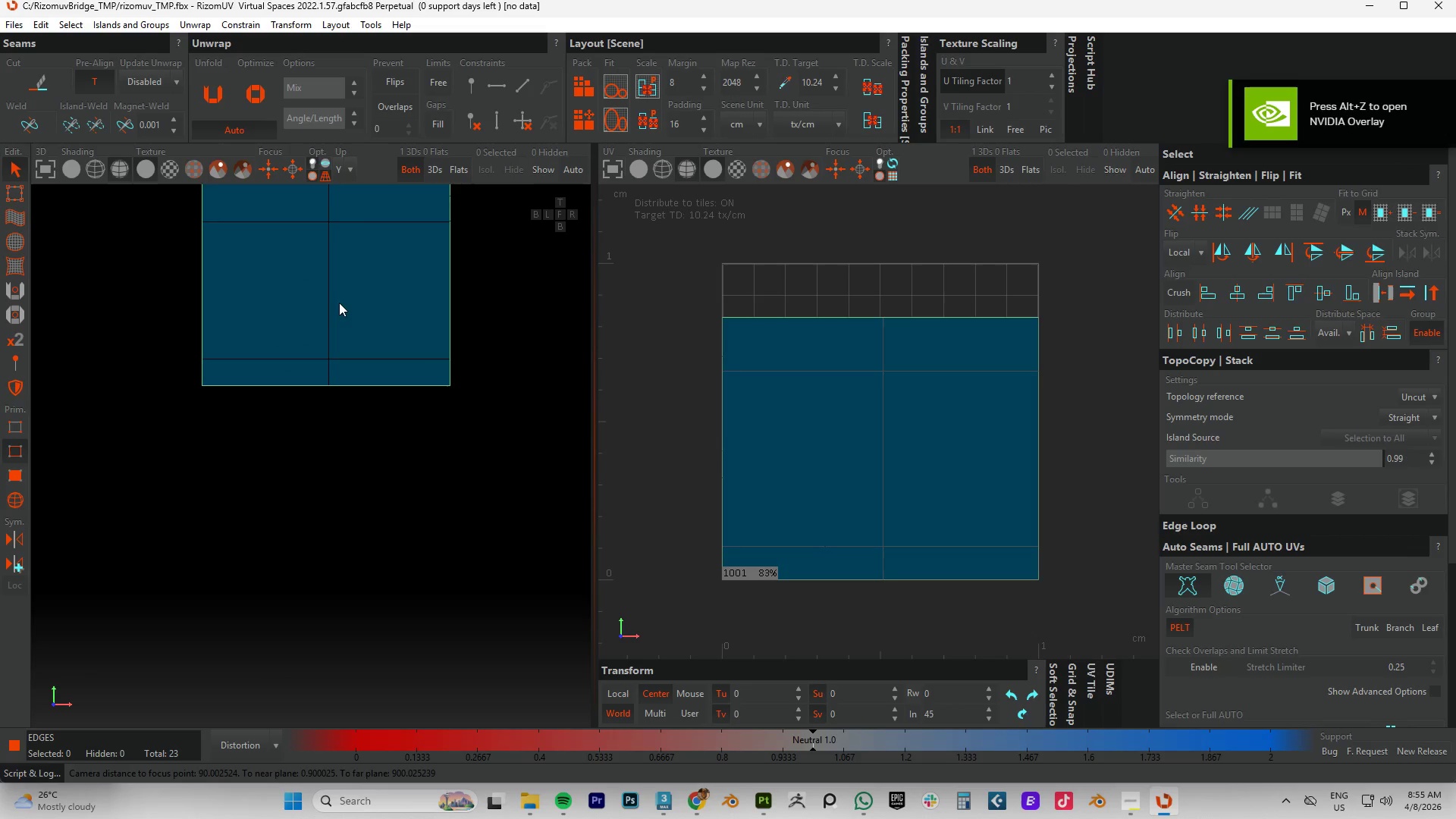 
left_click([352, 430])
 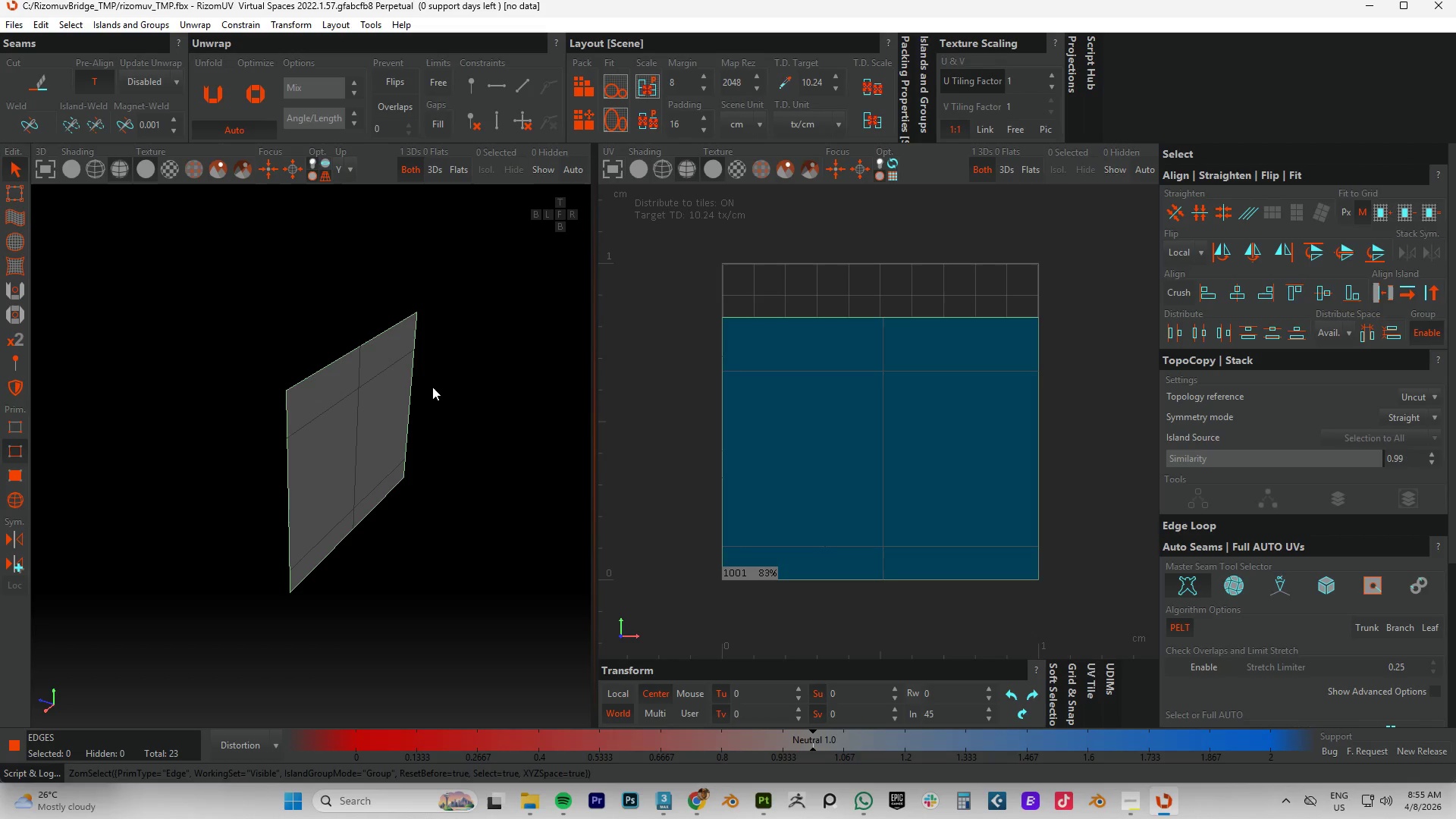 
key(F4)
 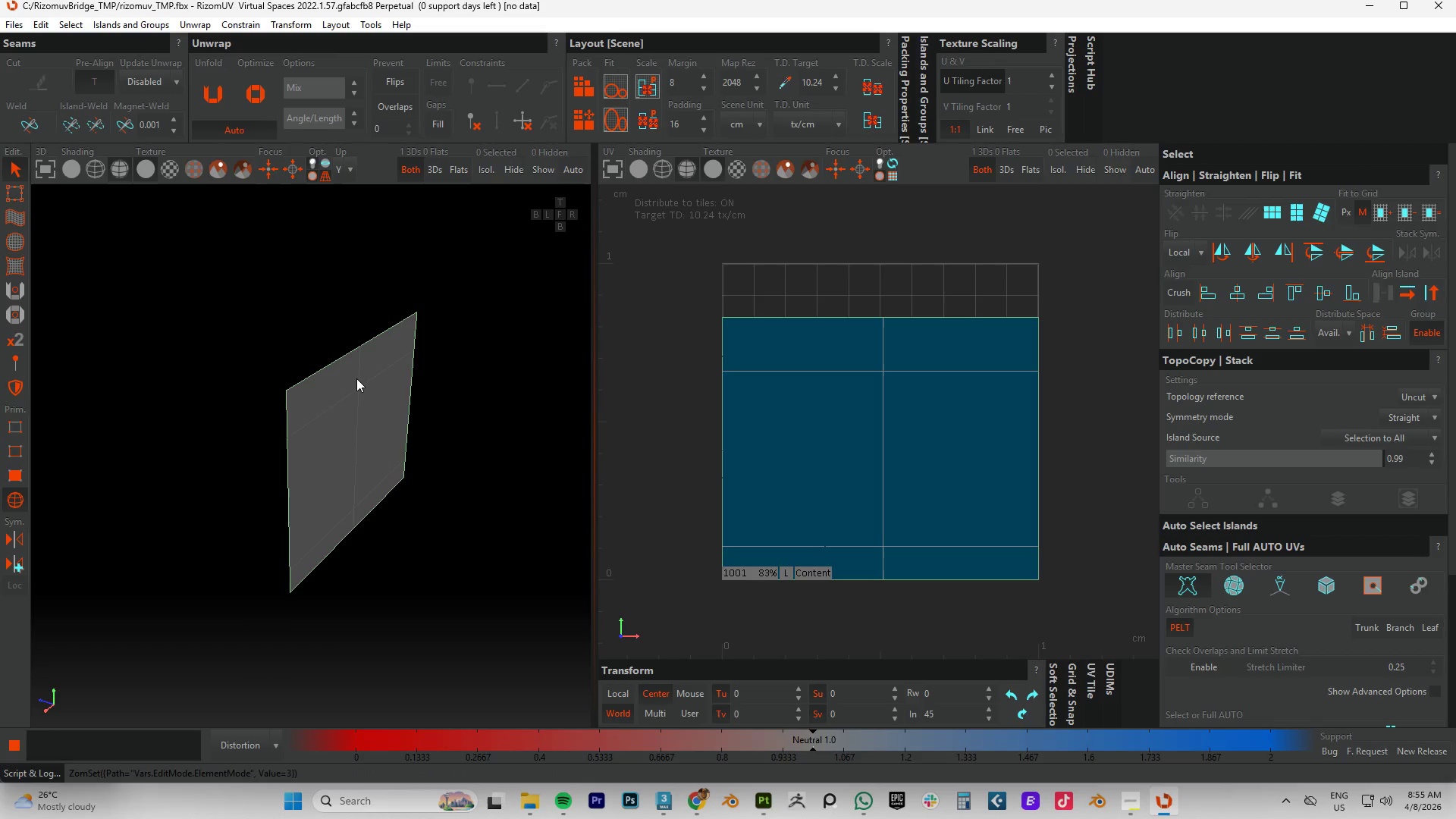 
left_click([356, 378])
 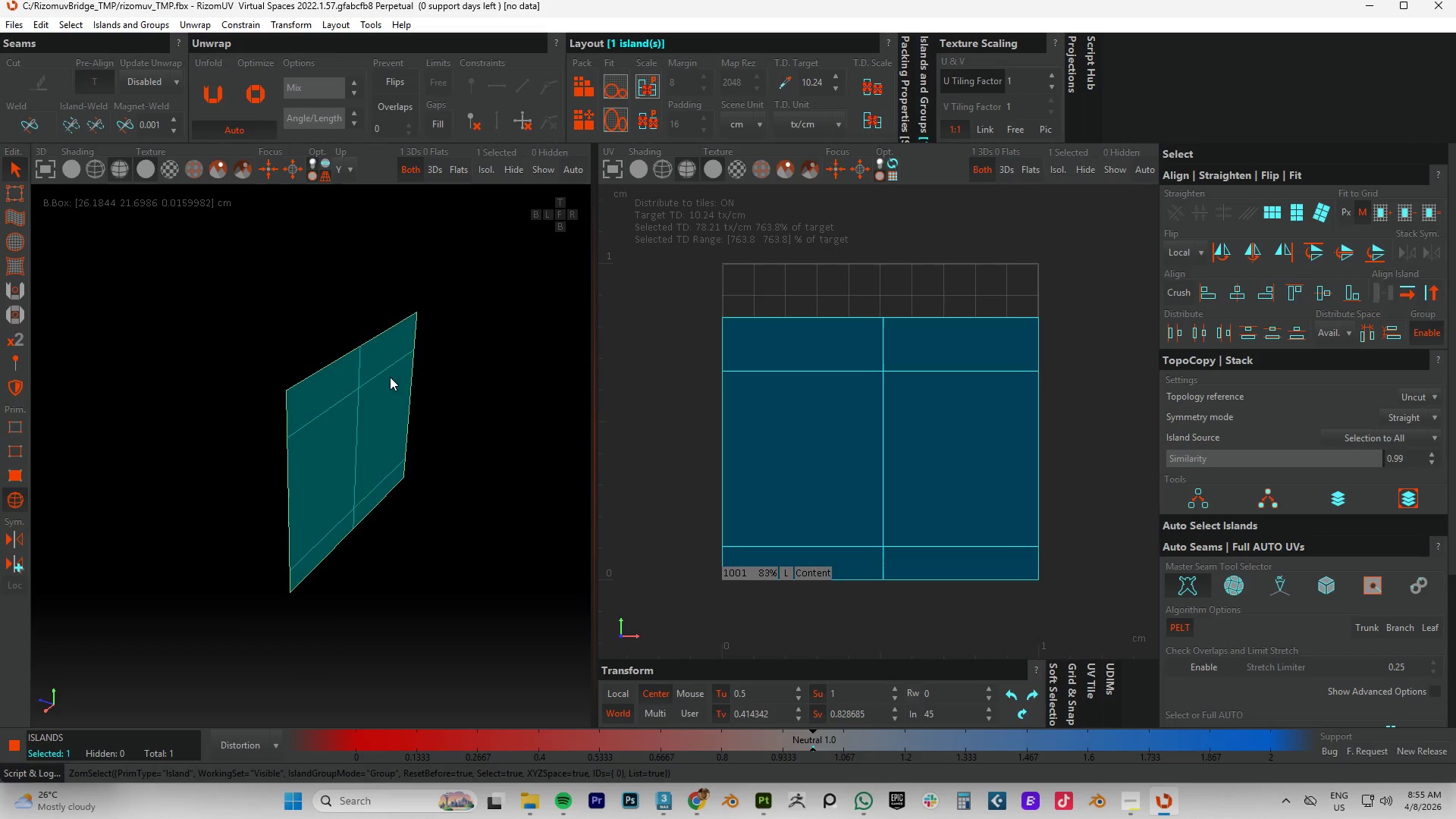 
type(cup)
 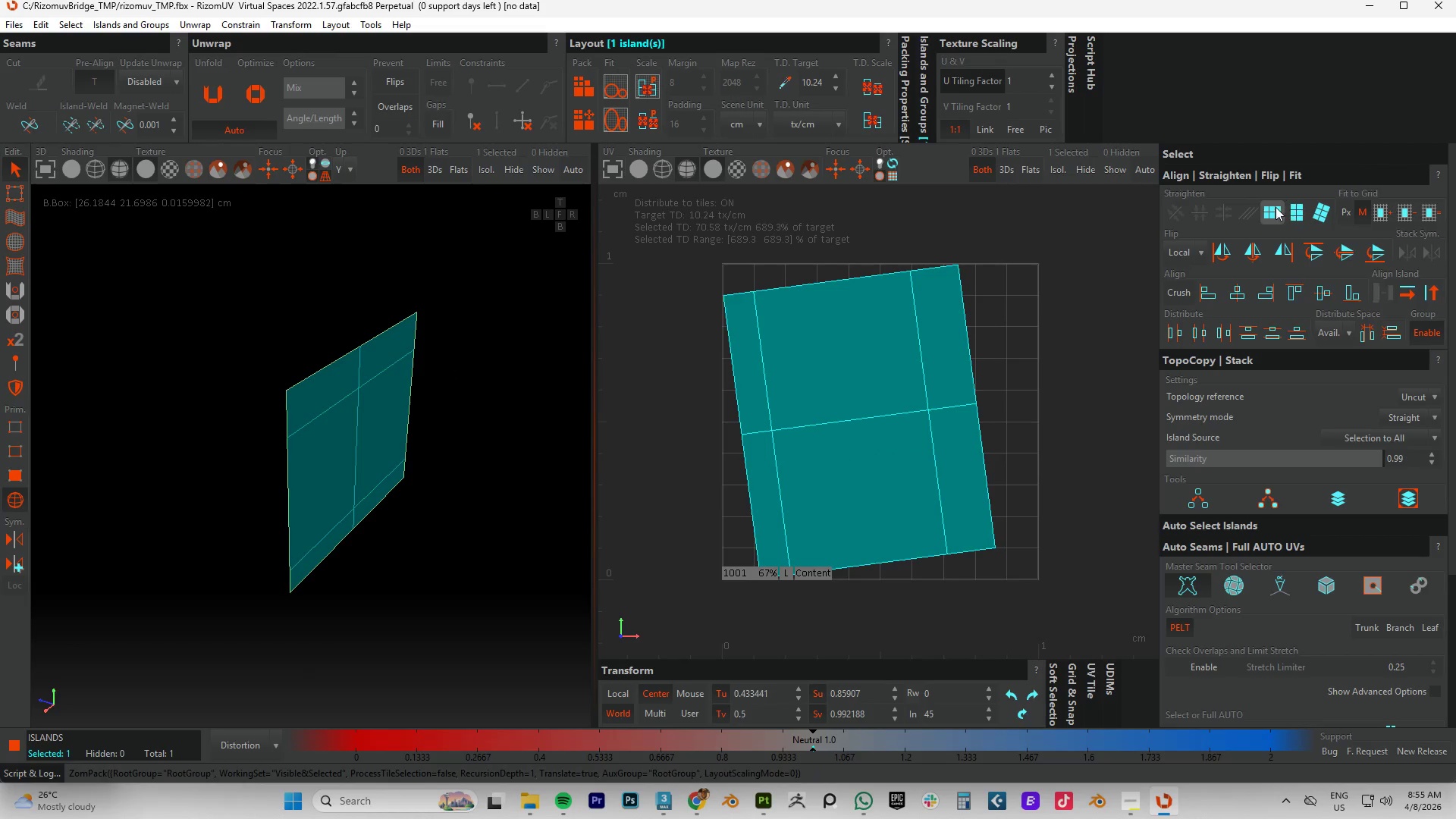 
left_click([1275, 207])
 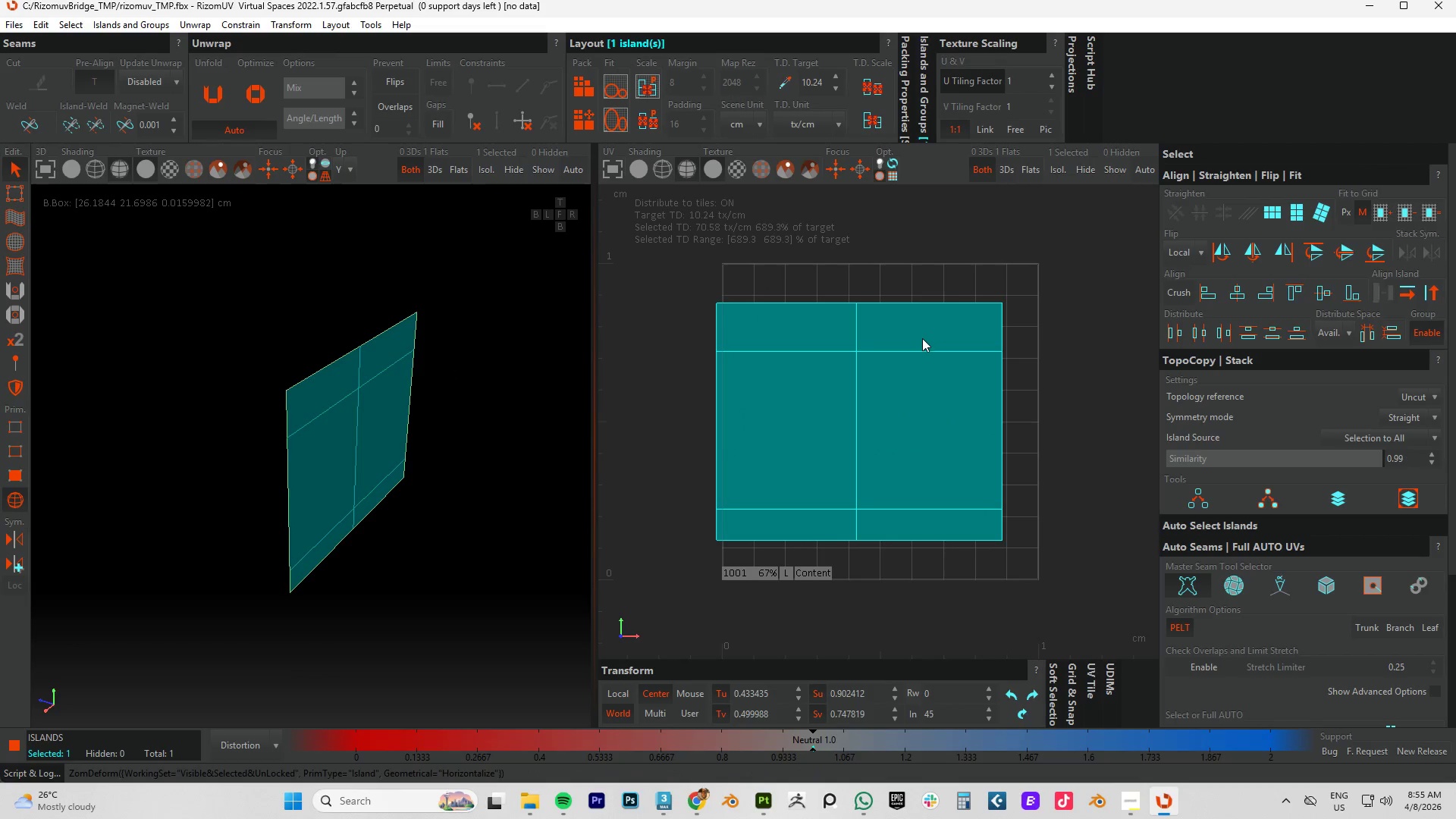 
key(Control+ControlLeft)
 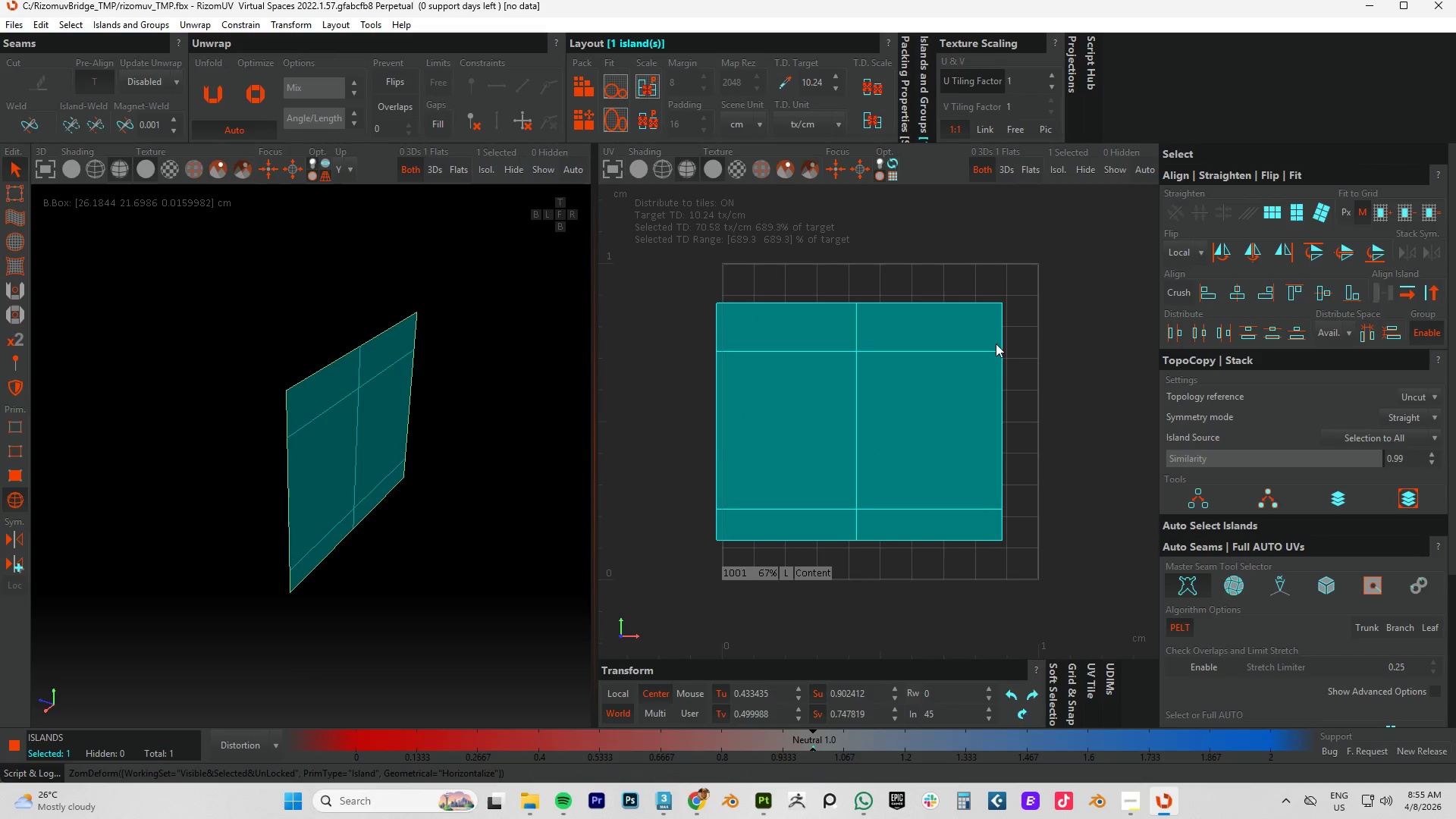 
key(P)
 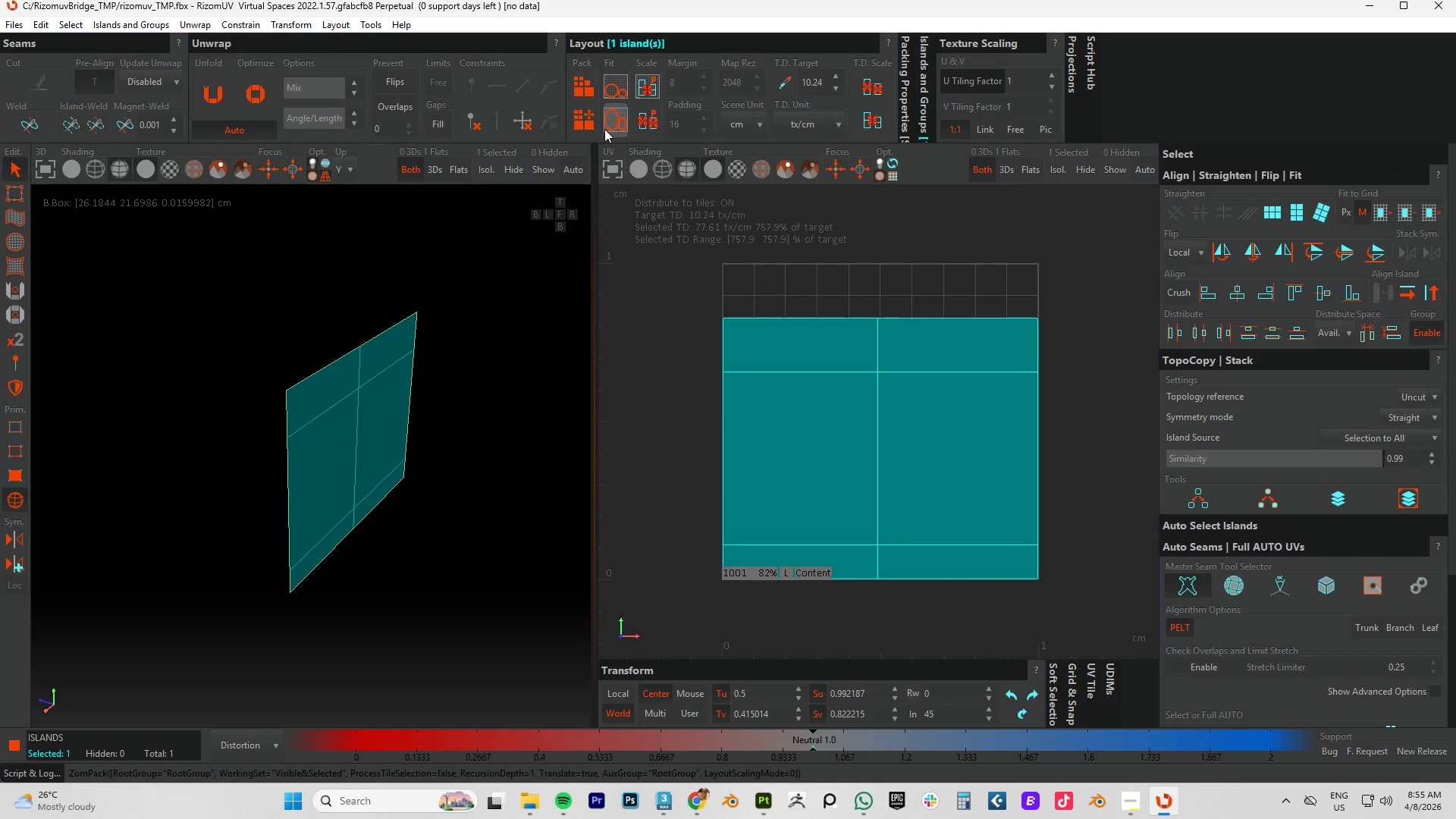 
left_click([585, 123])
 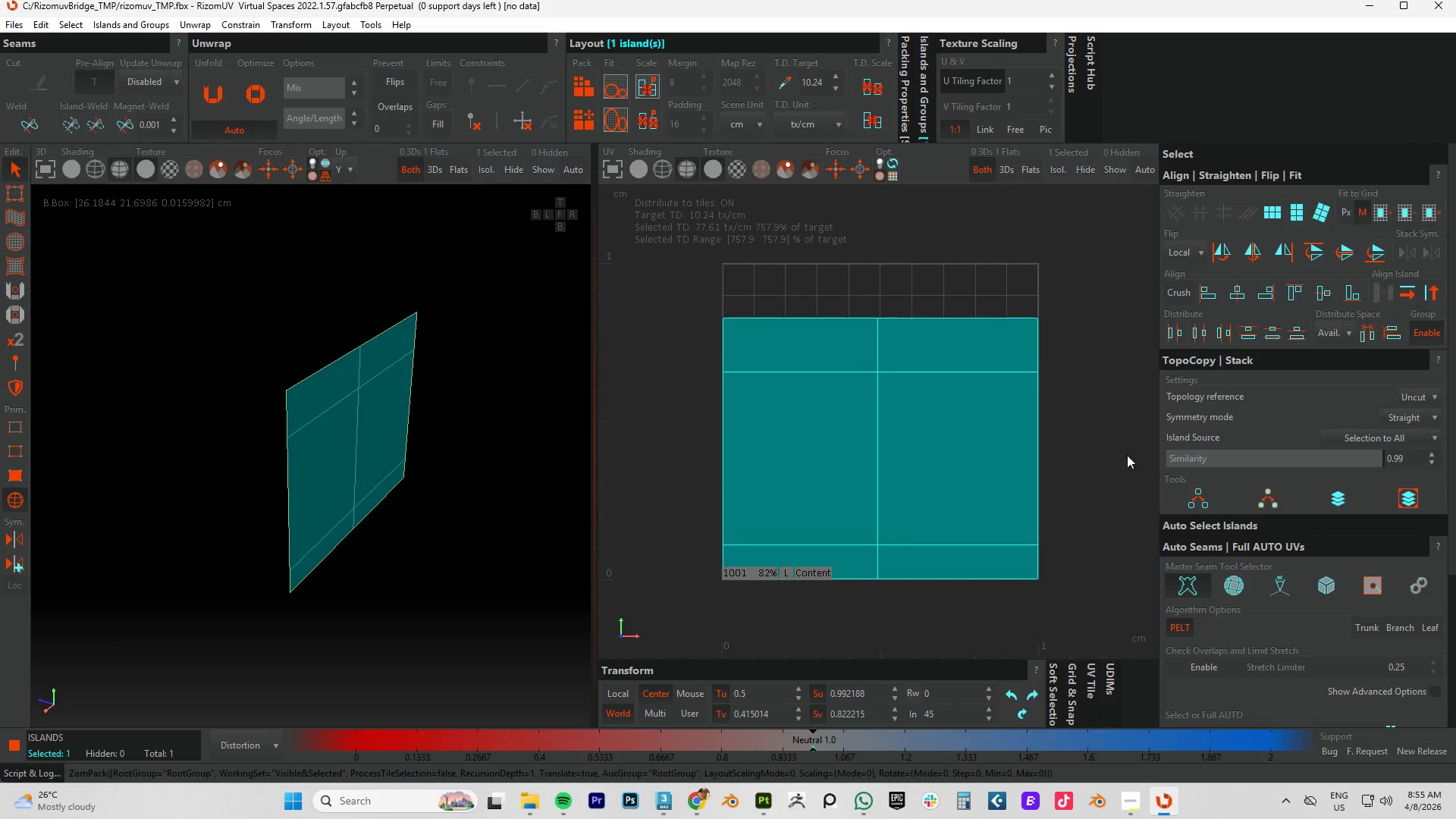 
key(Control+S)
 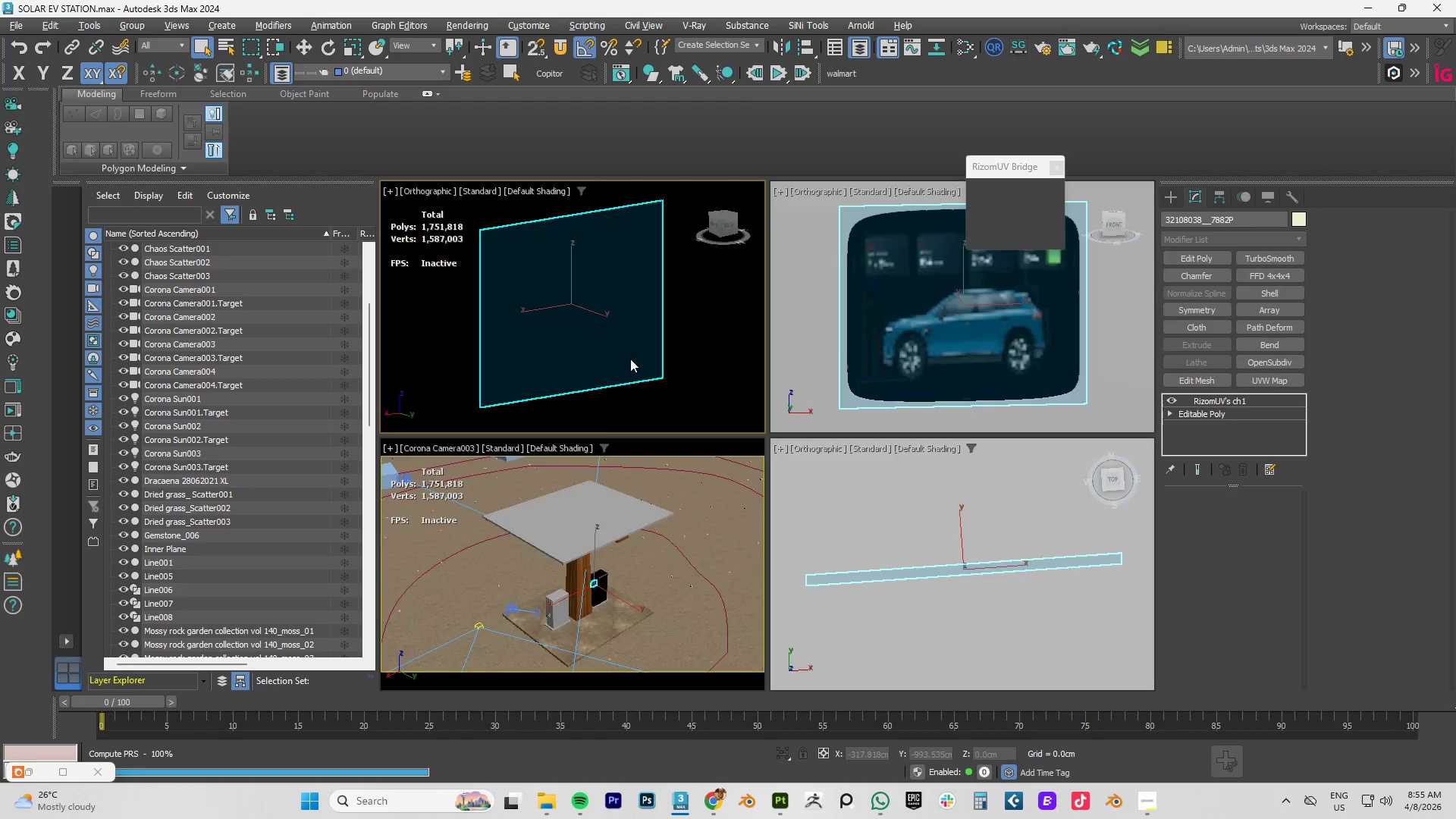 
wait(5.88)
 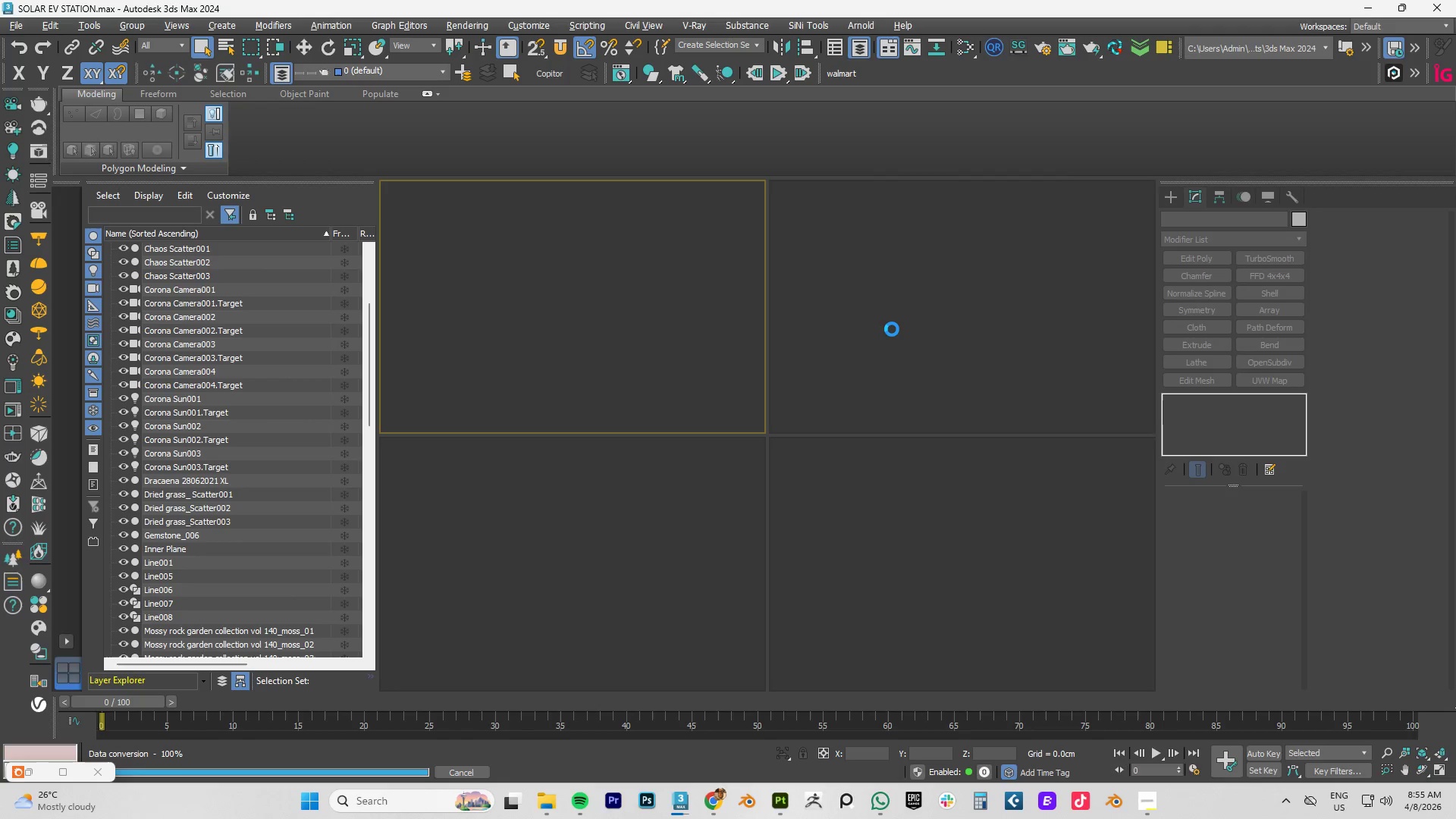 
scroll: coordinate [620, 567], scroll_direction: down, amount: 1.0
 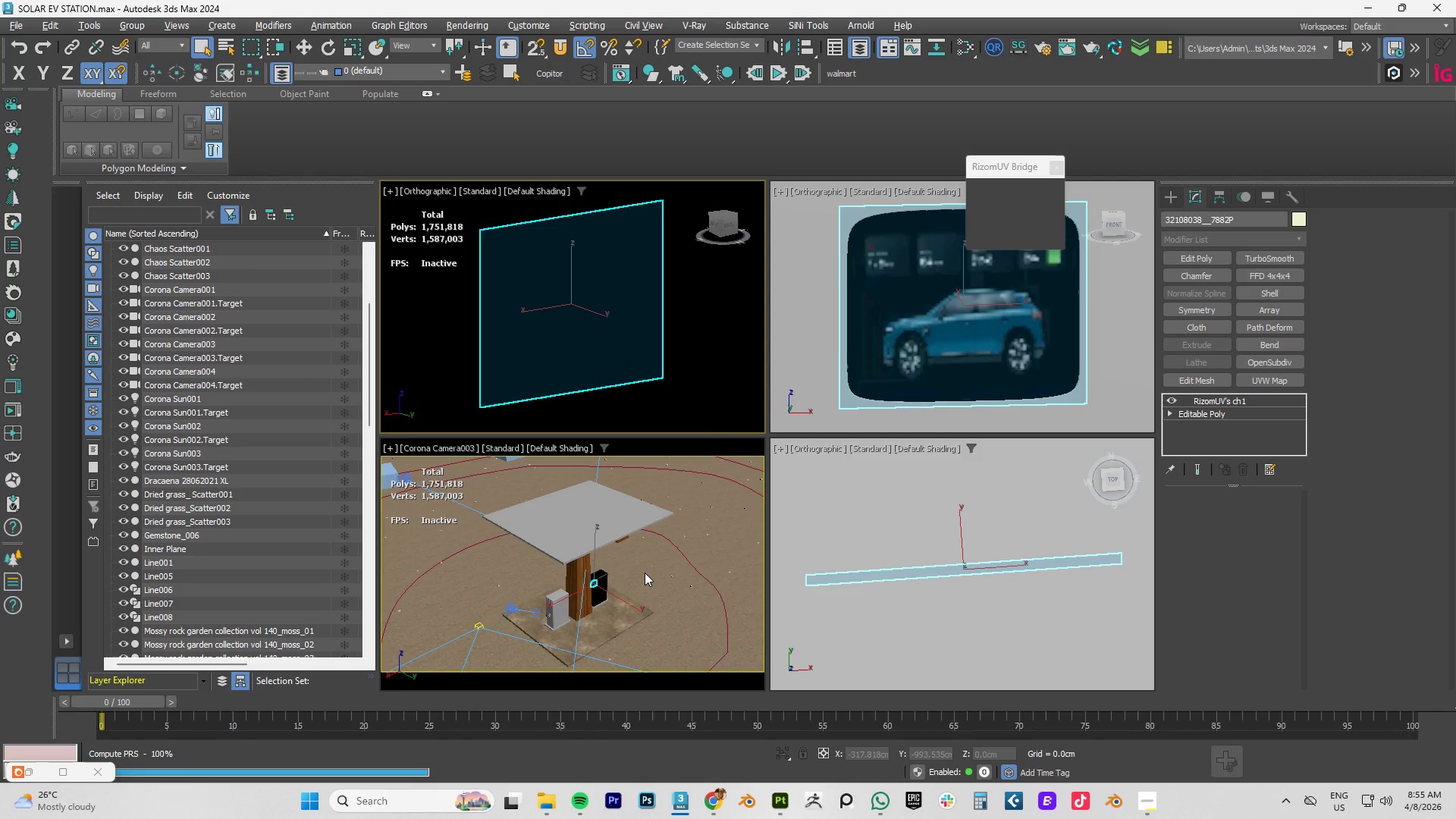 
scroll: coordinate [599, 581], scroll_direction: up, amount: 3.0
 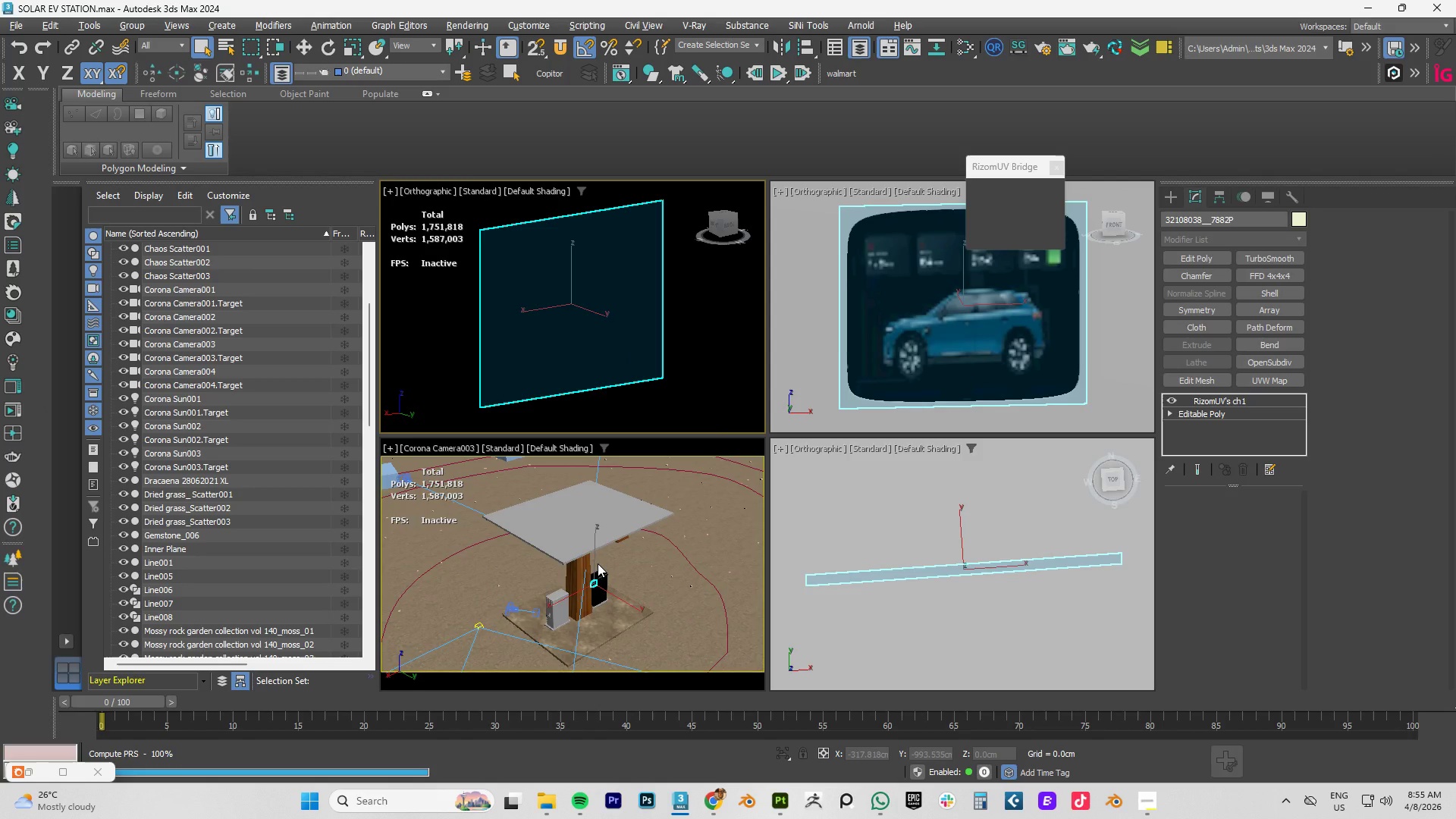 
scroll: coordinate [614, 309], scroll_direction: down, amount: 10.0
 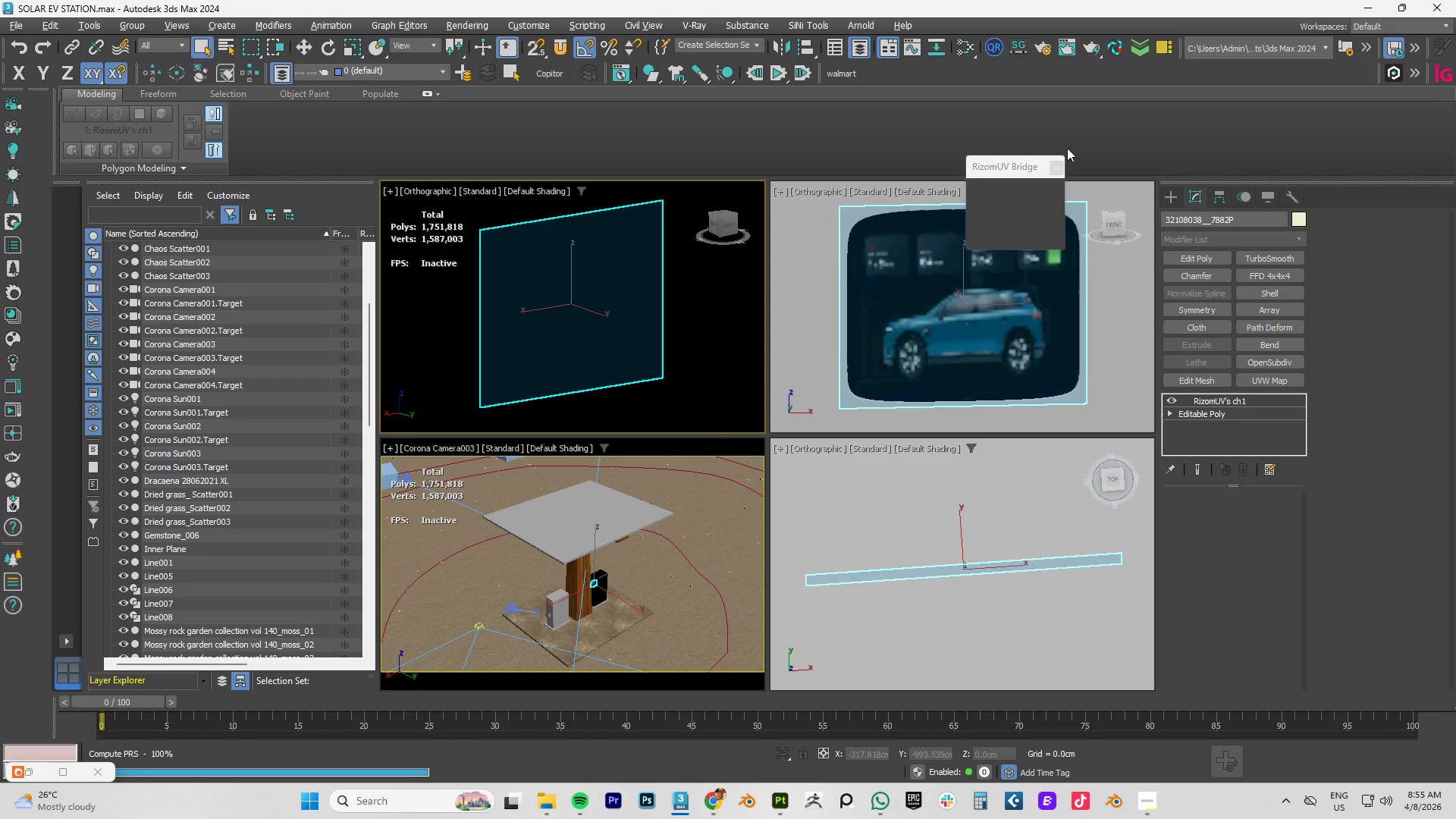 
mouse_move([1031, 166])
 